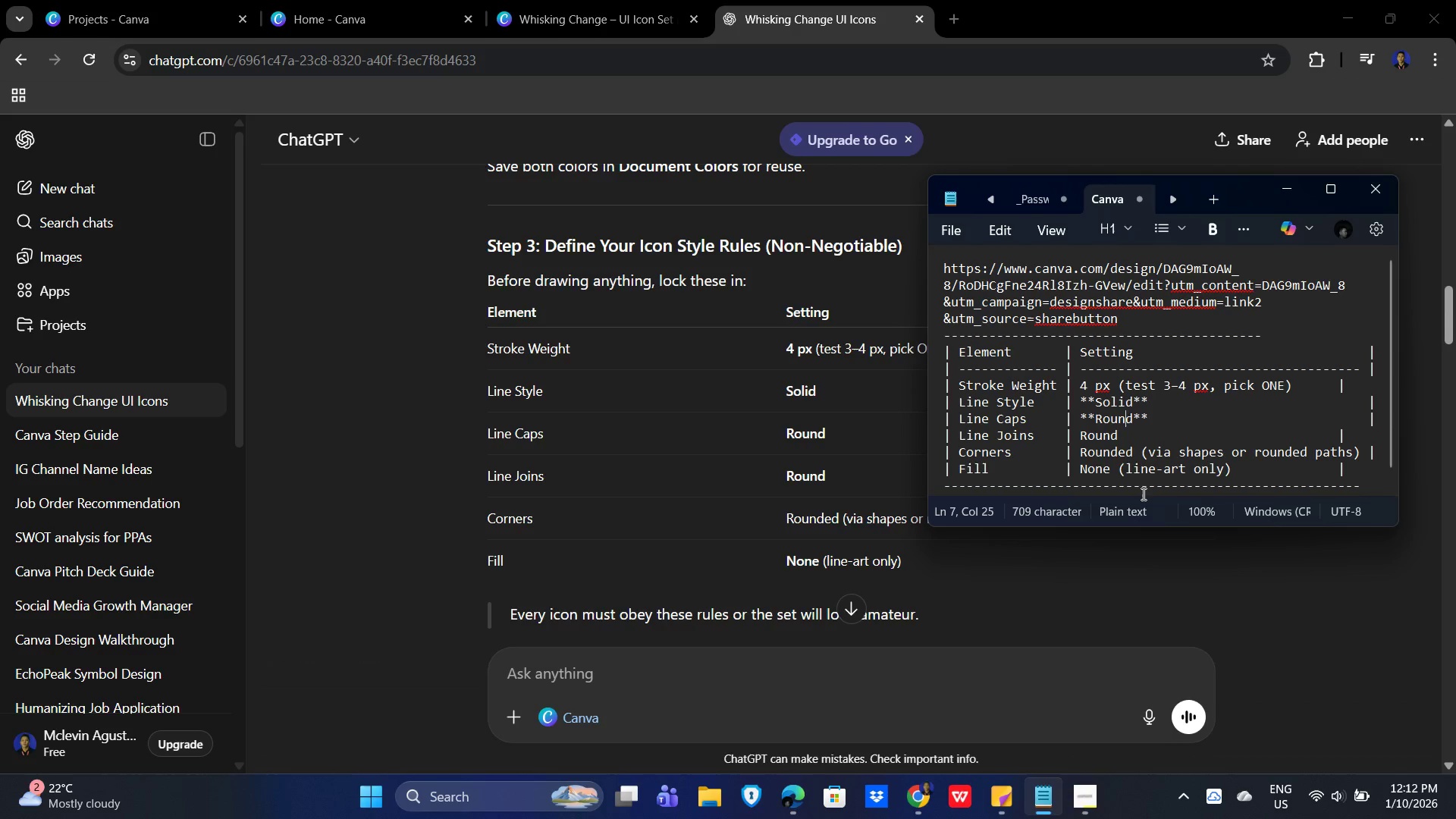 
key(ArrowRight)
 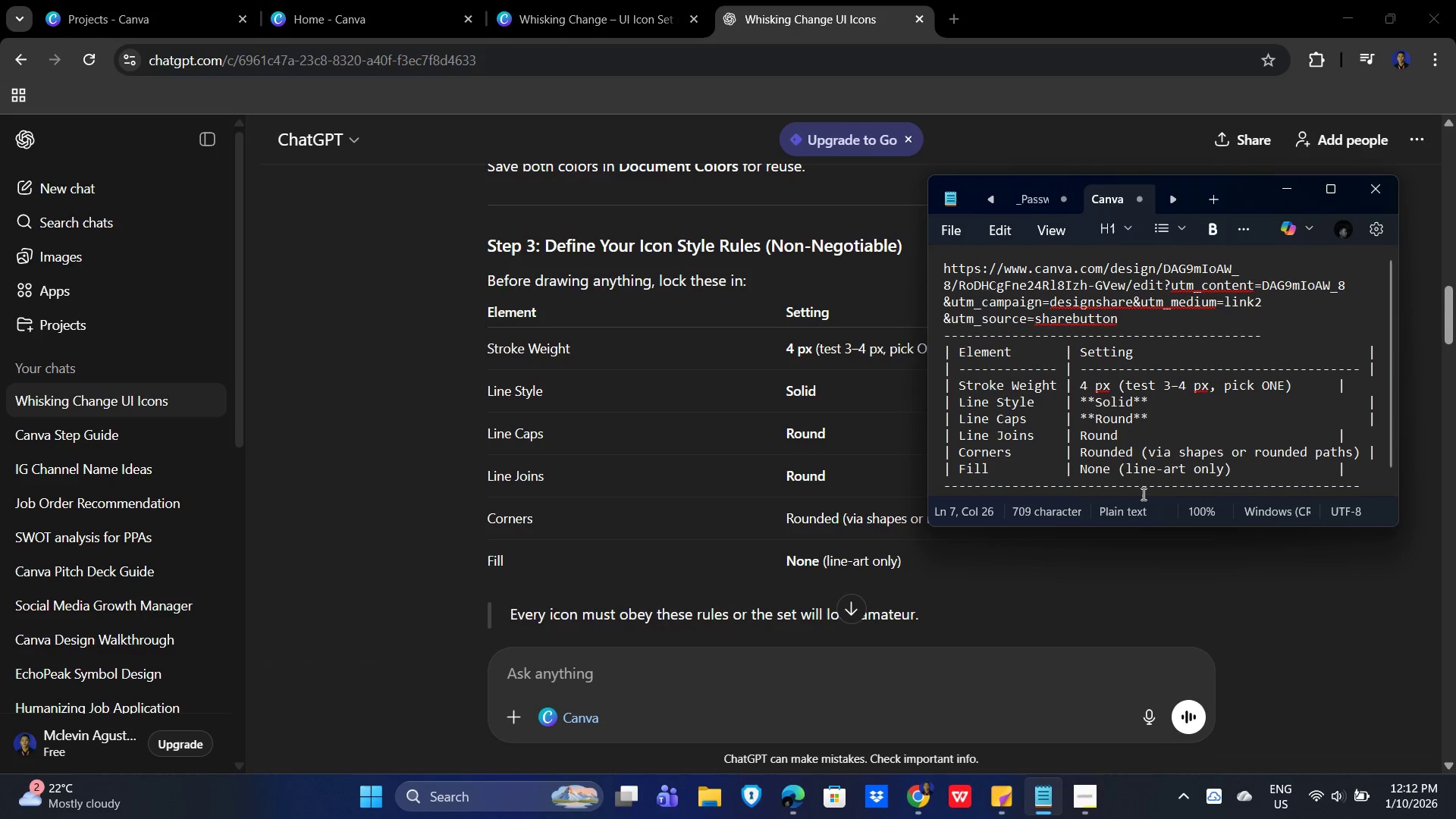 
key(Delete)
 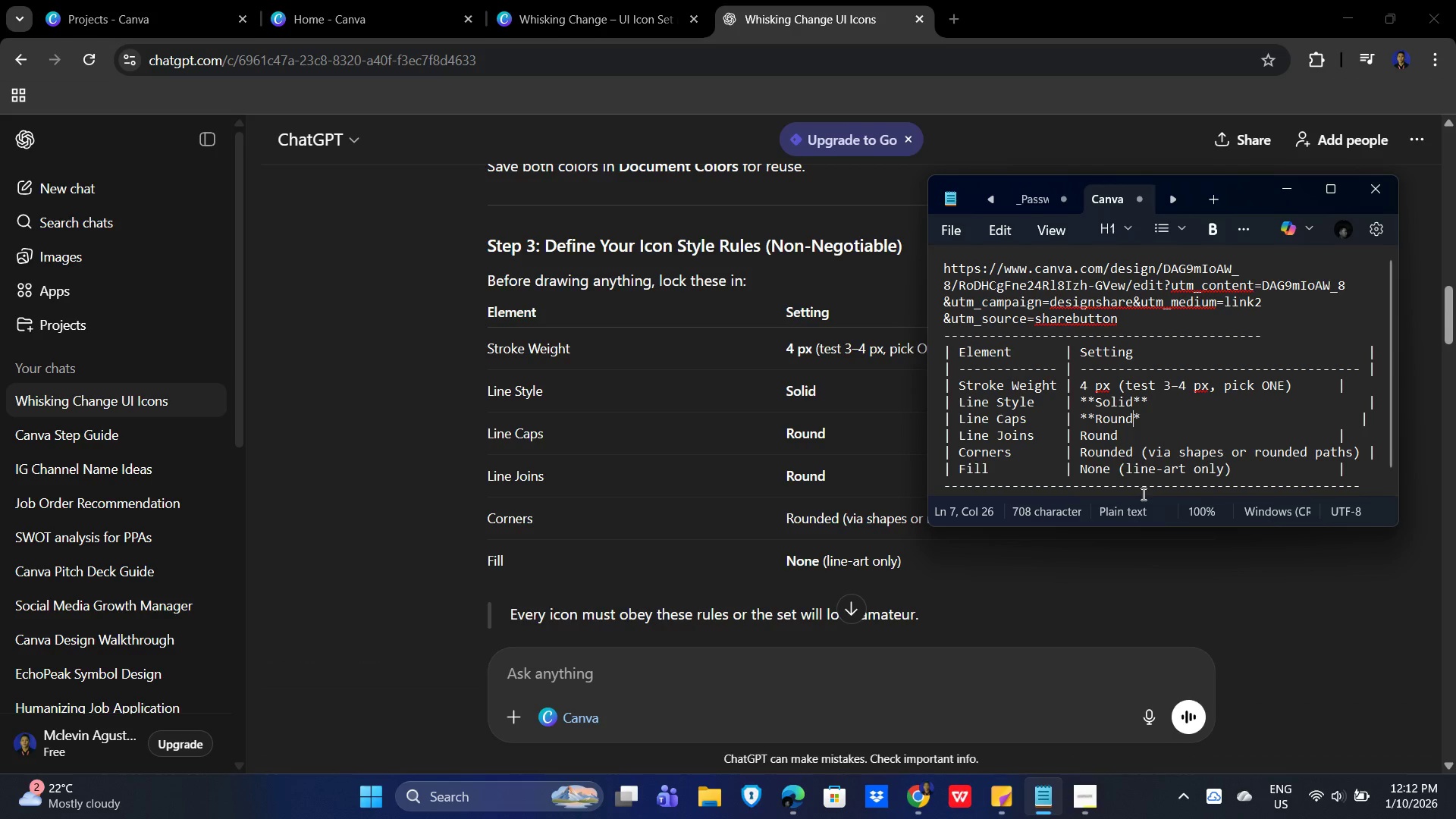 
key(Delete)
 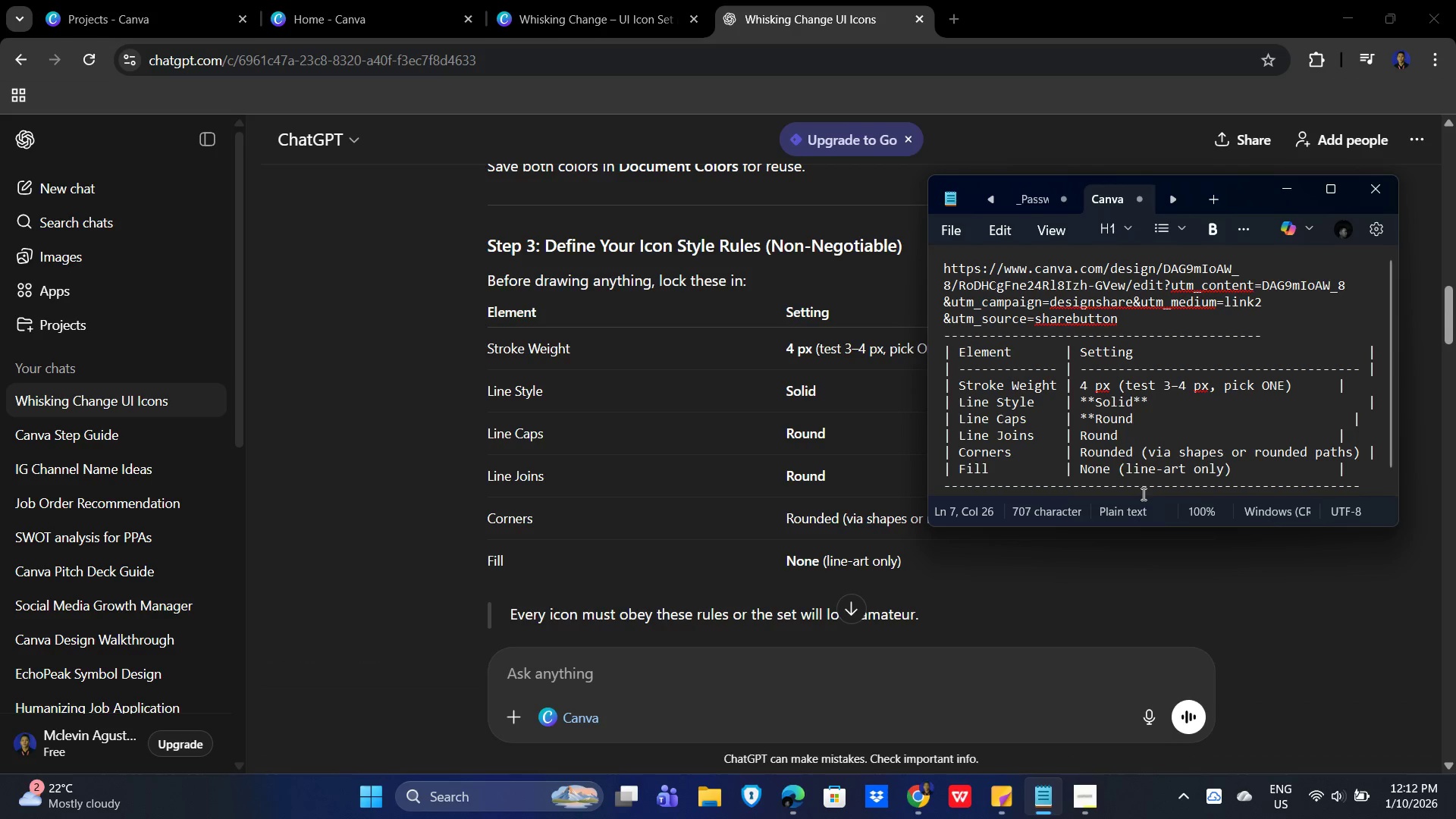 
key(ArrowLeft)
 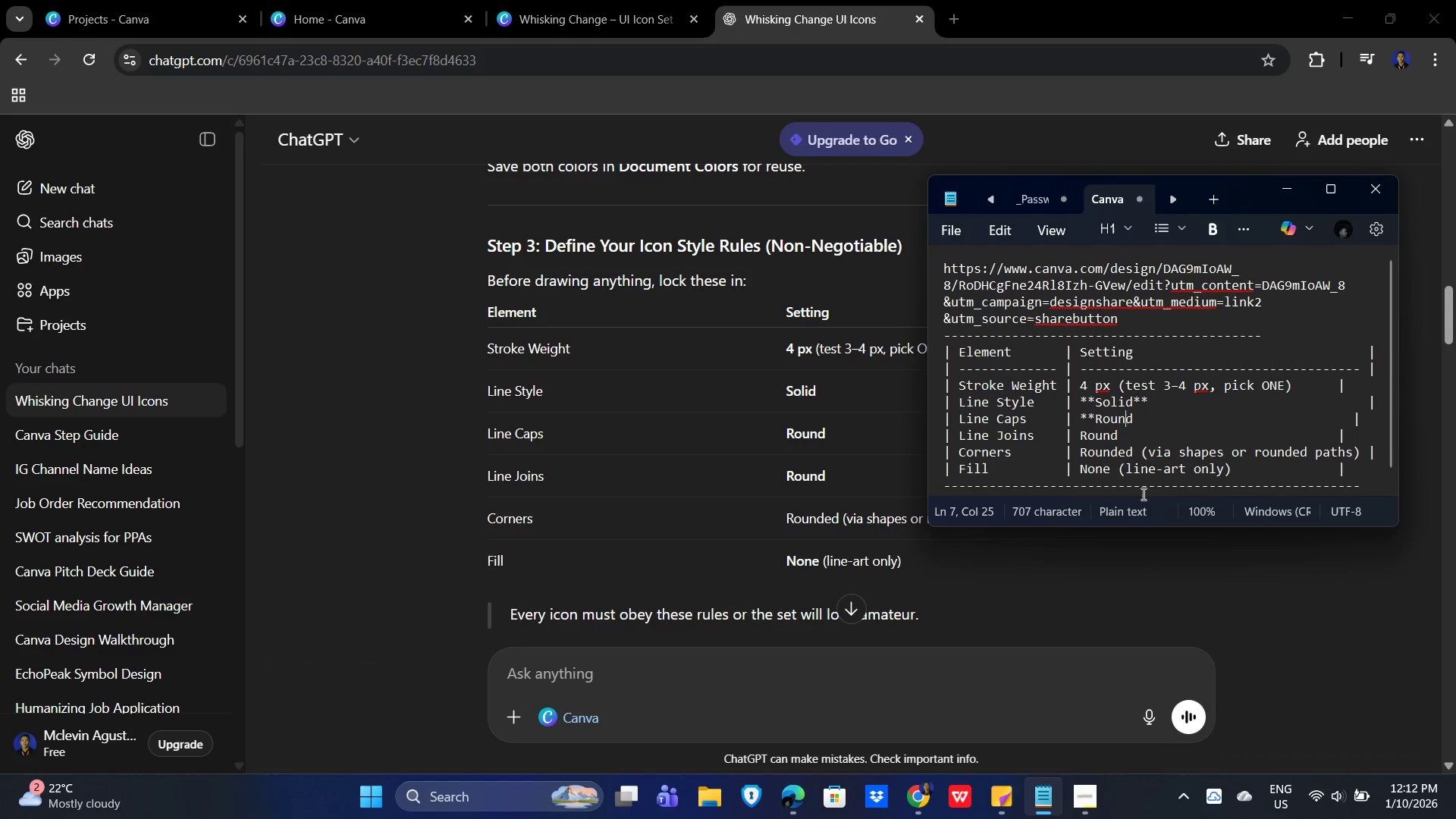 
key(ArrowLeft)
 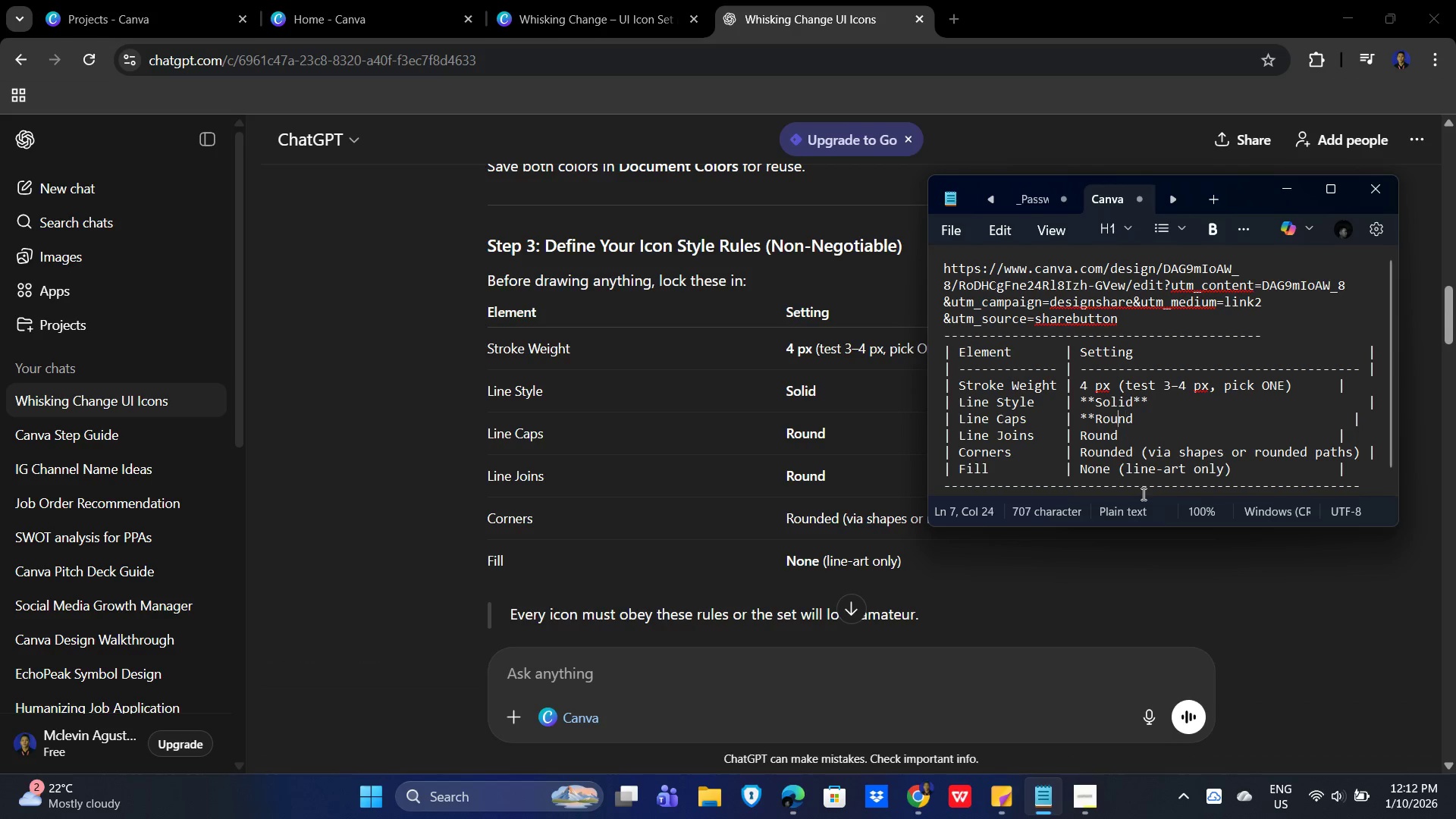 
key(ArrowLeft)
 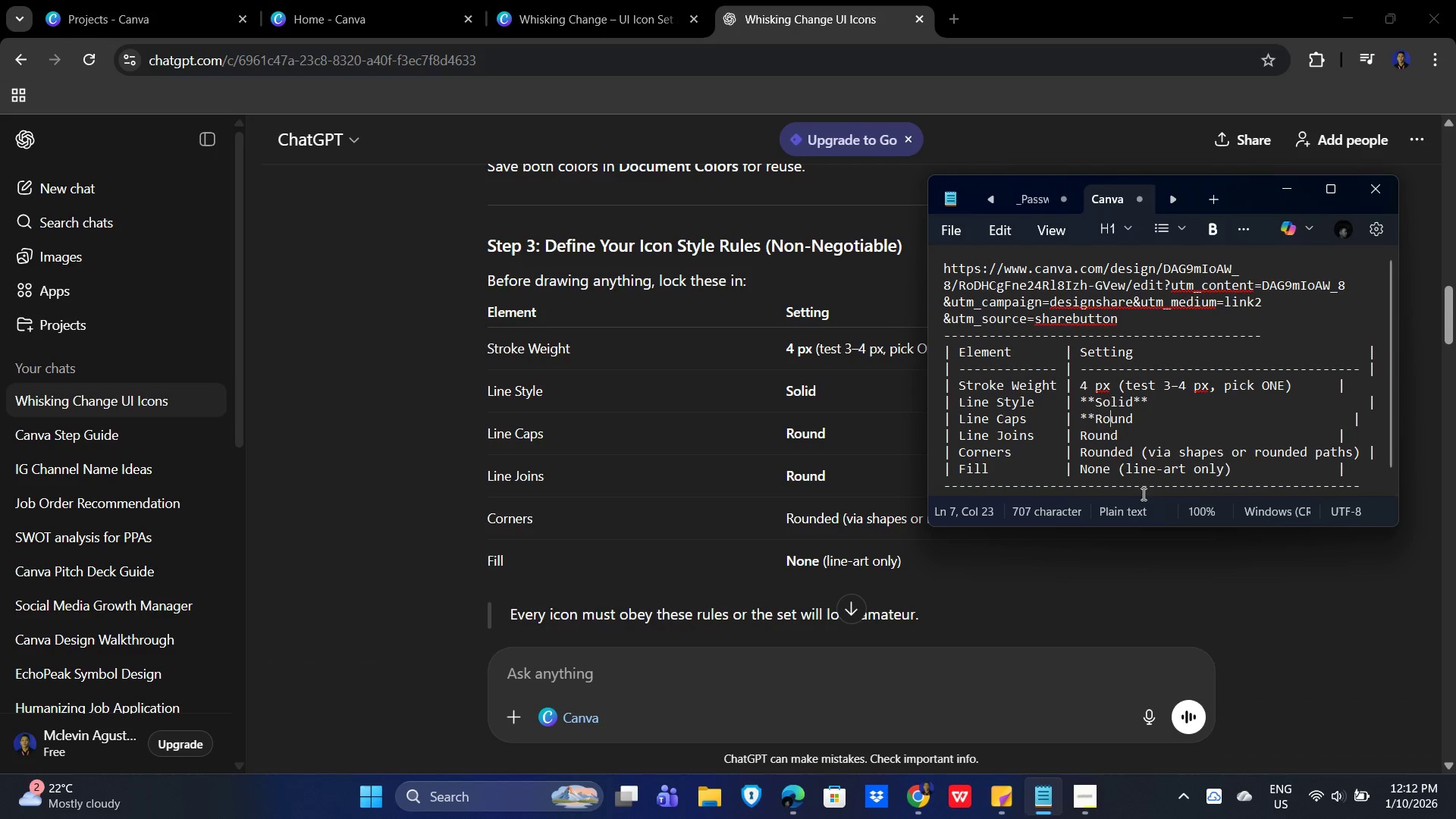 
key(ArrowLeft)
 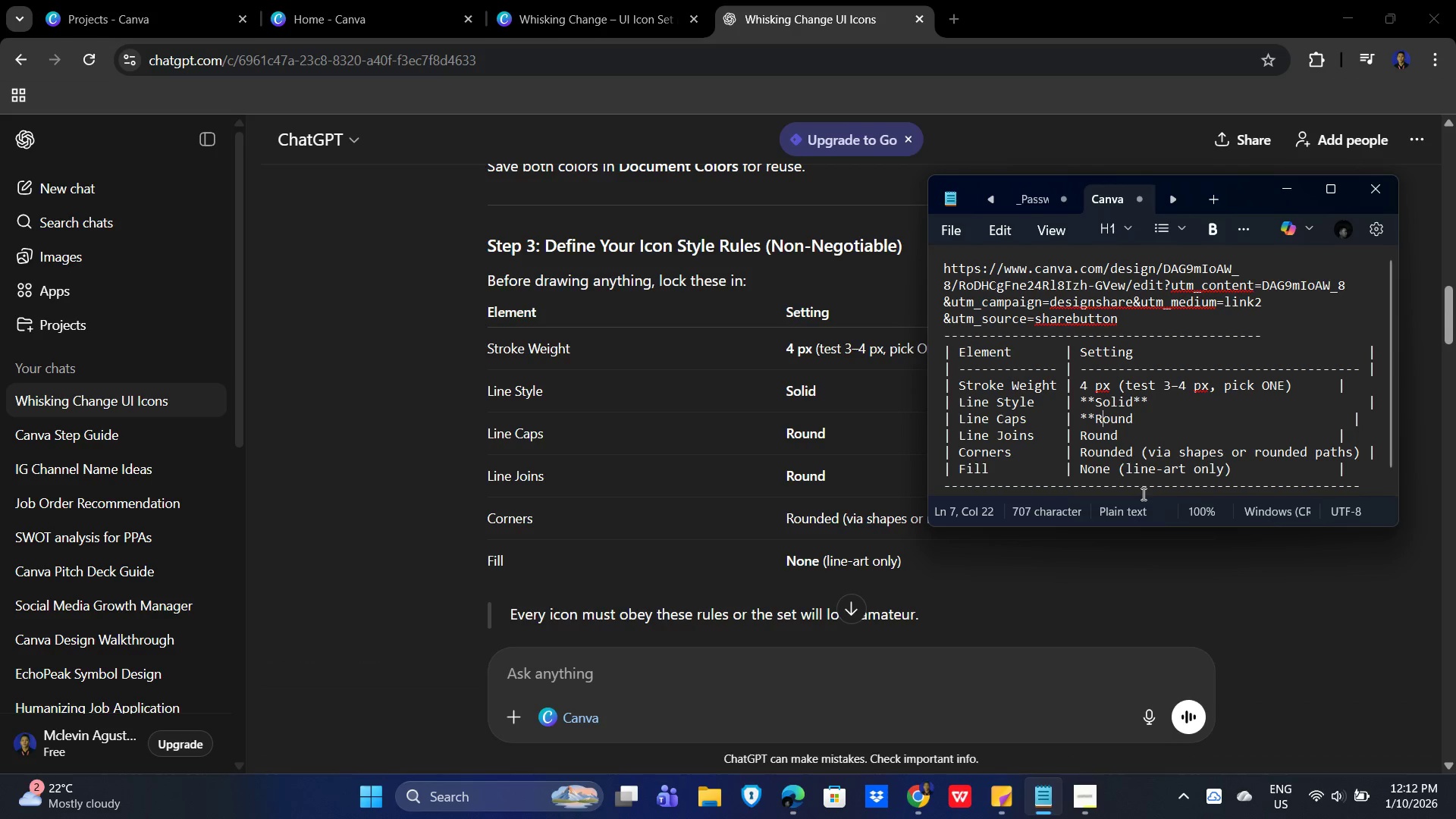 
key(ArrowLeft)
 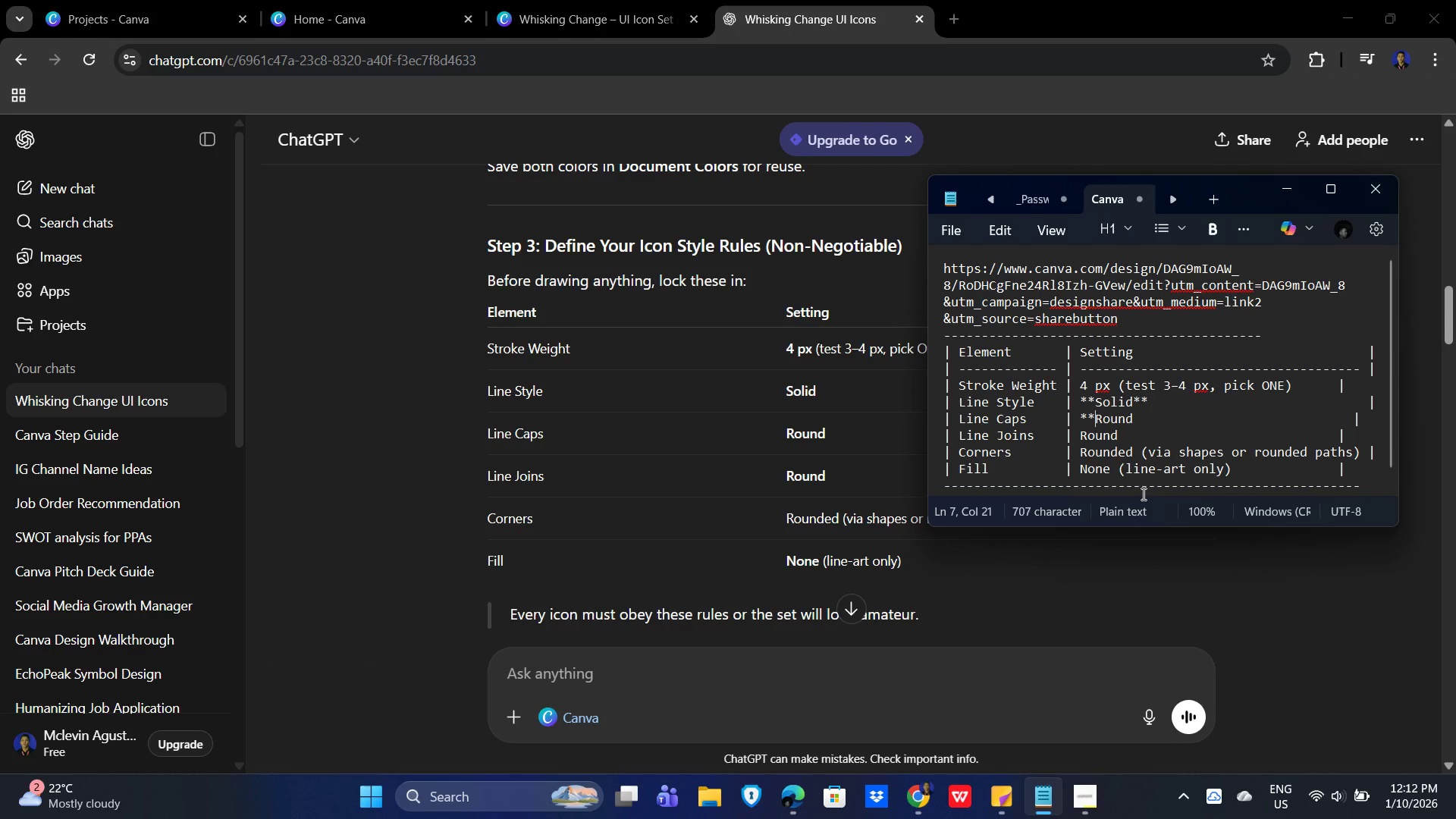 
key(Backspace)
 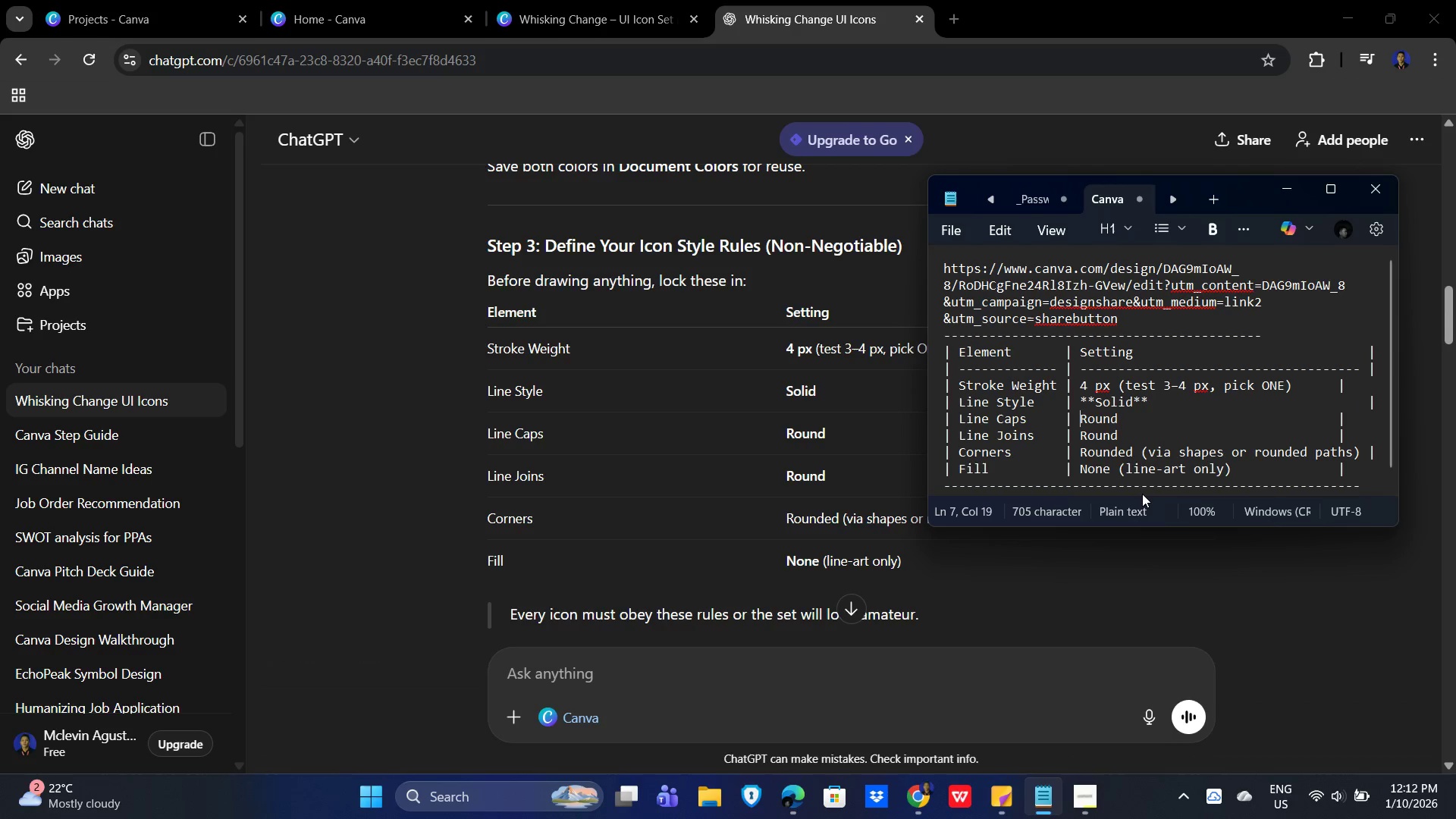 
key(Backspace)
 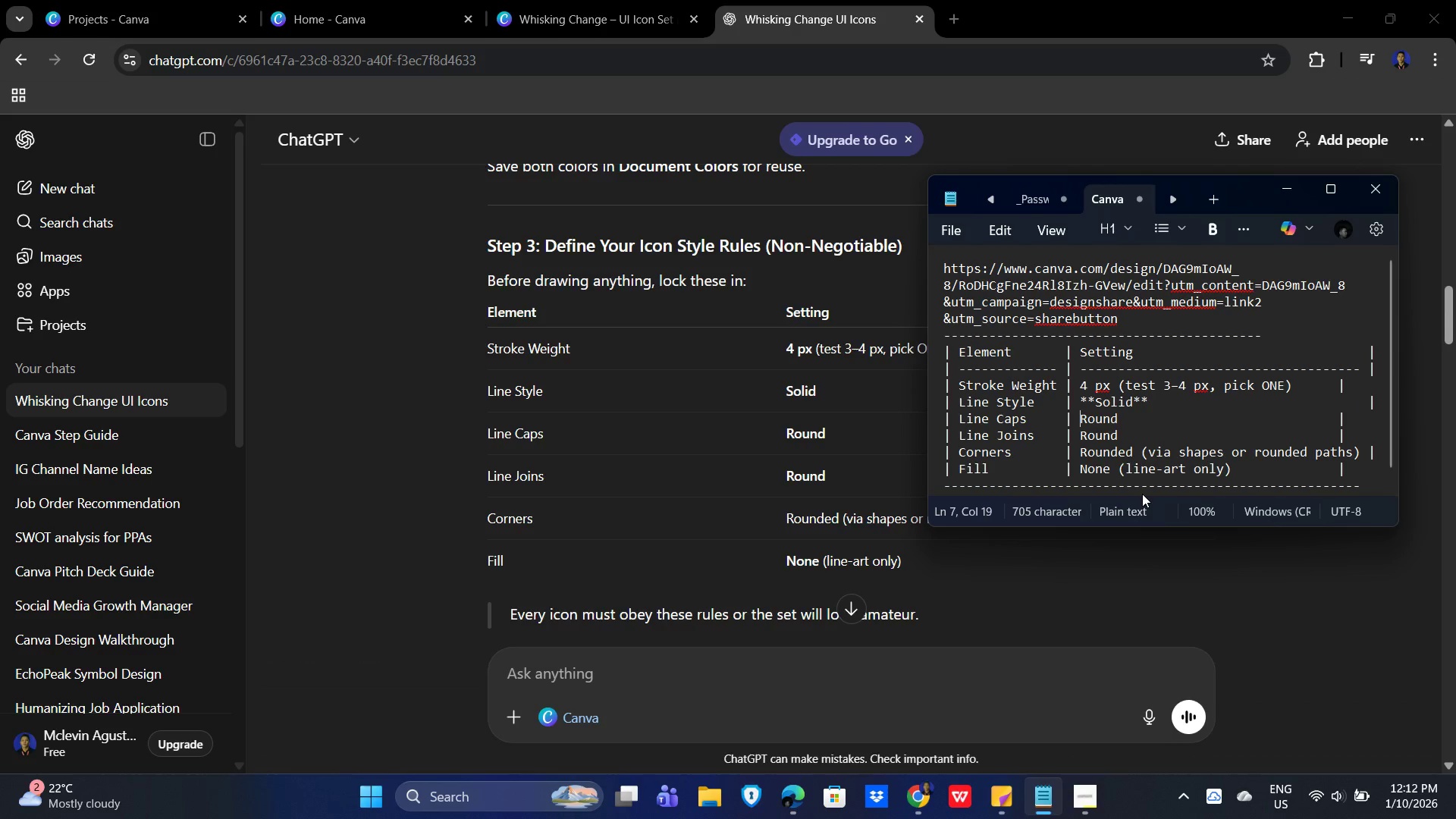 
key(ArrowUp)
 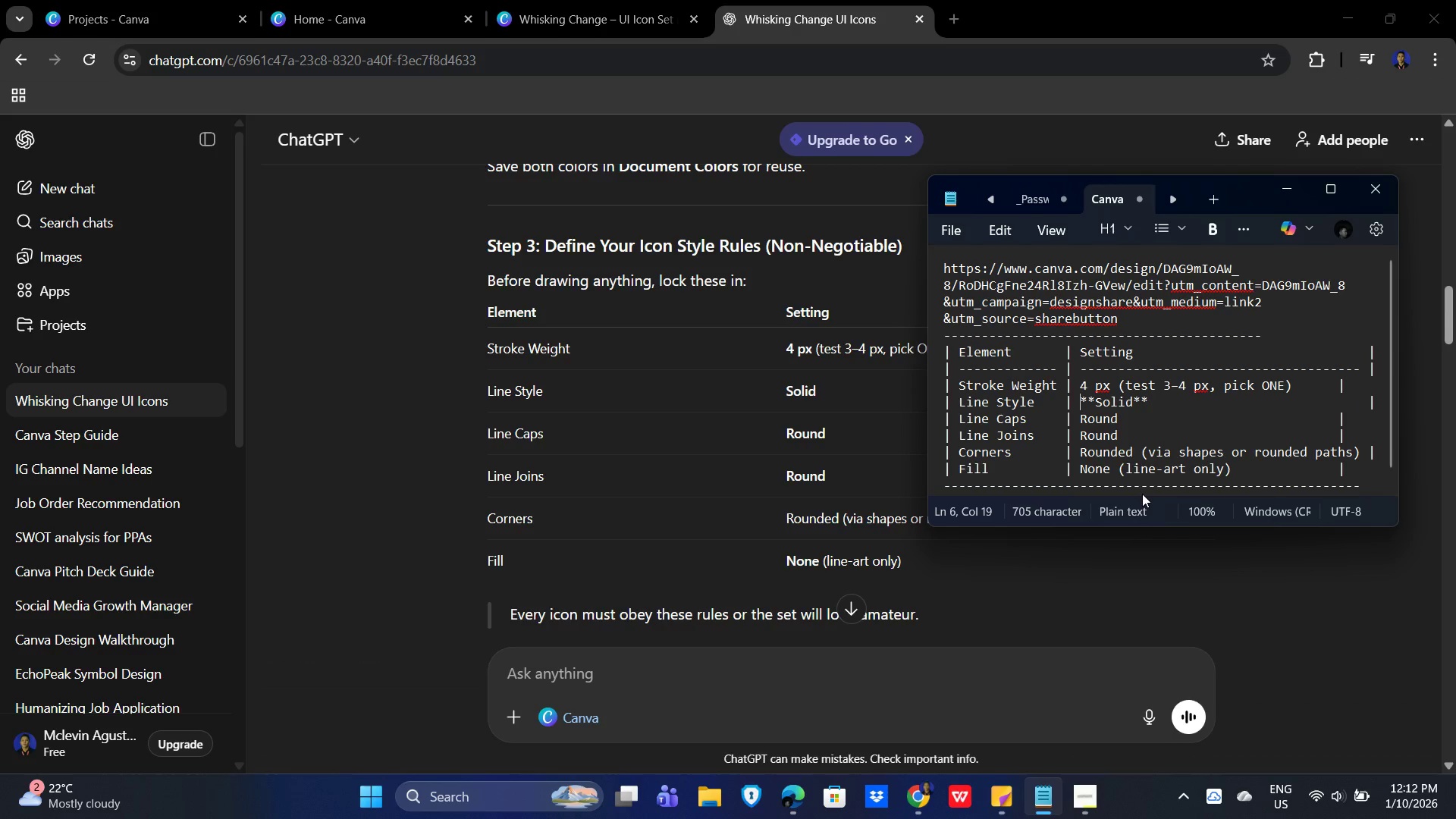 
key(ArrowUp)
 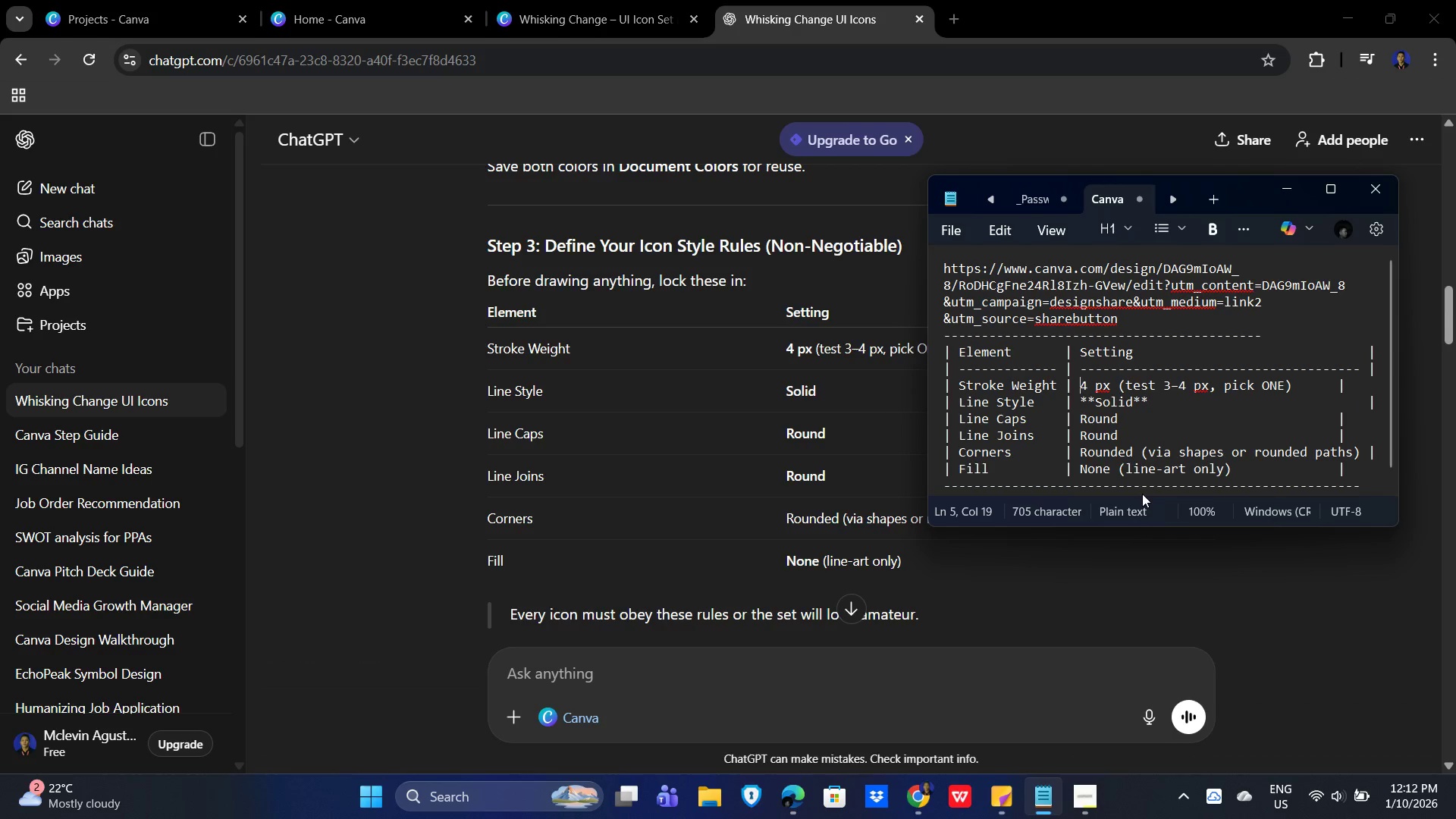 
key(ArrowDown)
 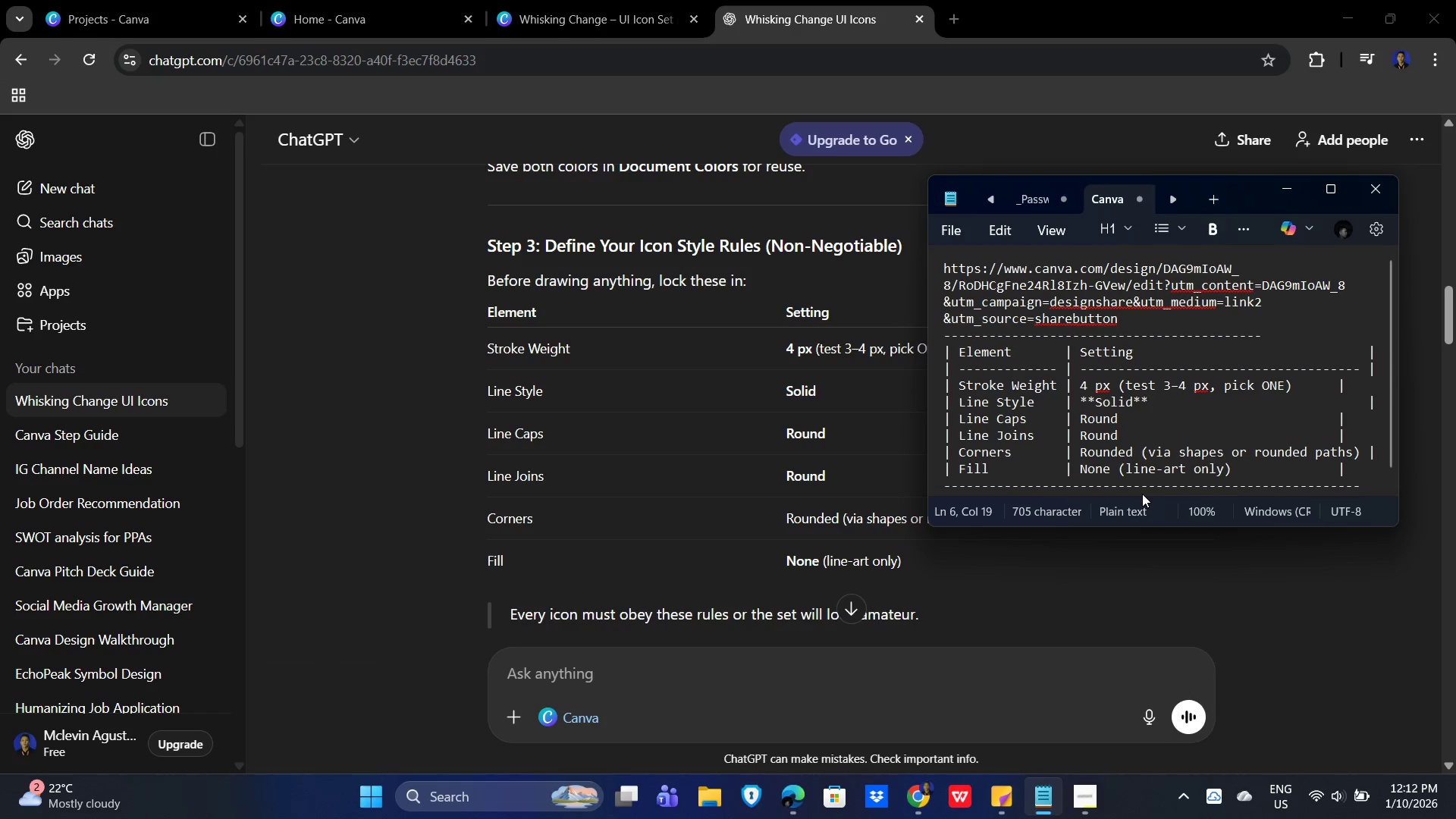 
key(Delete)
 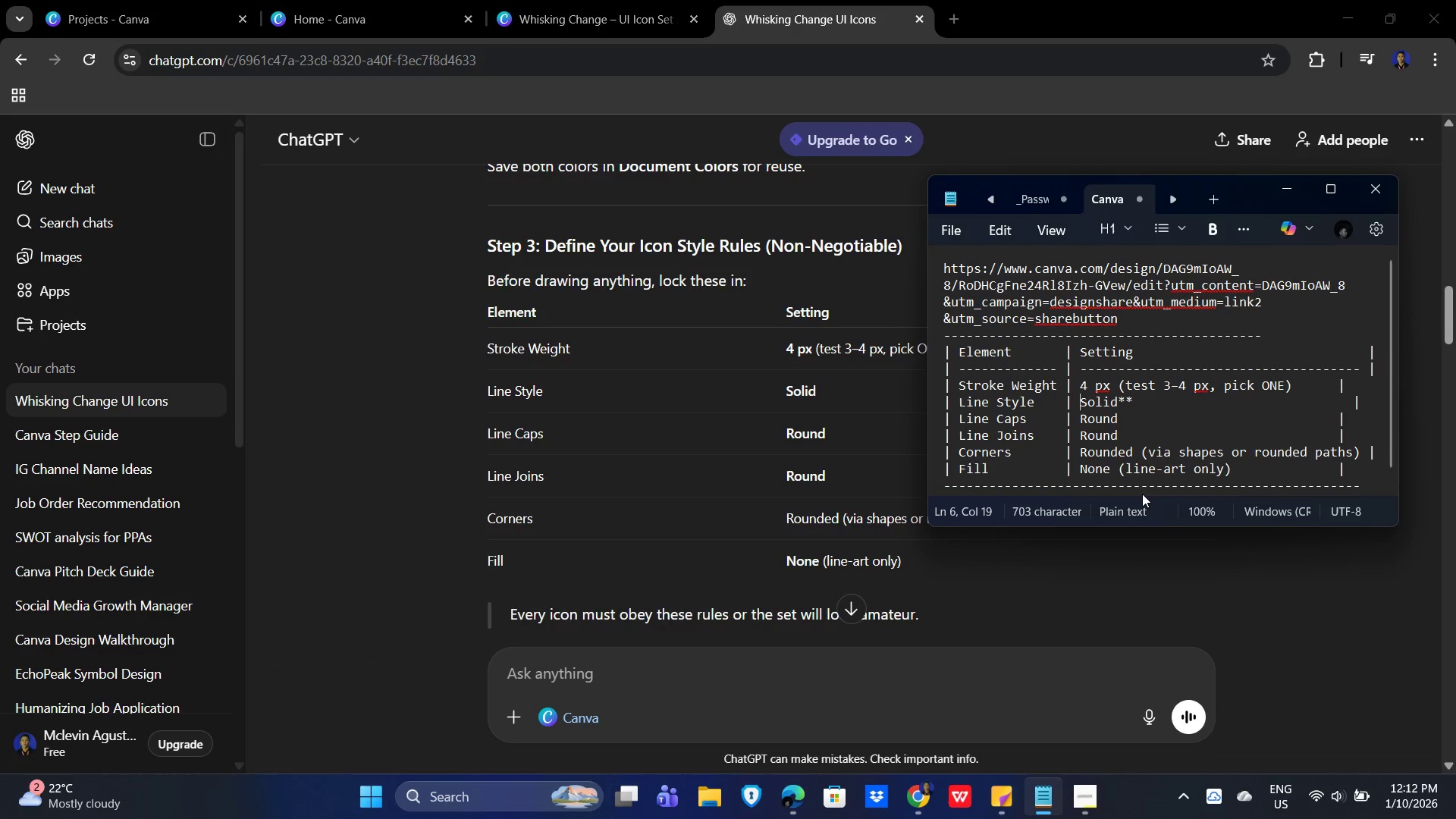 
key(Delete)
 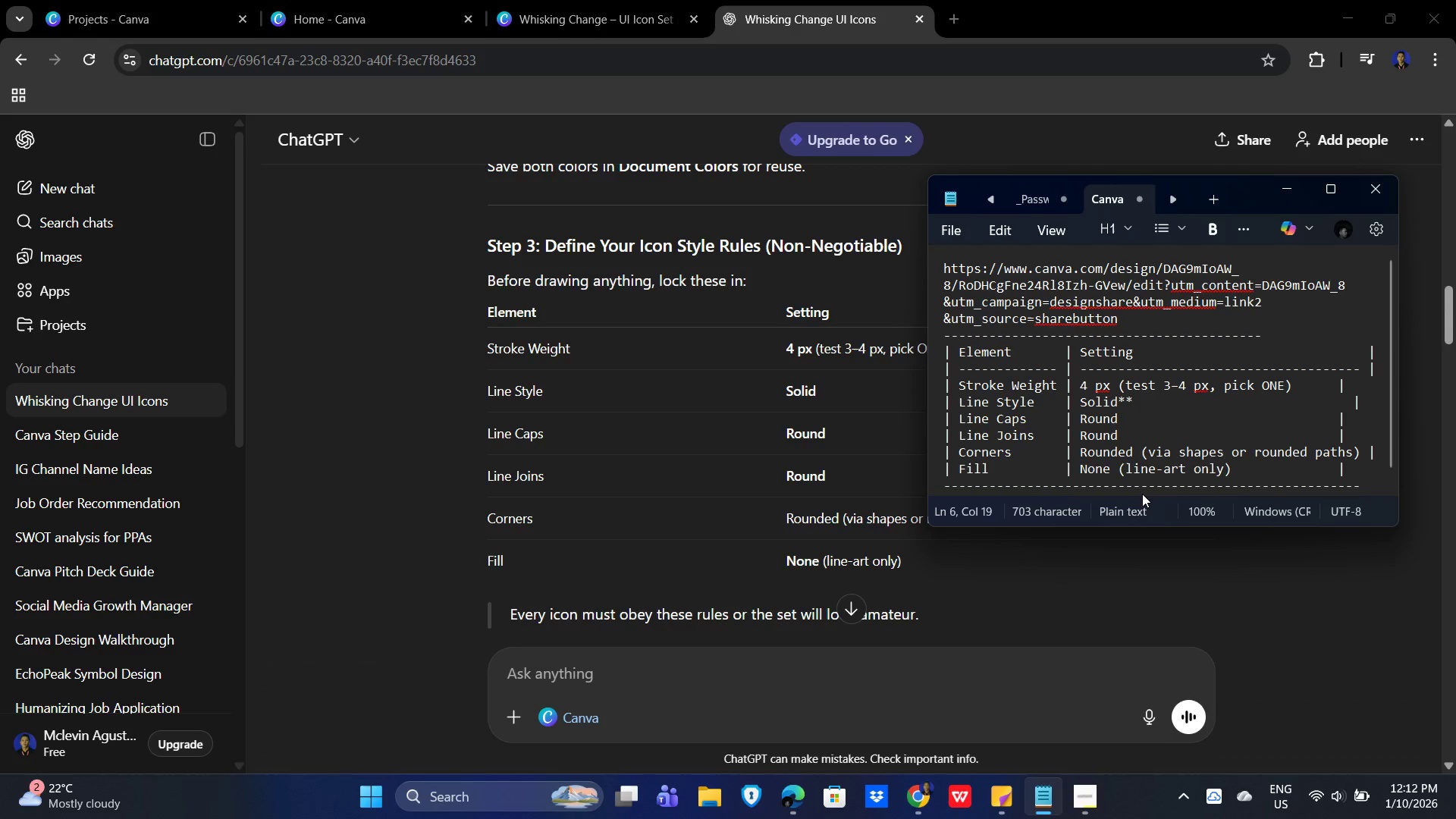 
key(ArrowRight)
 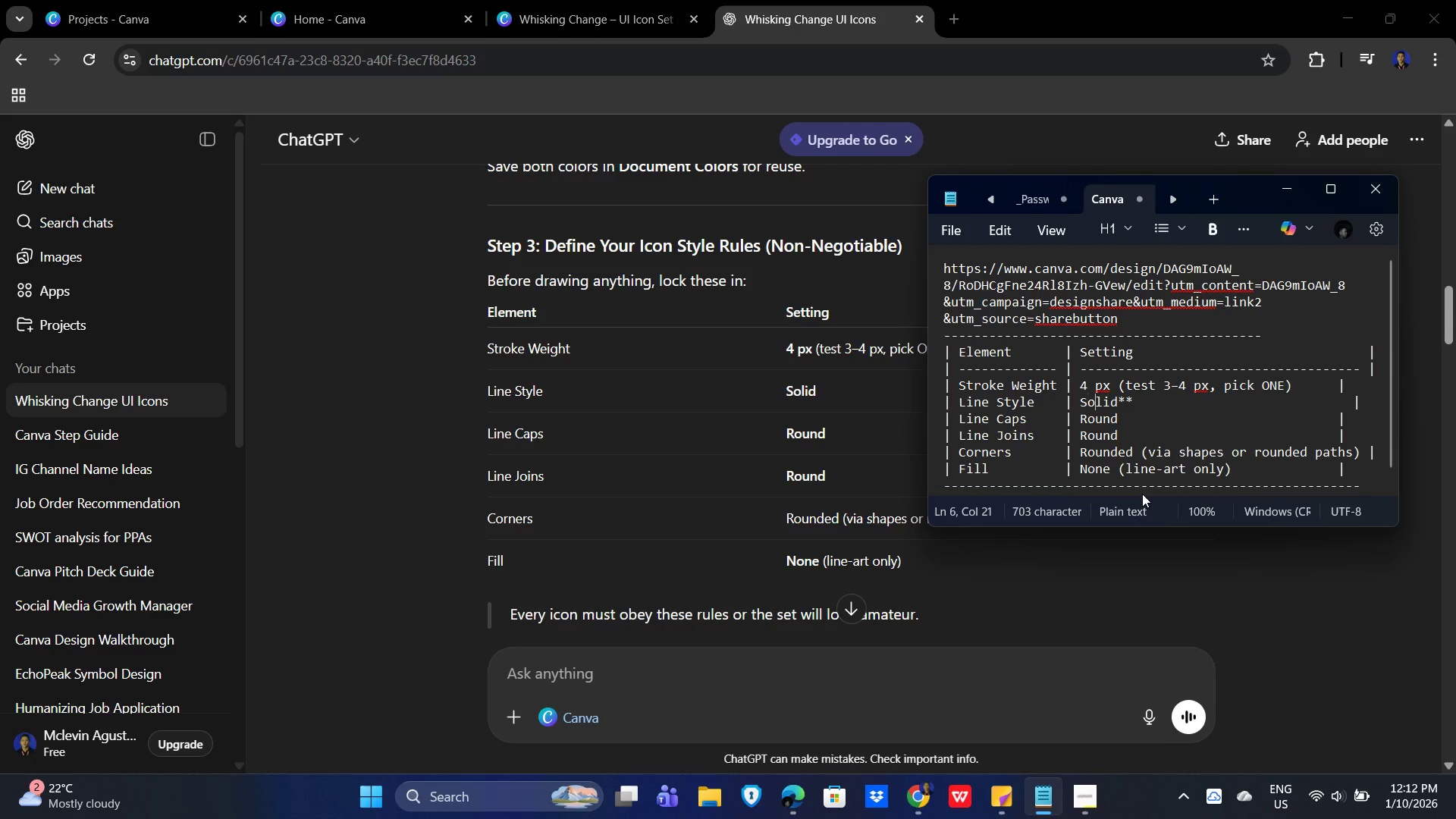 
key(ArrowRight)
 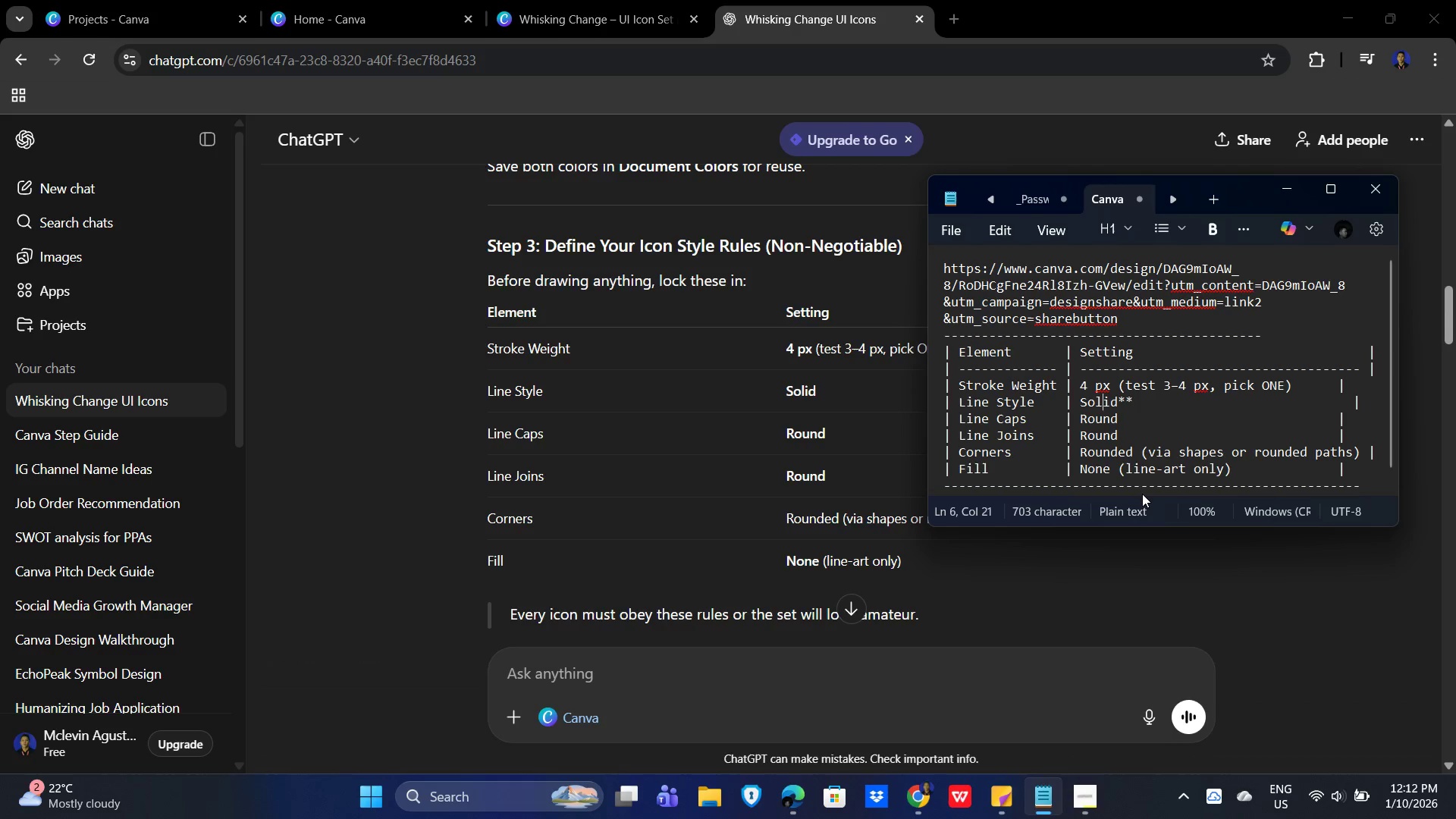 
key(ArrowRight)
 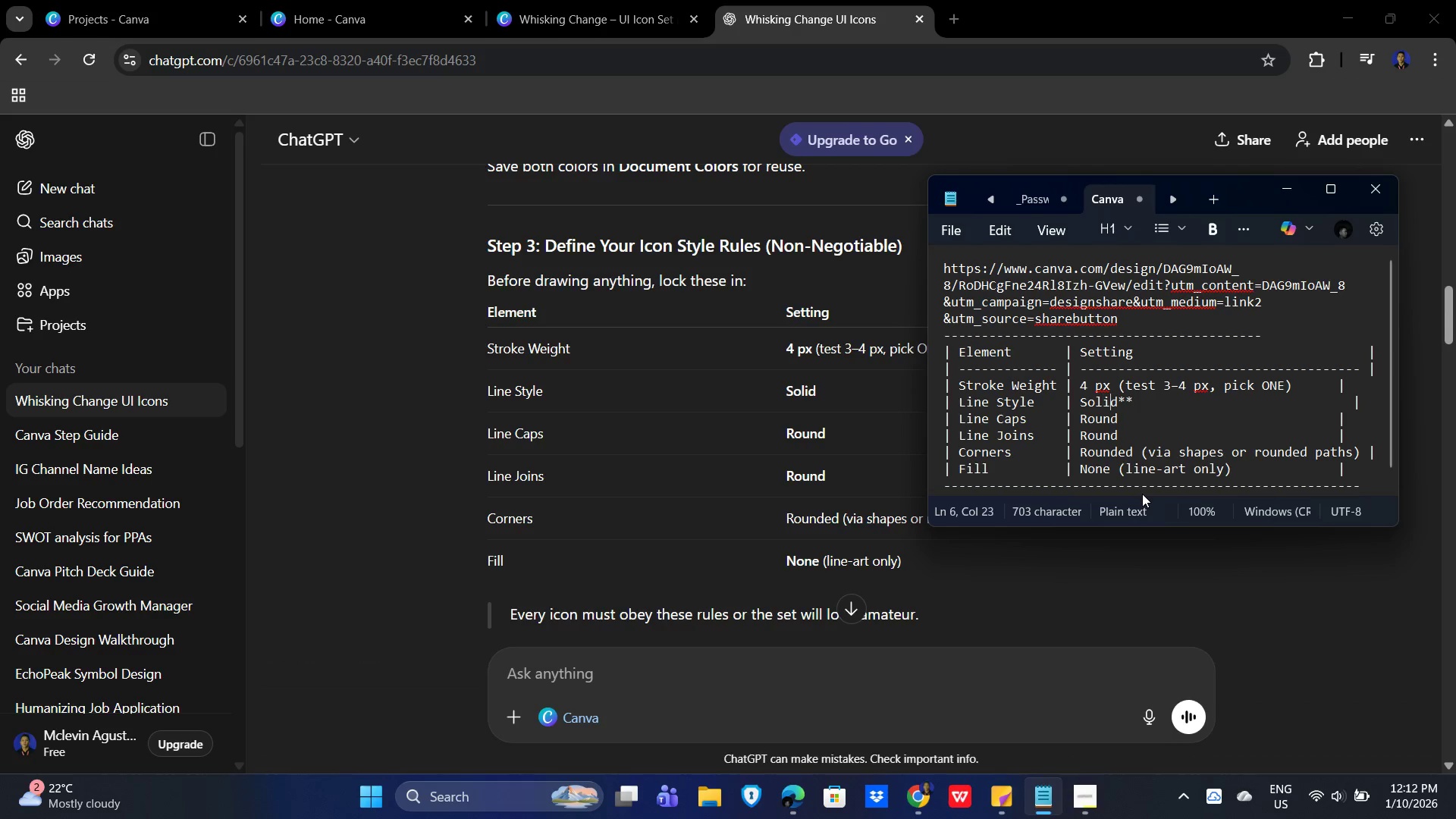 
key(ArrowRight)
 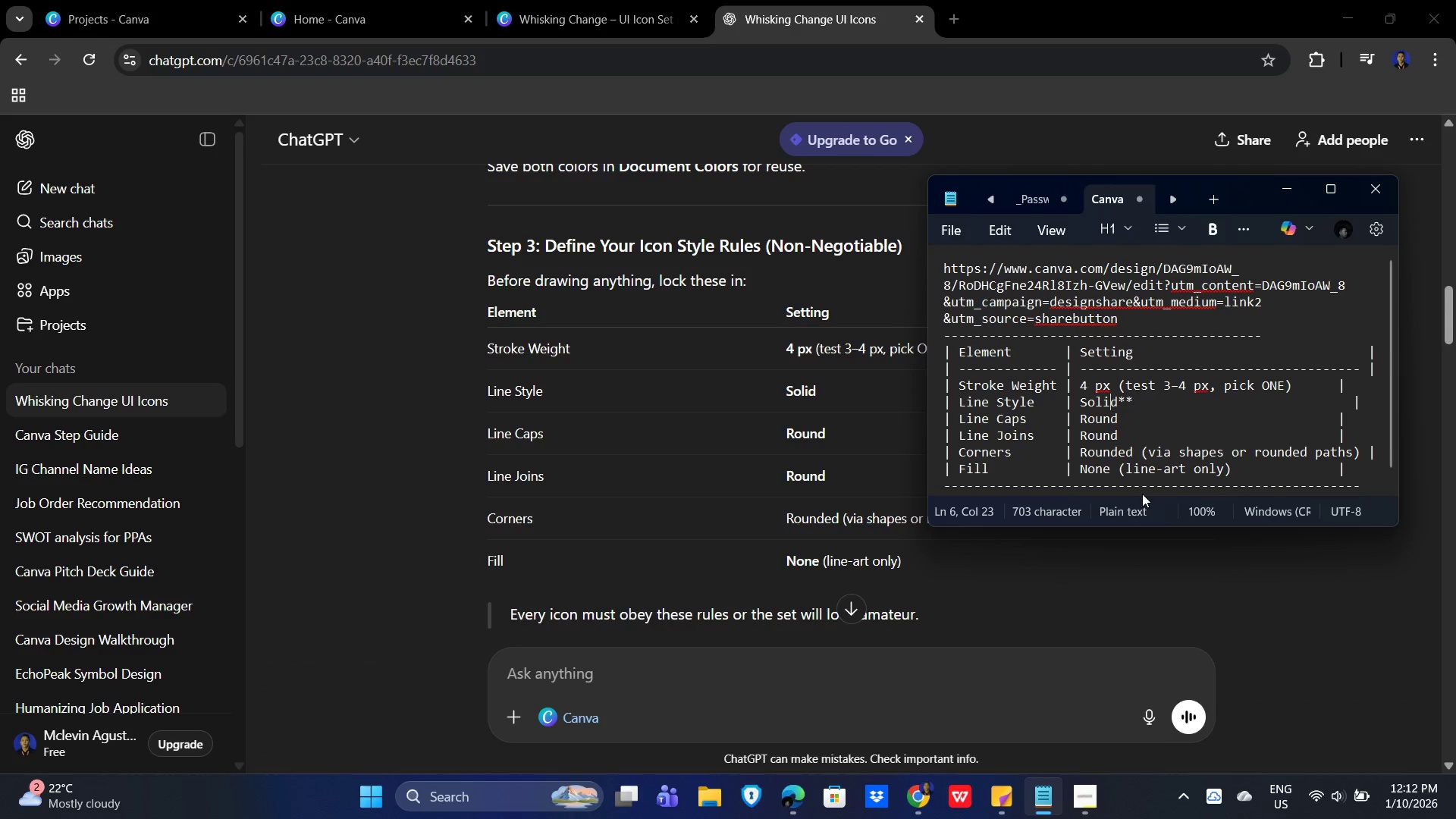 
key(ArrowRight)
 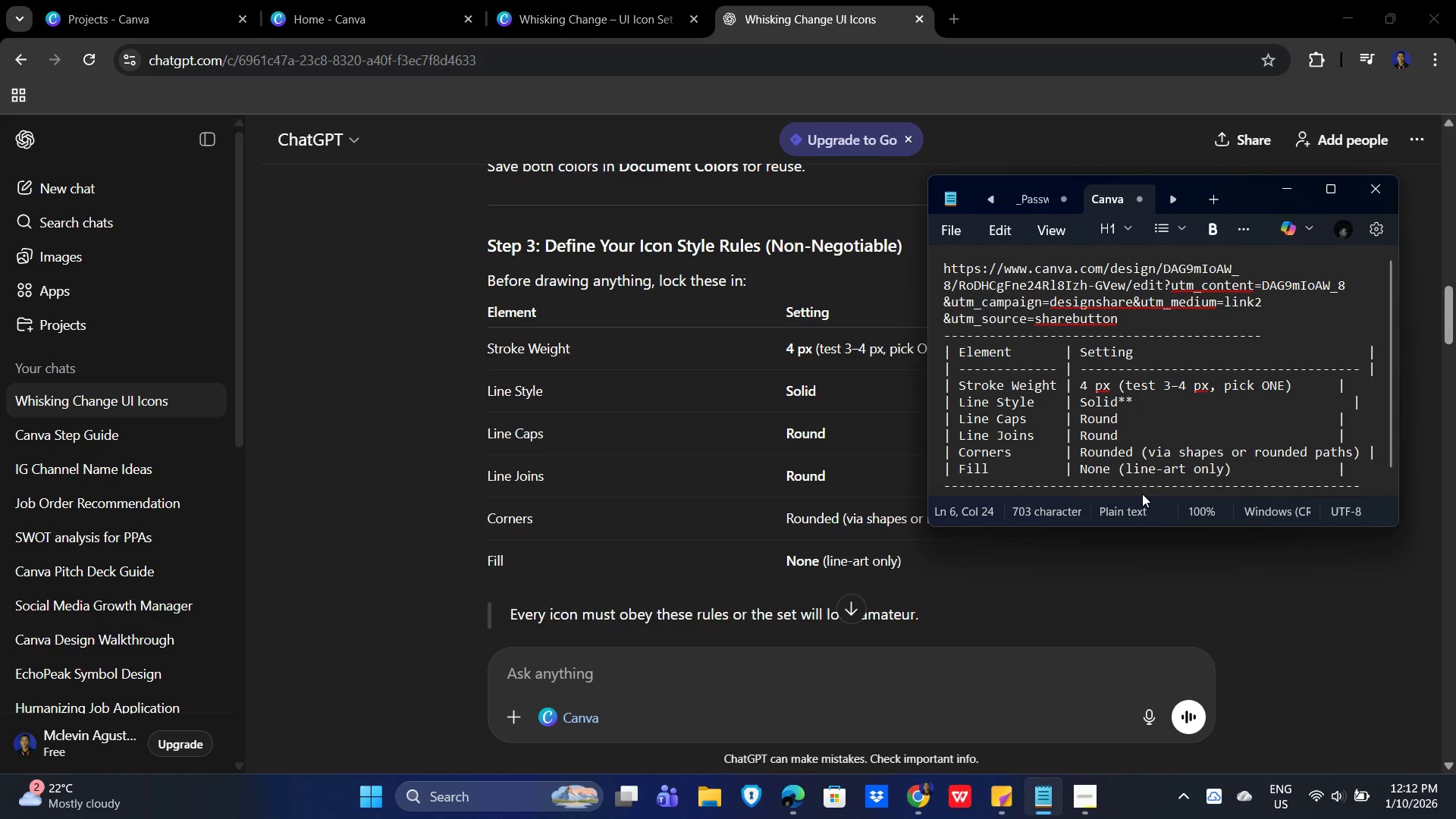 
key(Delete)
 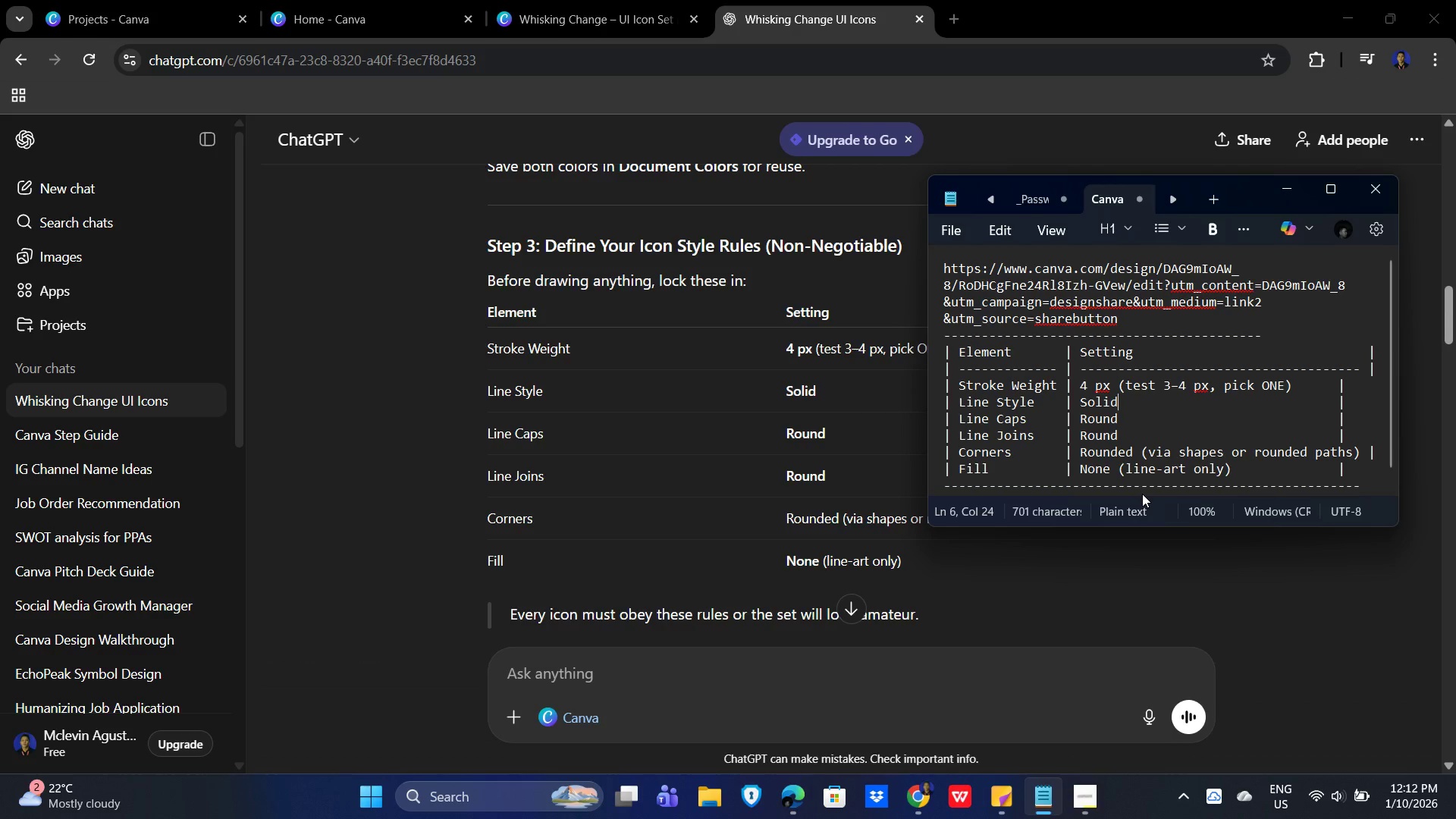 
key(Delete)
 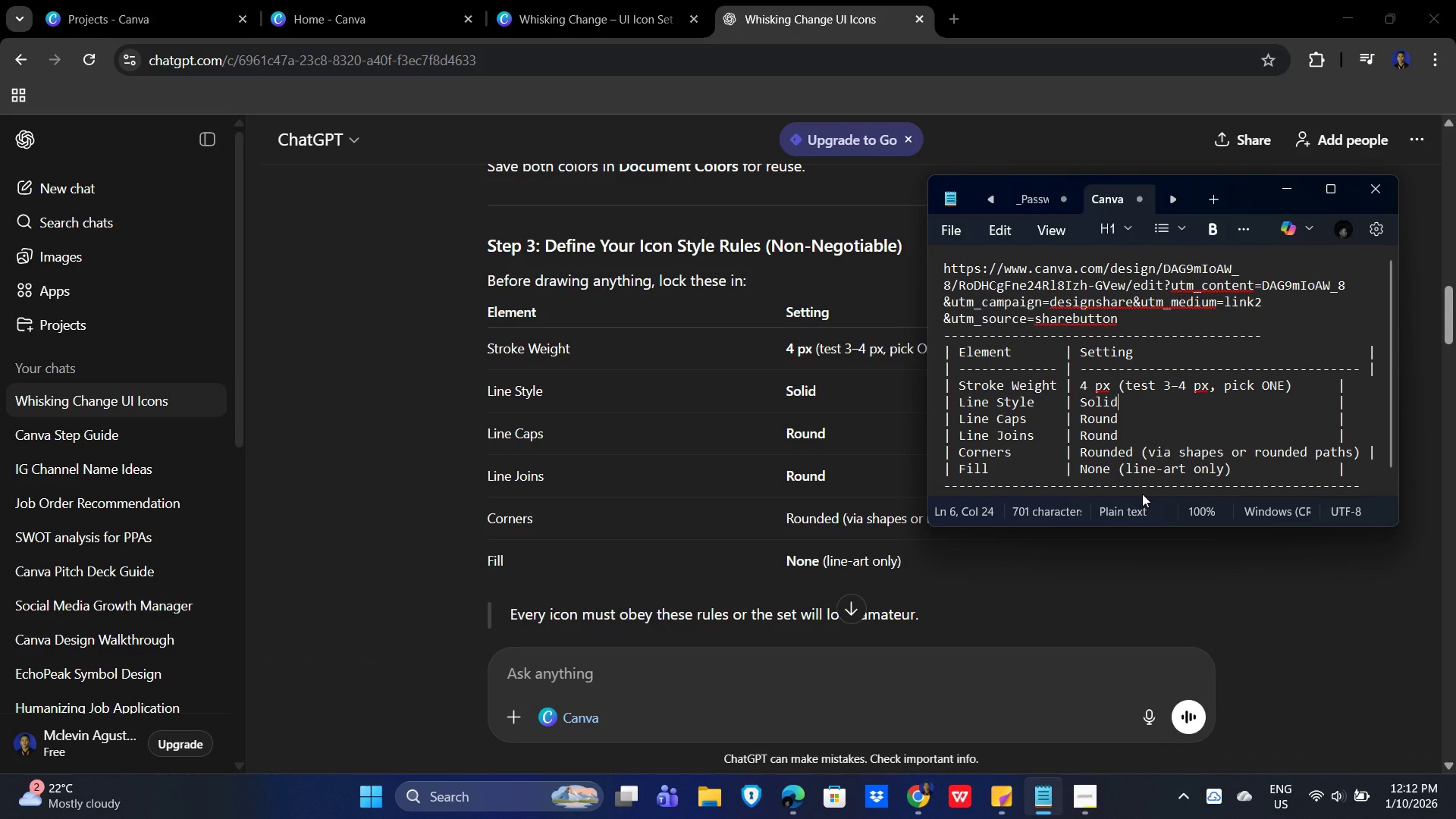 
wait(11.56)
 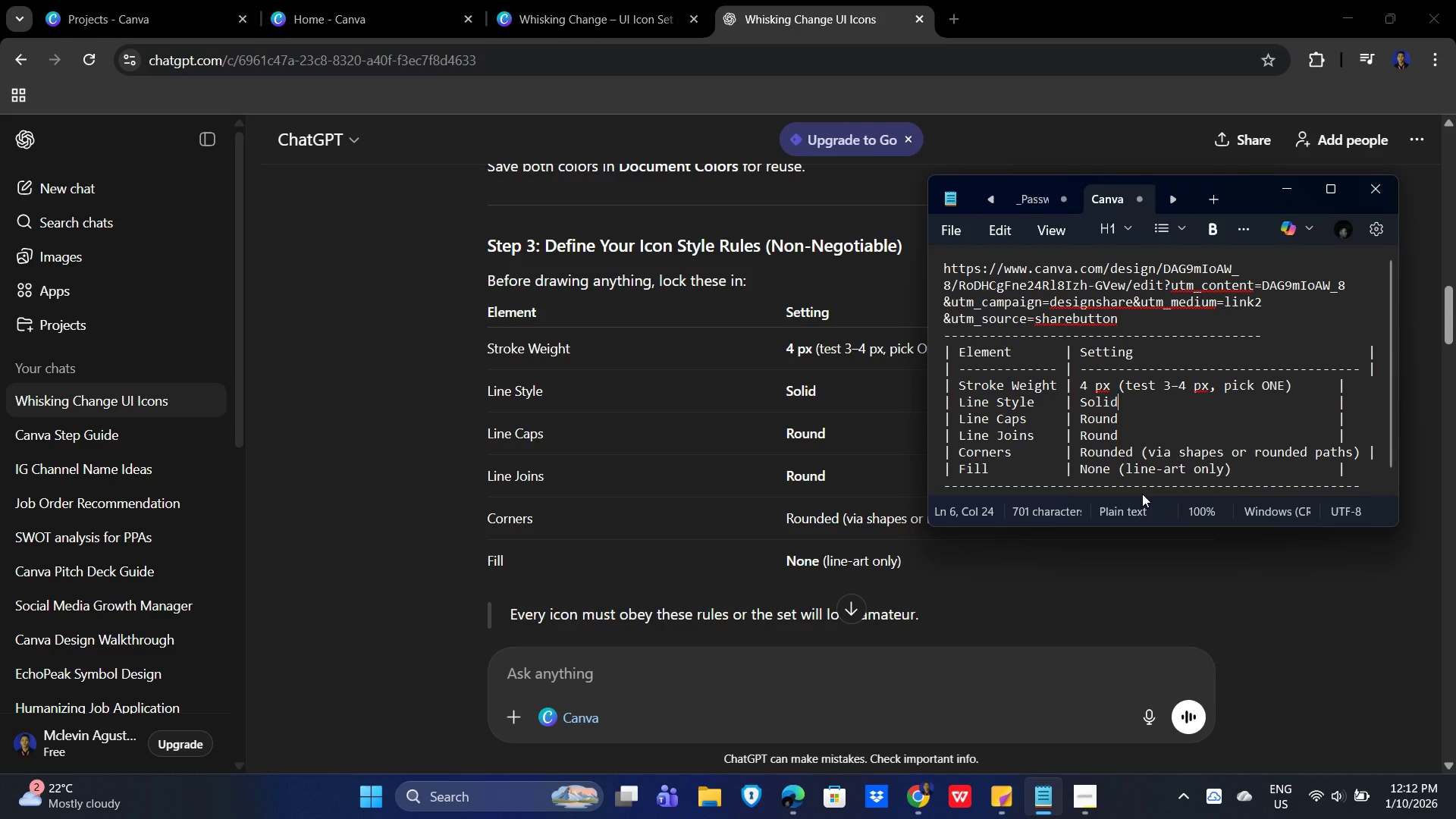 
scroll: coordinate [1130, 496], scroll_direction: up, amount: 1.0
 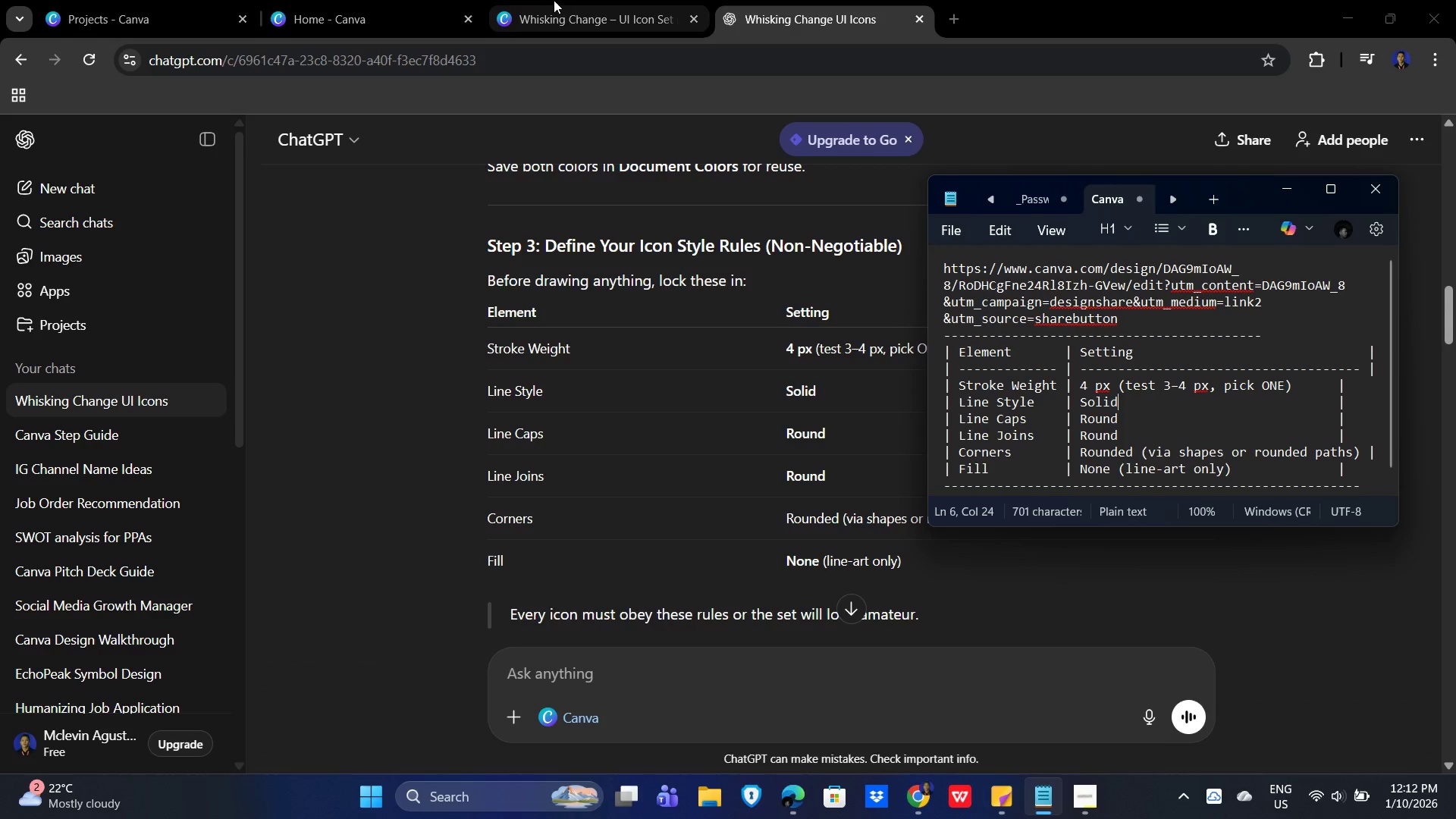 
scroll: coordinate [657, 430], scroll_direction: down, amount: 6.0
 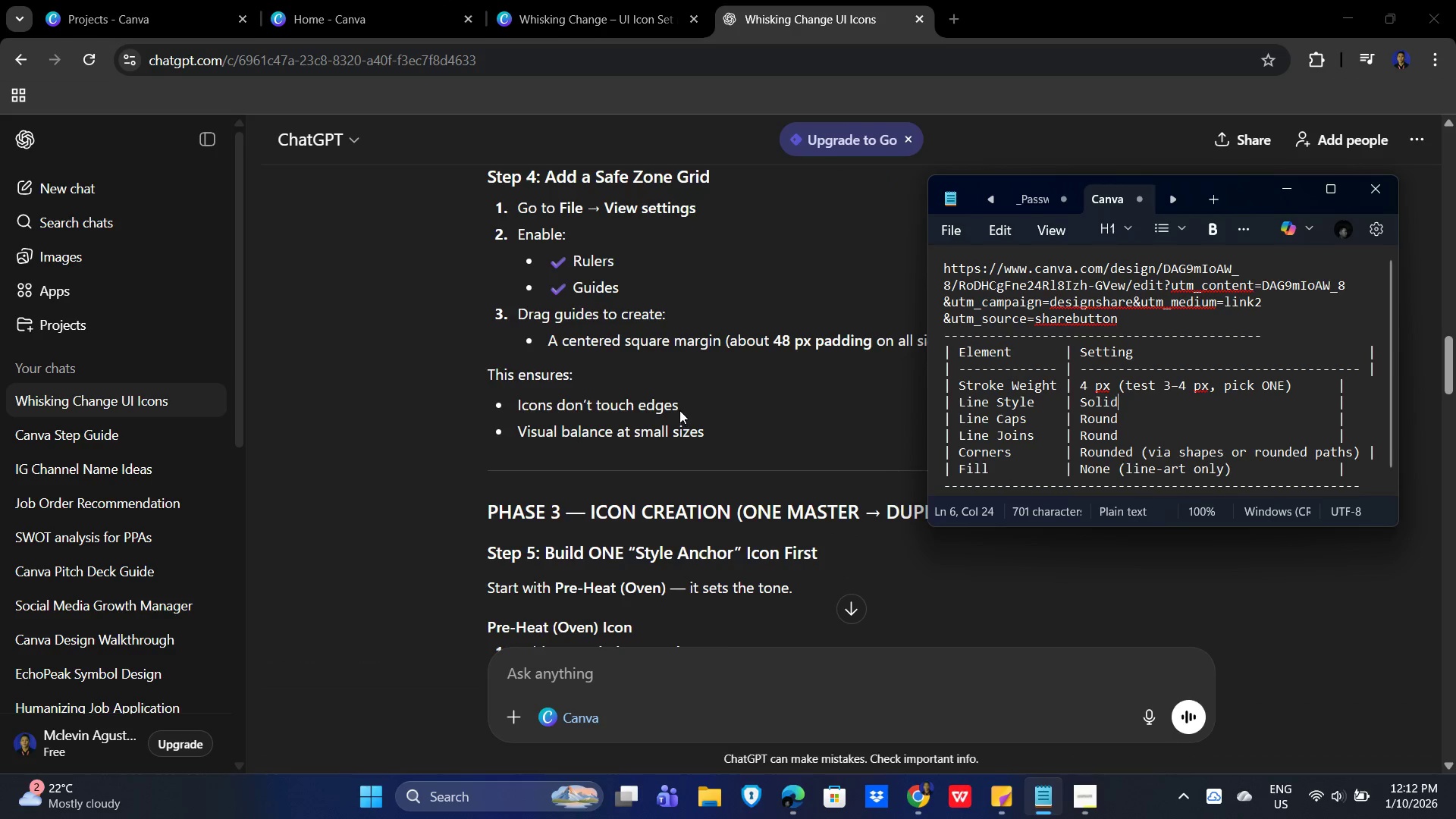 
scroll: coordinate [681, 409], scroll_direction: up, amount: 1.0
 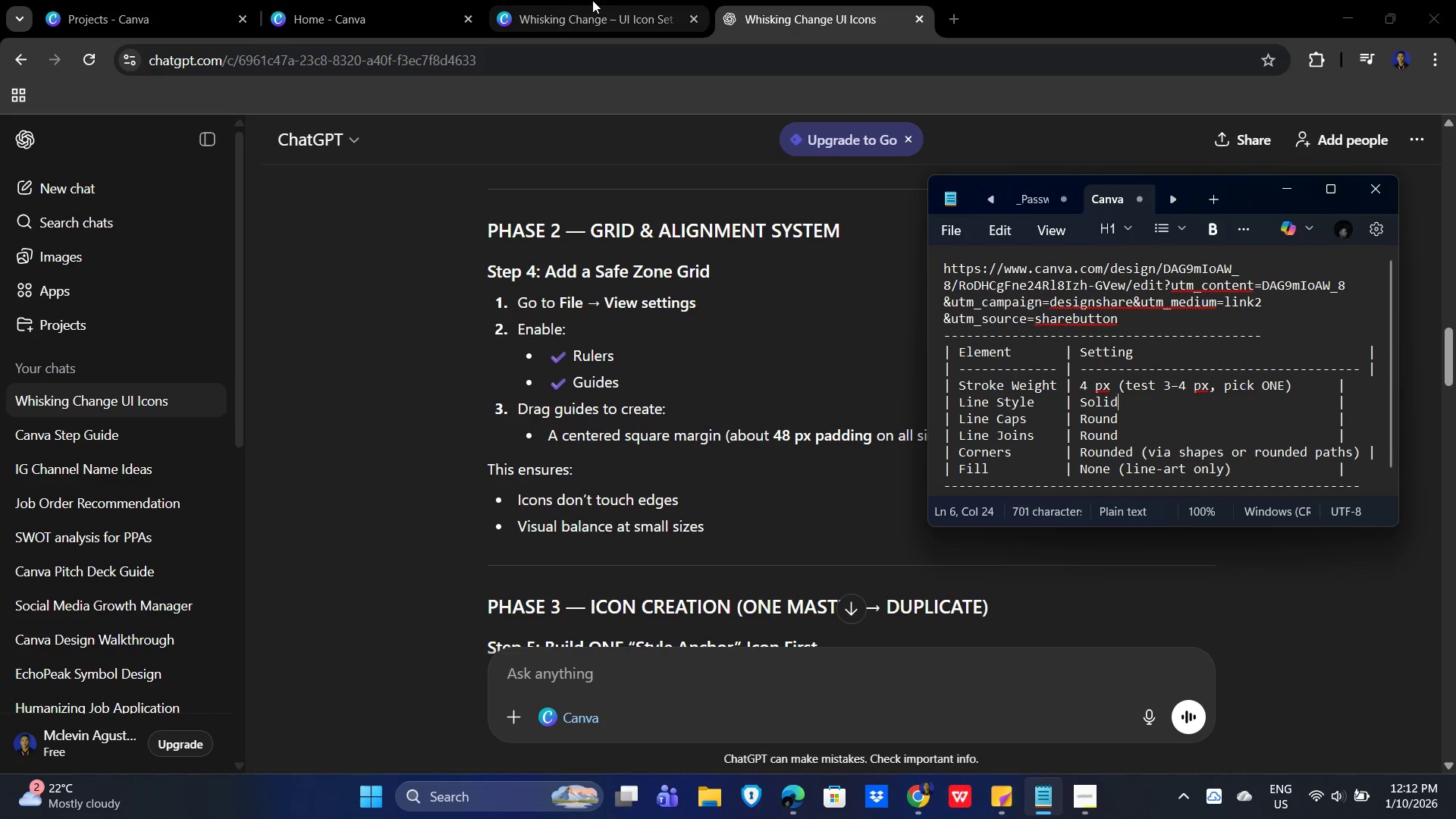 
left_click([595, 0])
 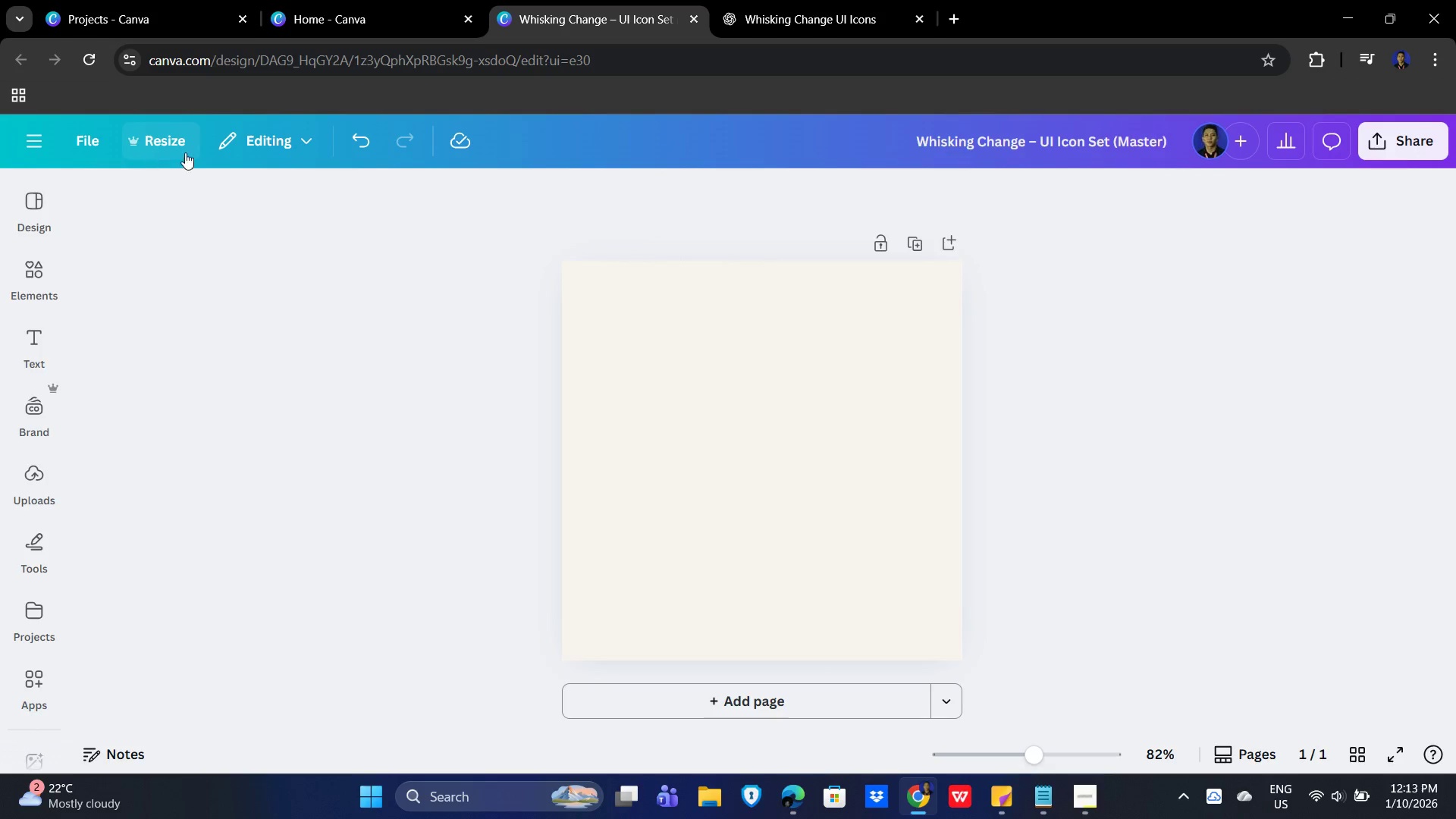 
left_click([296, 139])
 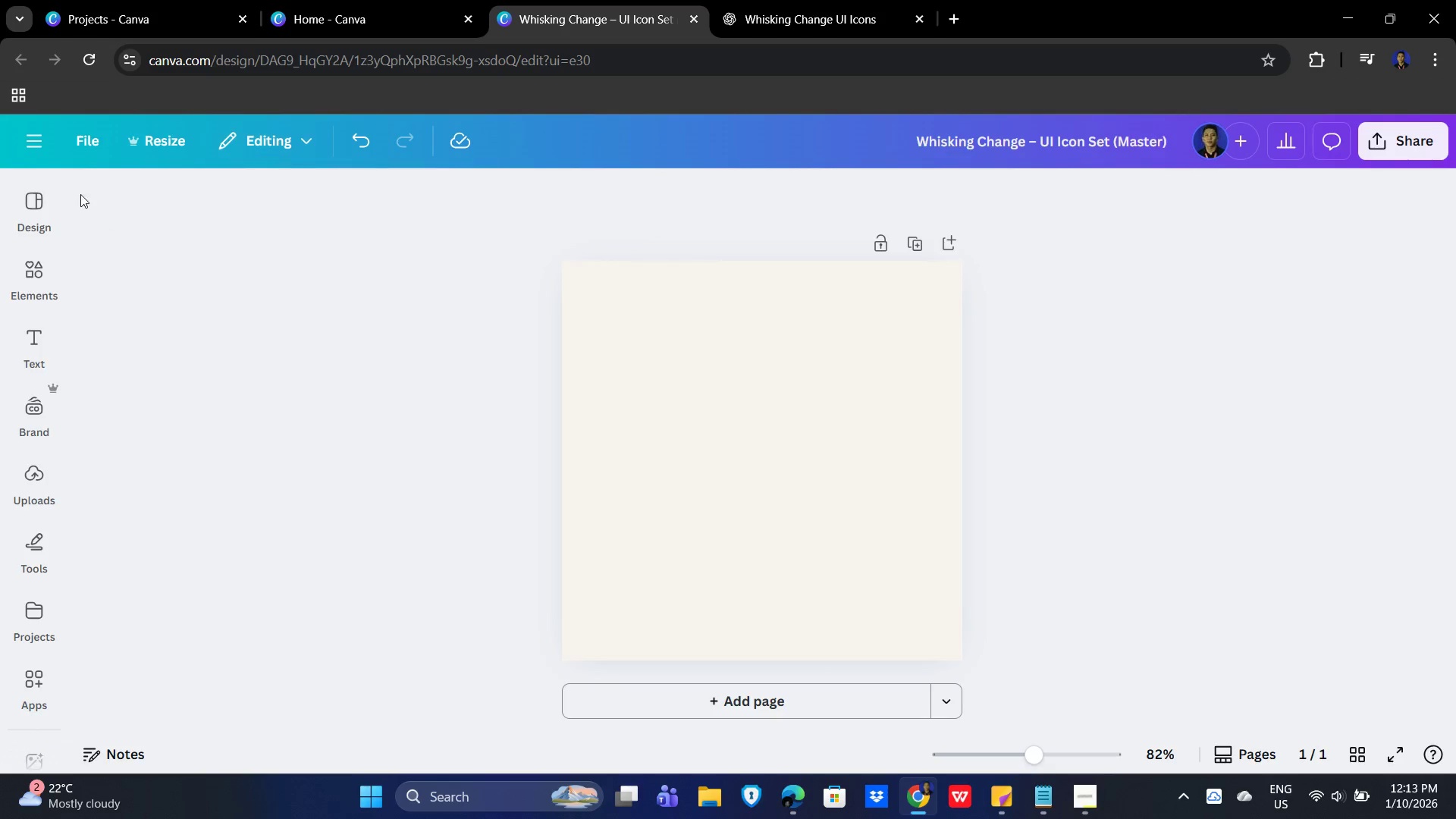 
left_click([74, 144])
 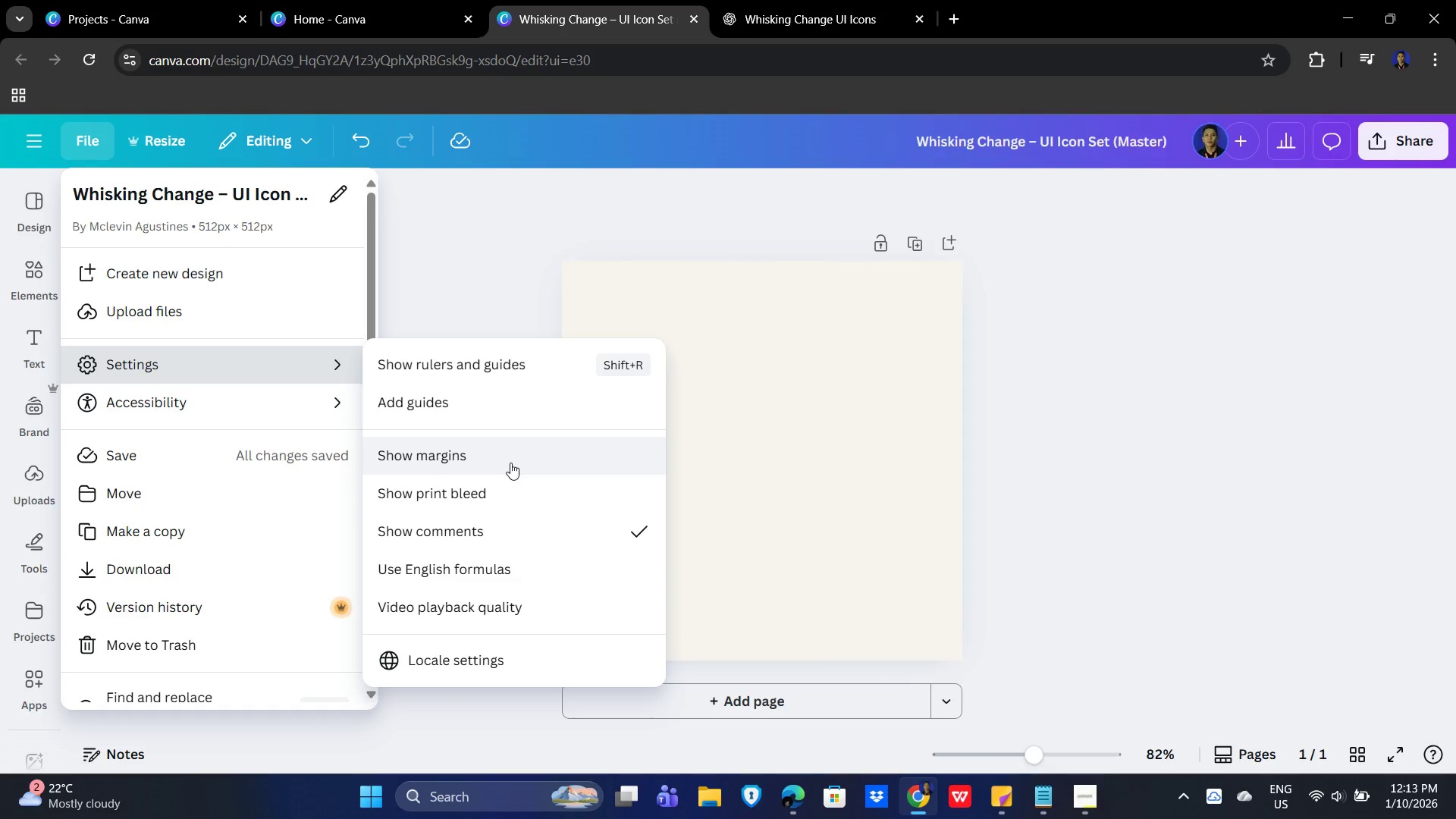 
wait(6.16)
 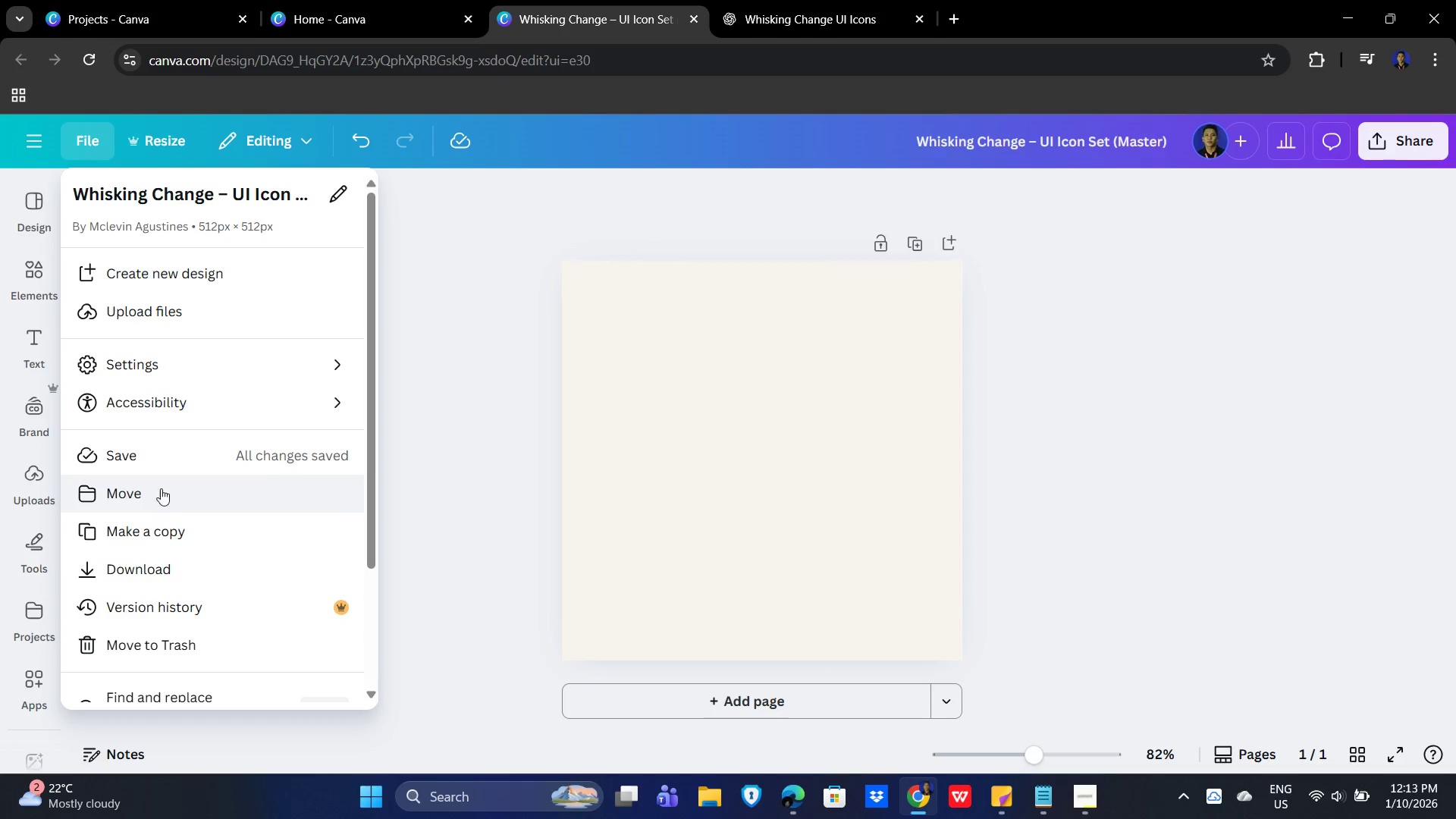 
left_click([513, 413])
 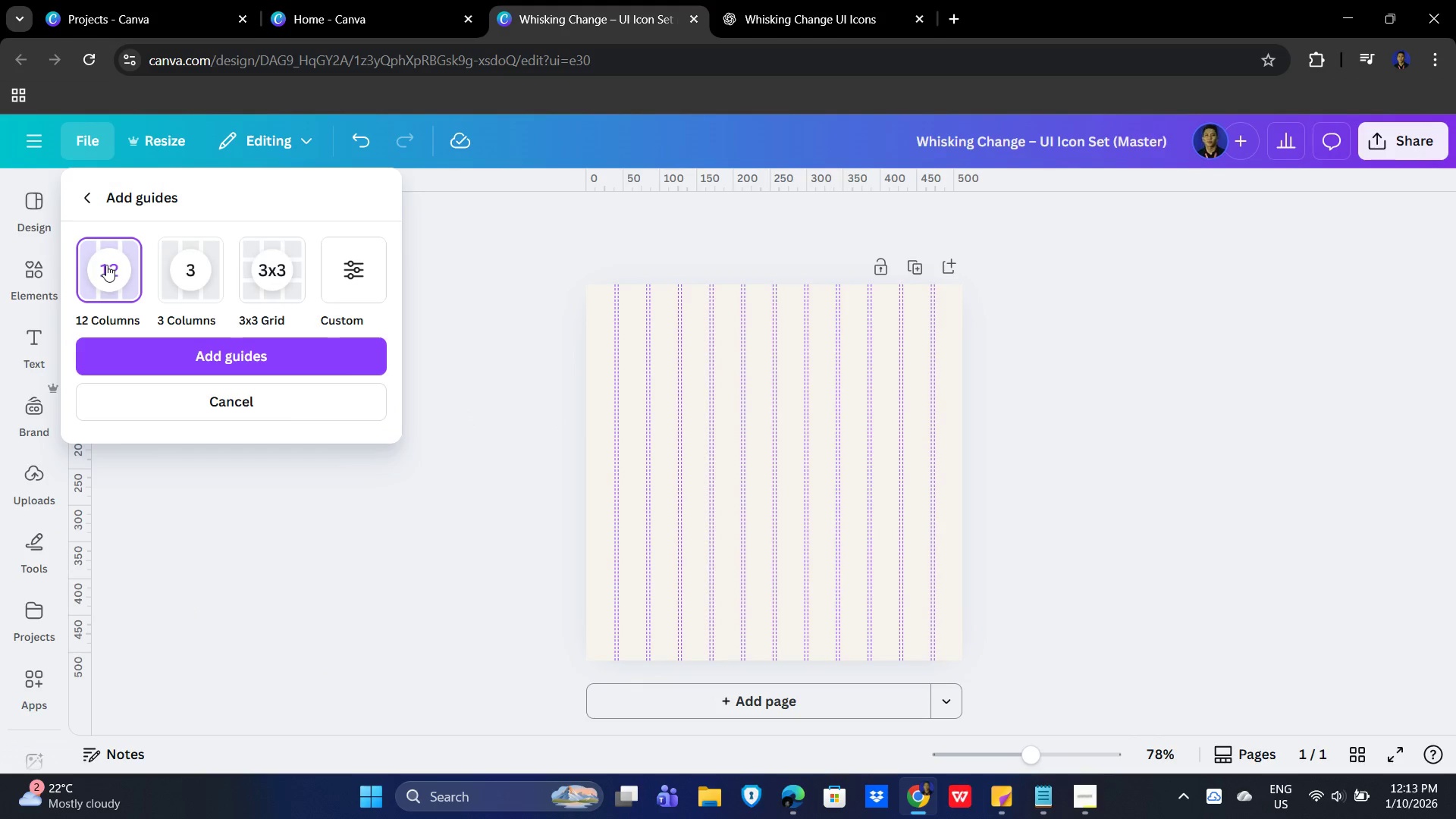 
wait(6.62)
 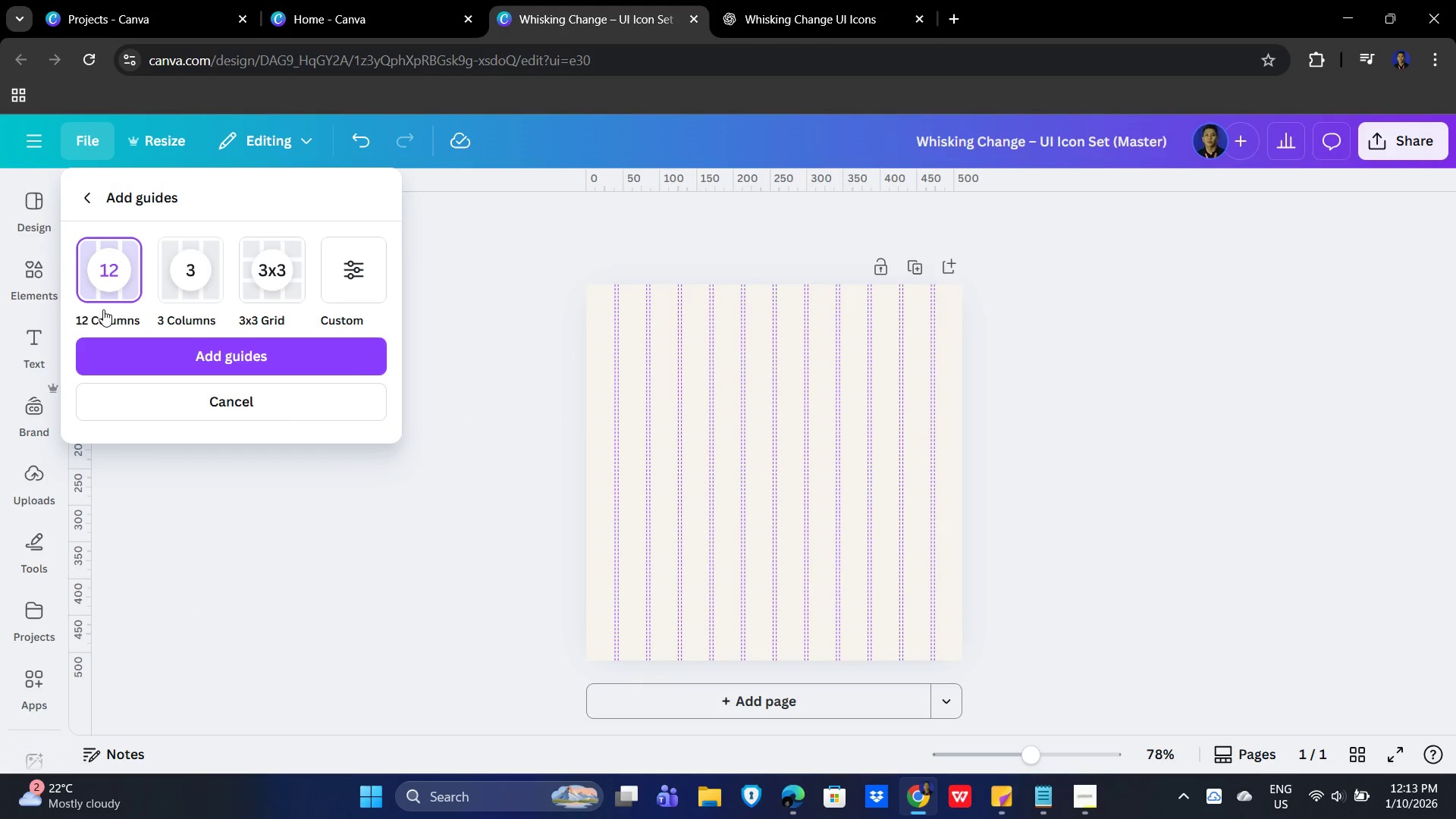 
left_click([262, 268])
 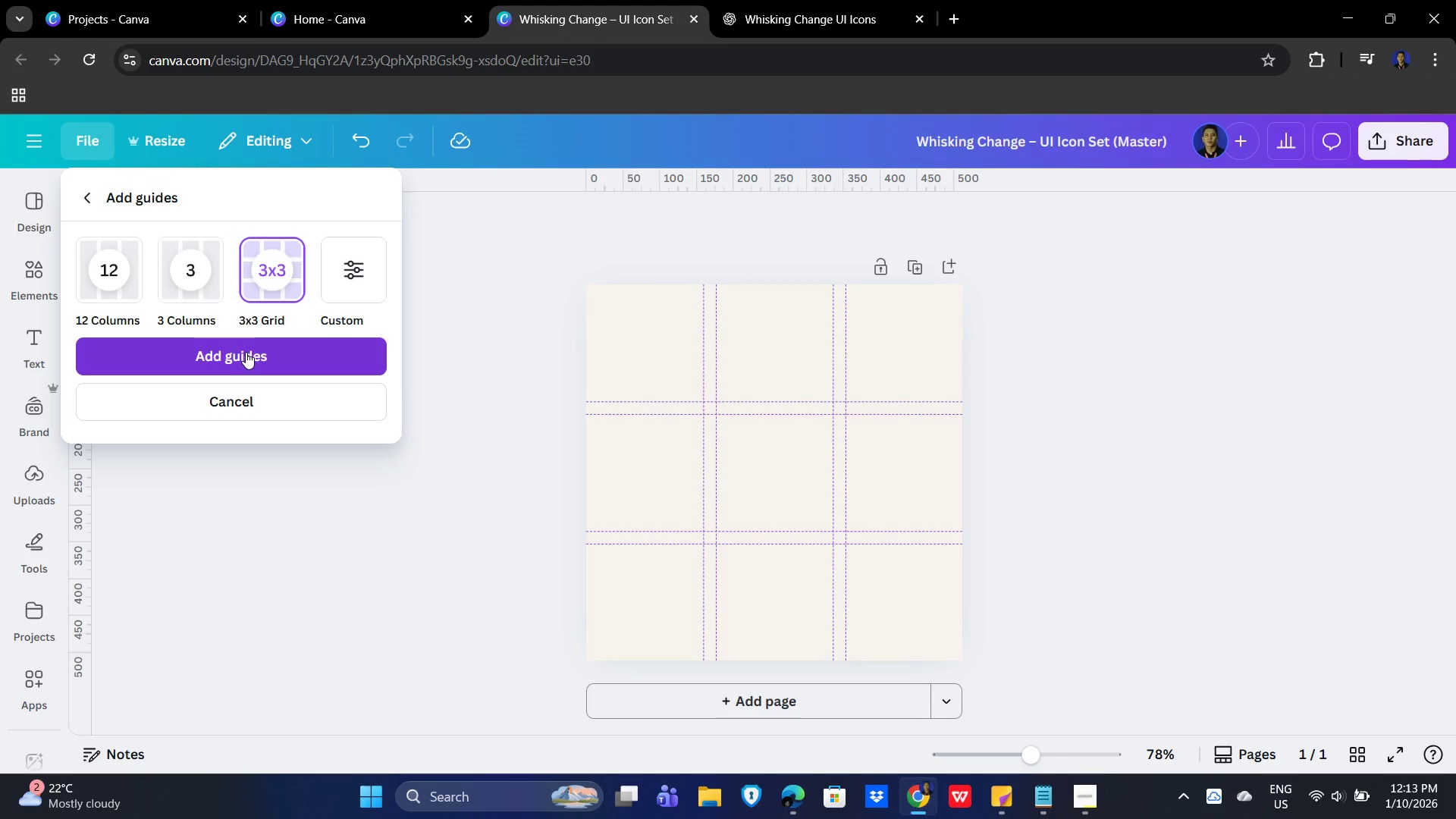 
wait(5.58)
 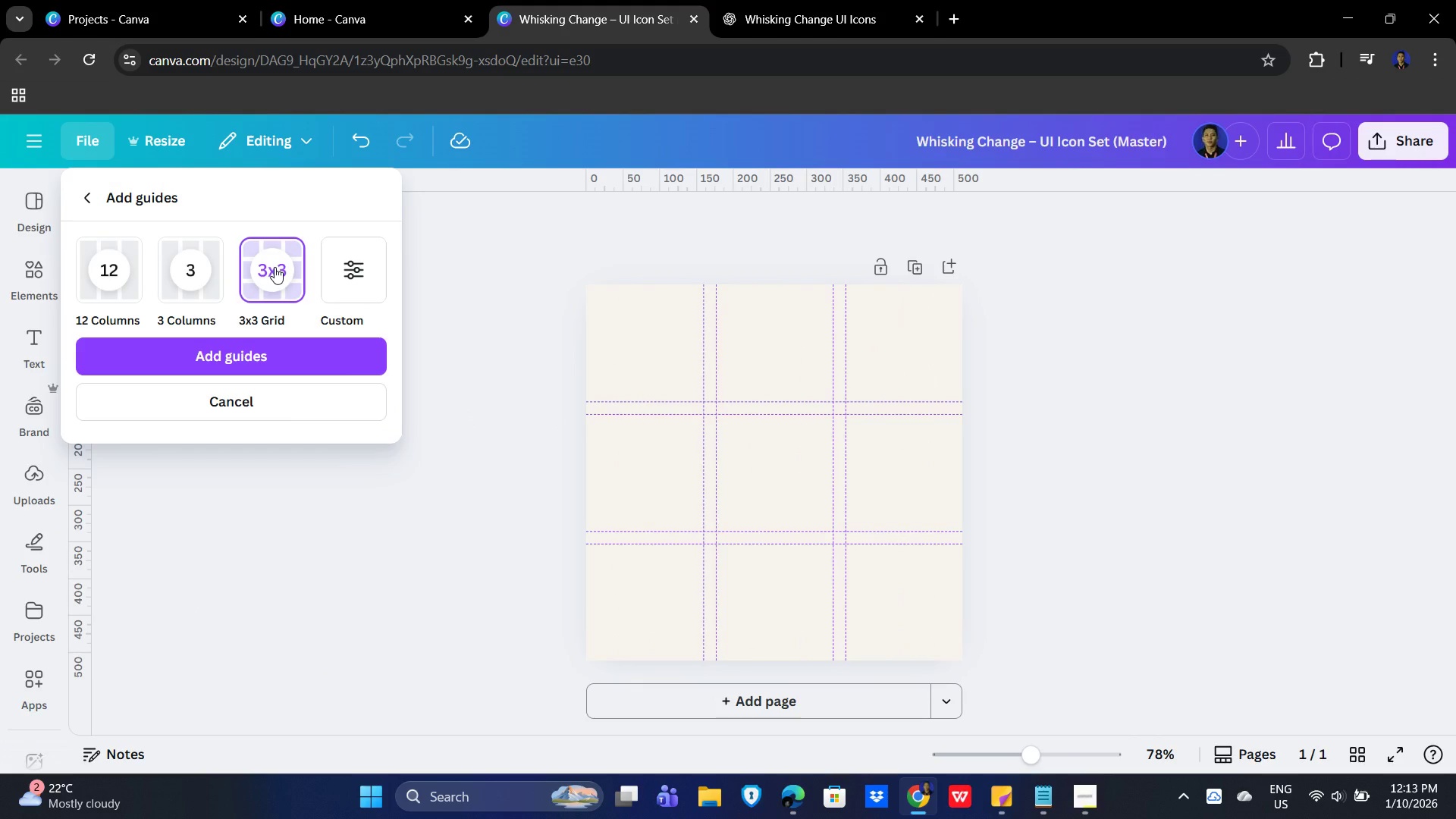 
left_click([413, 586])
 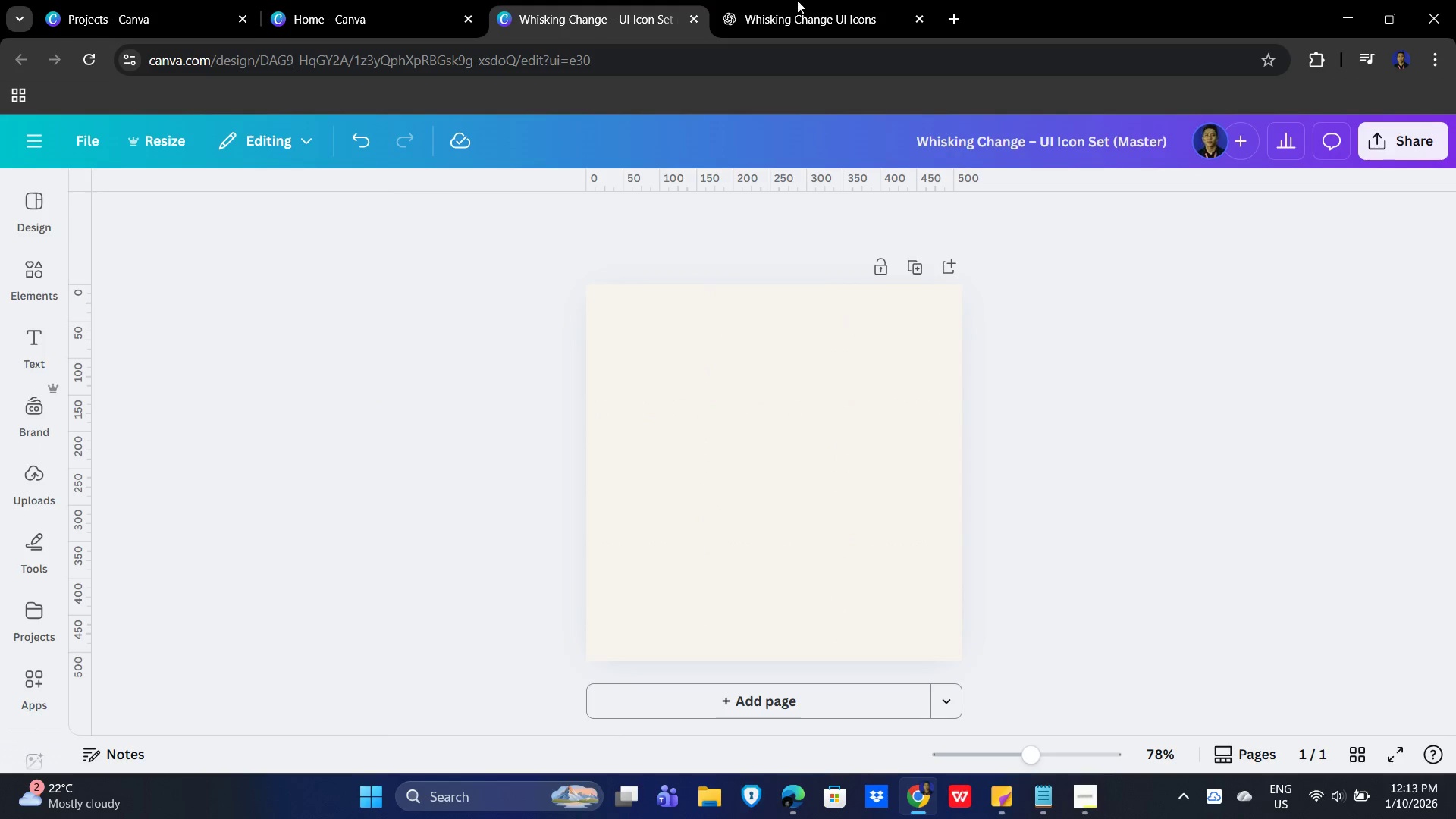 
left_click([793, 0])
 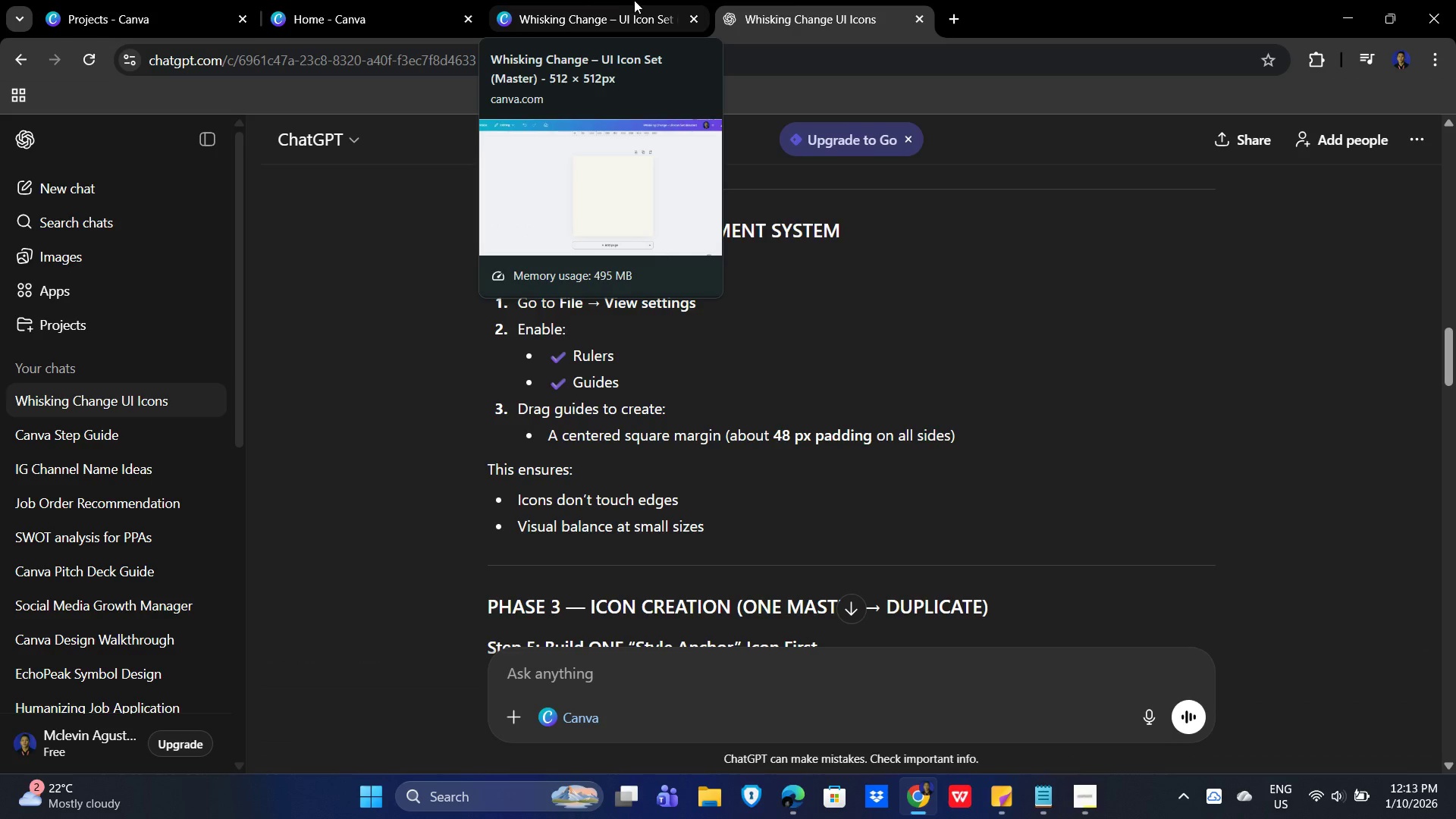 
wait(5.2)
 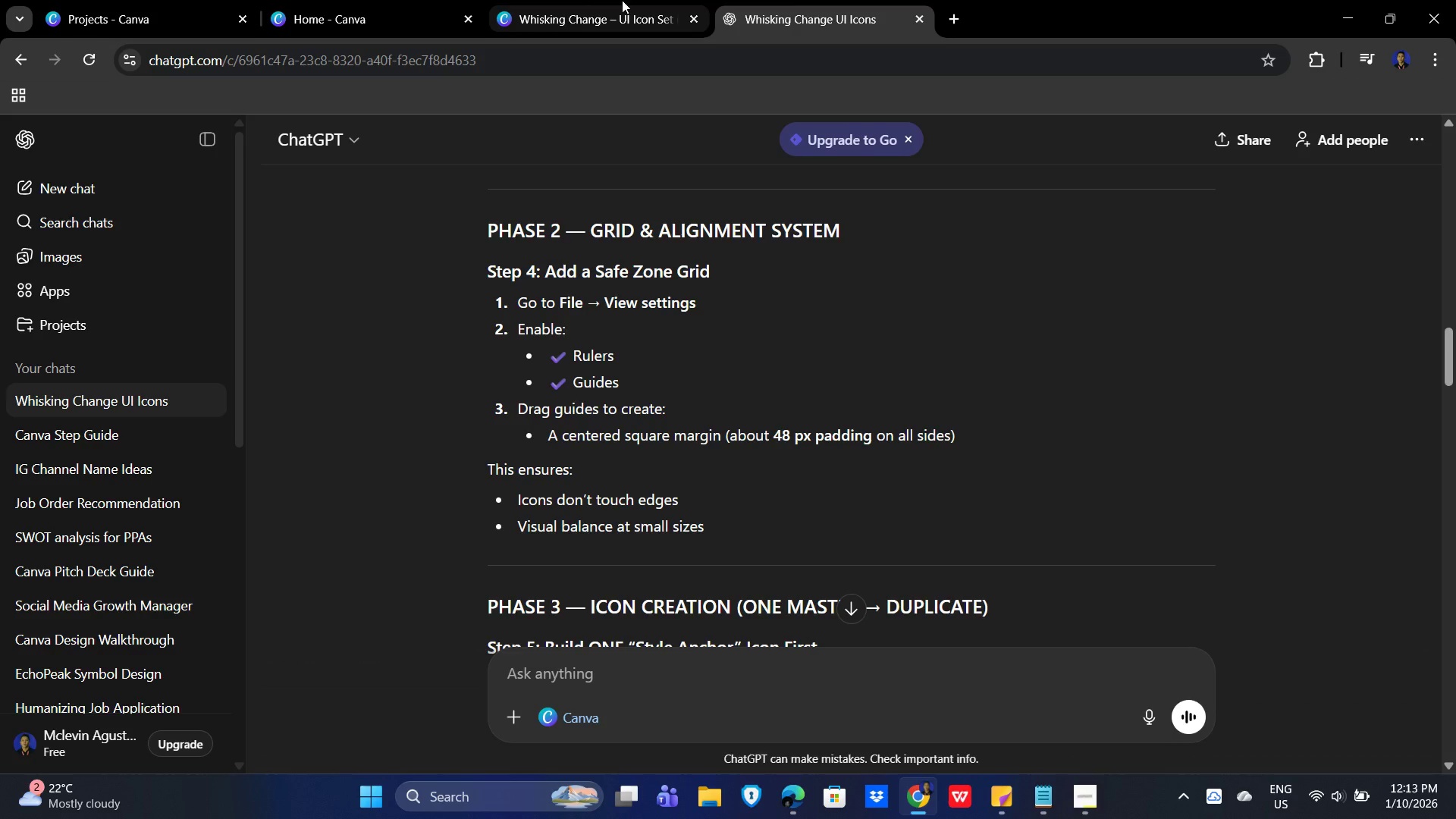 
left_click([634, 0])
 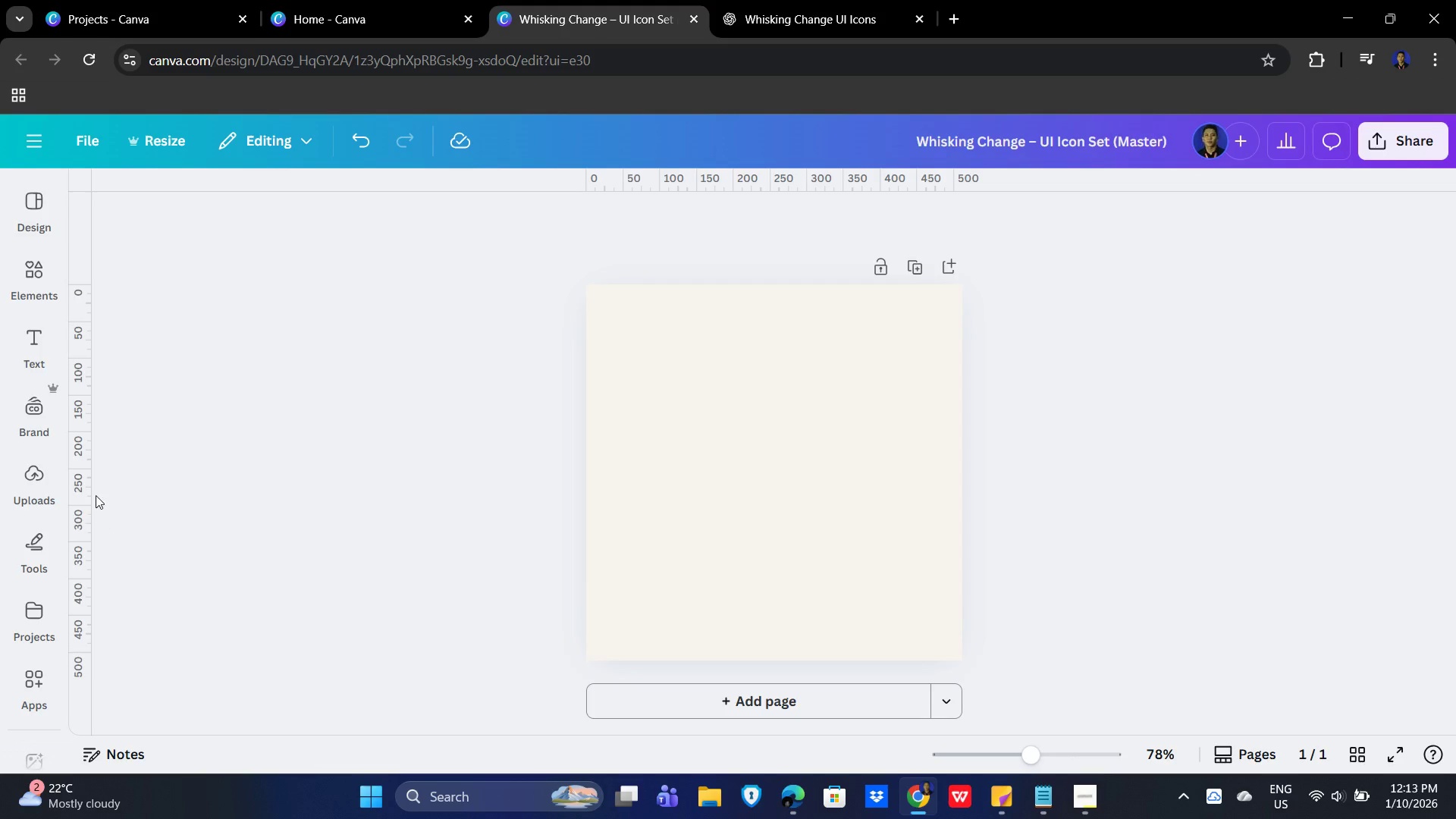 
left_click([858, 0])
 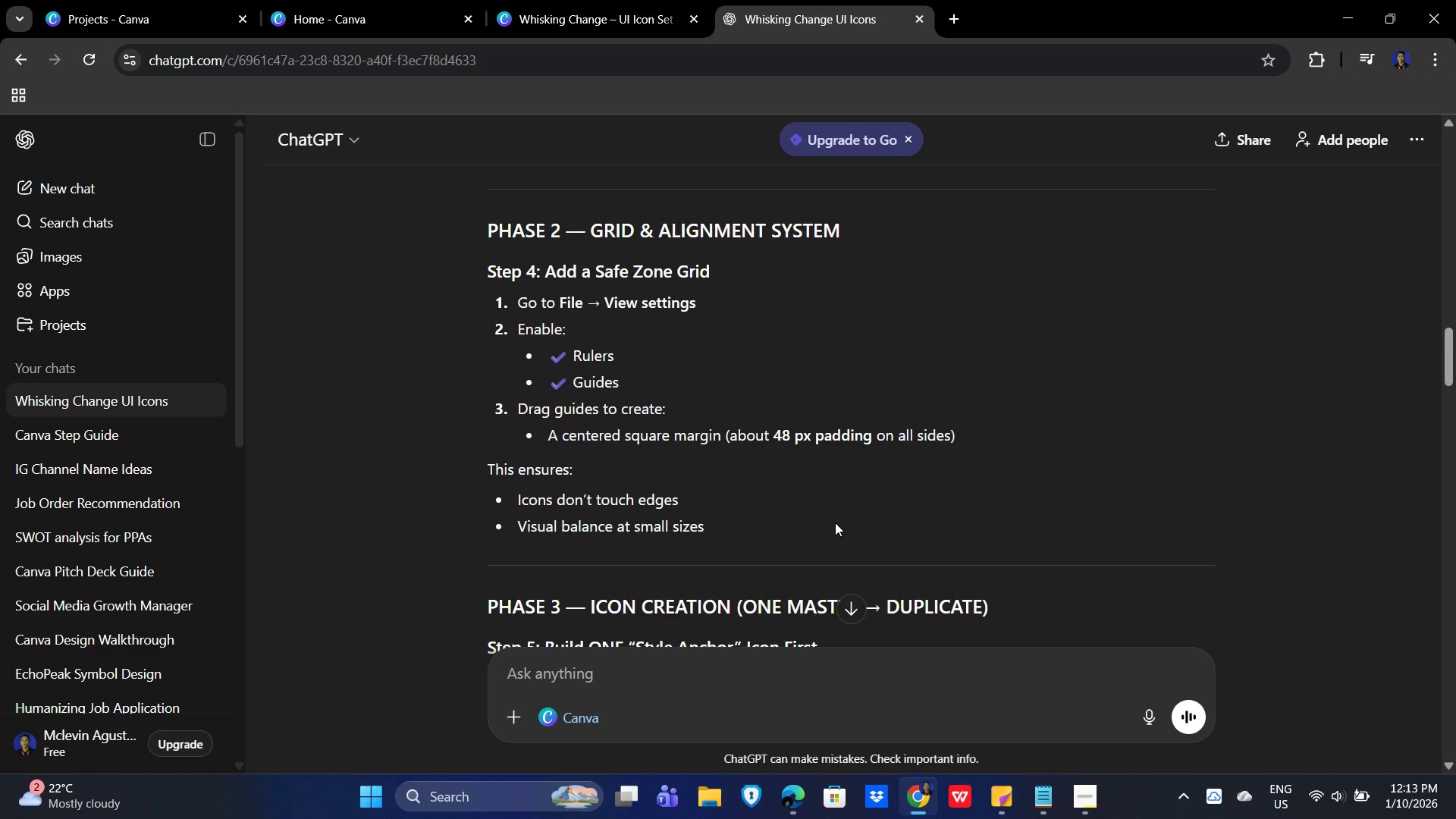 
wait(13.05)
 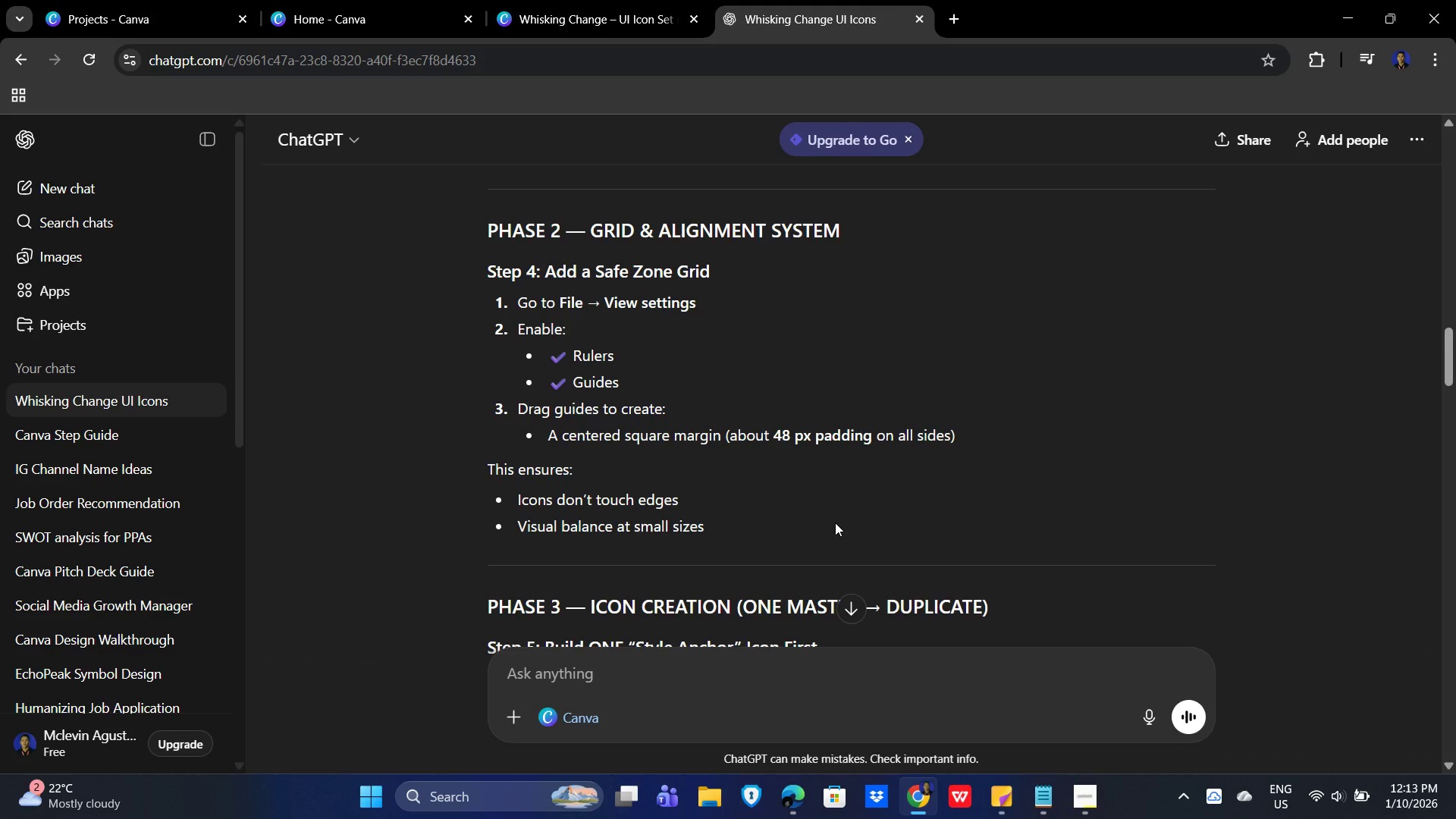 
mouse_move([634, 0])
 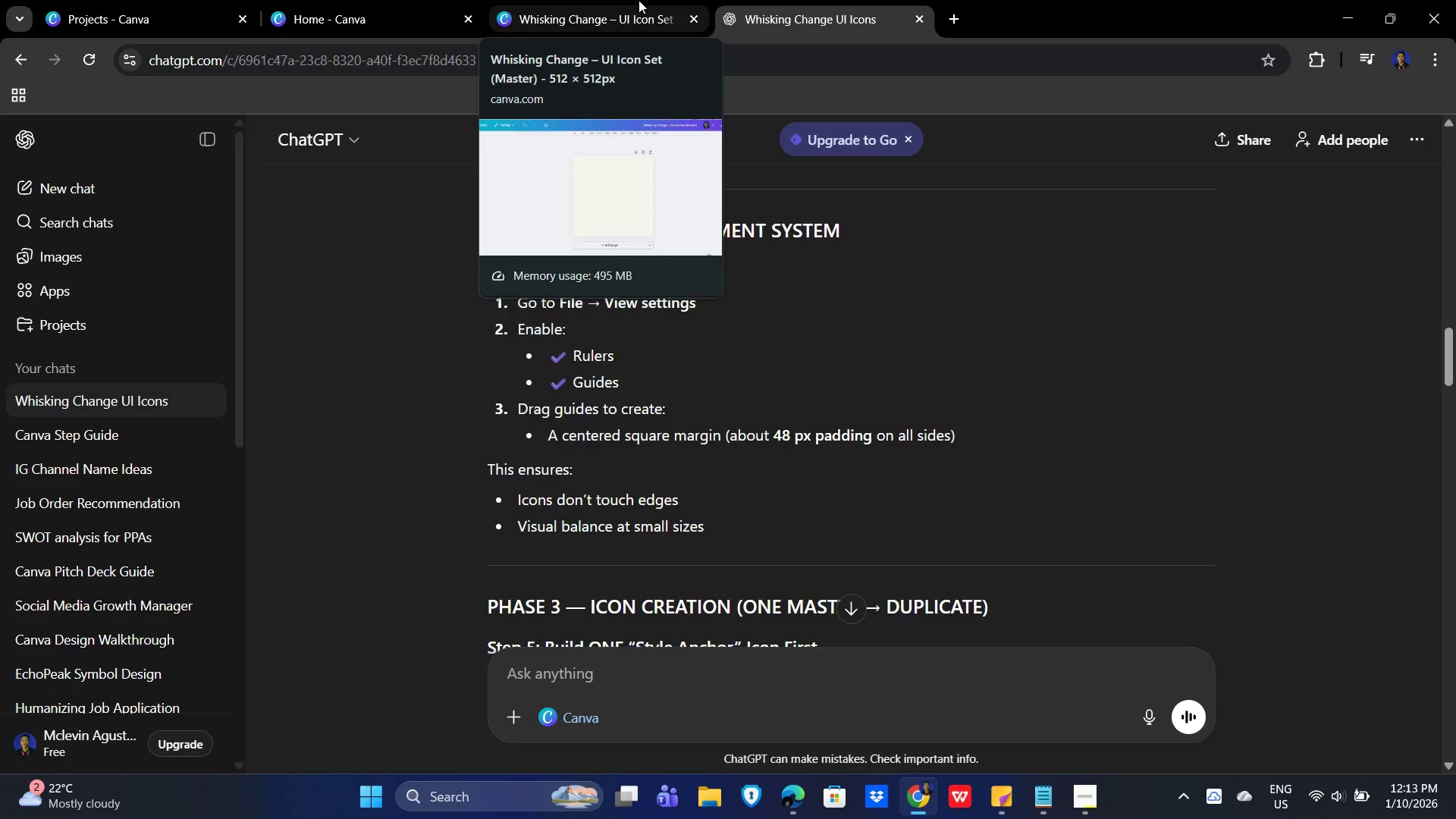 
left_click([639, 0])
 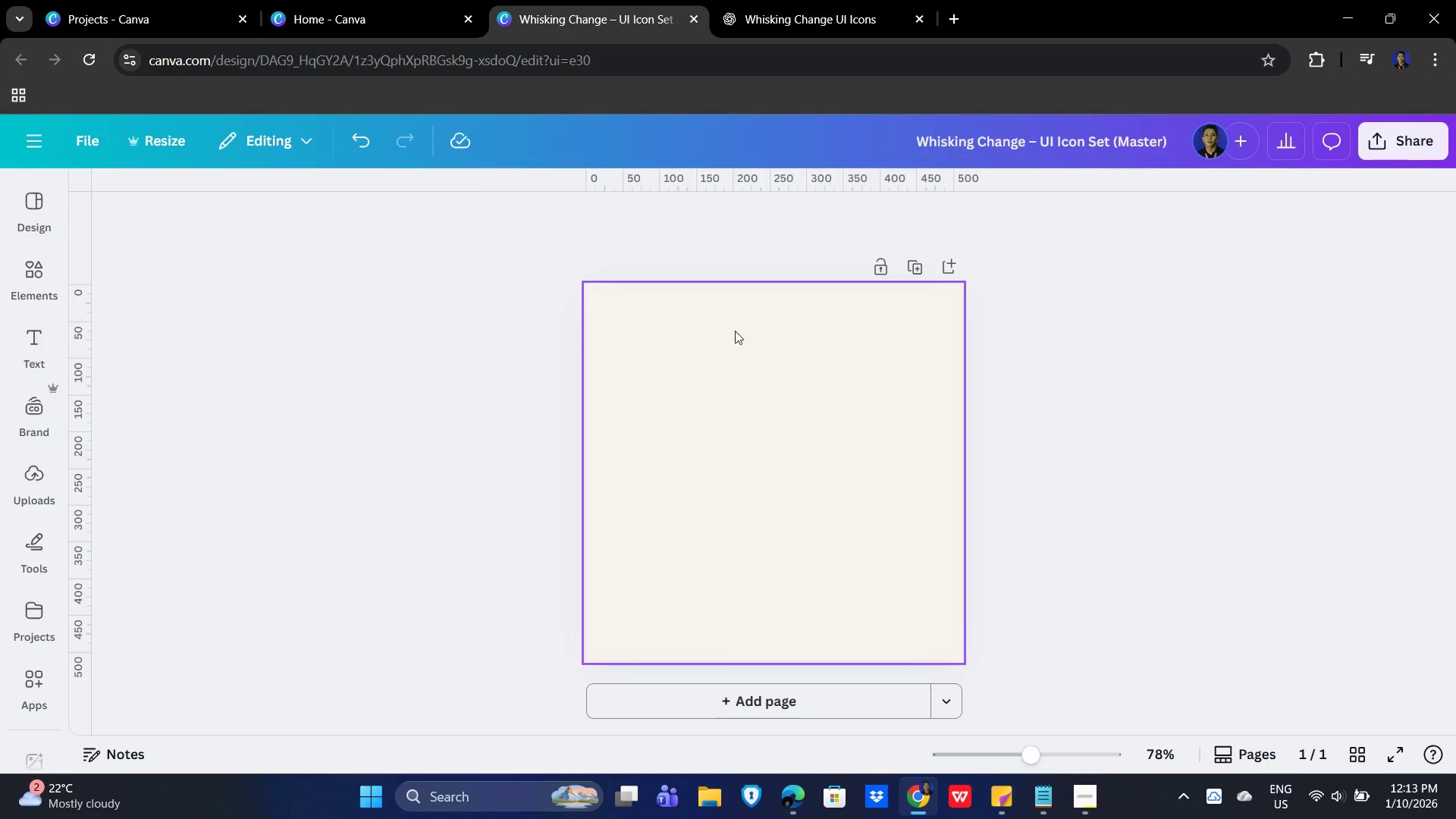 
left_click([773, 426])
 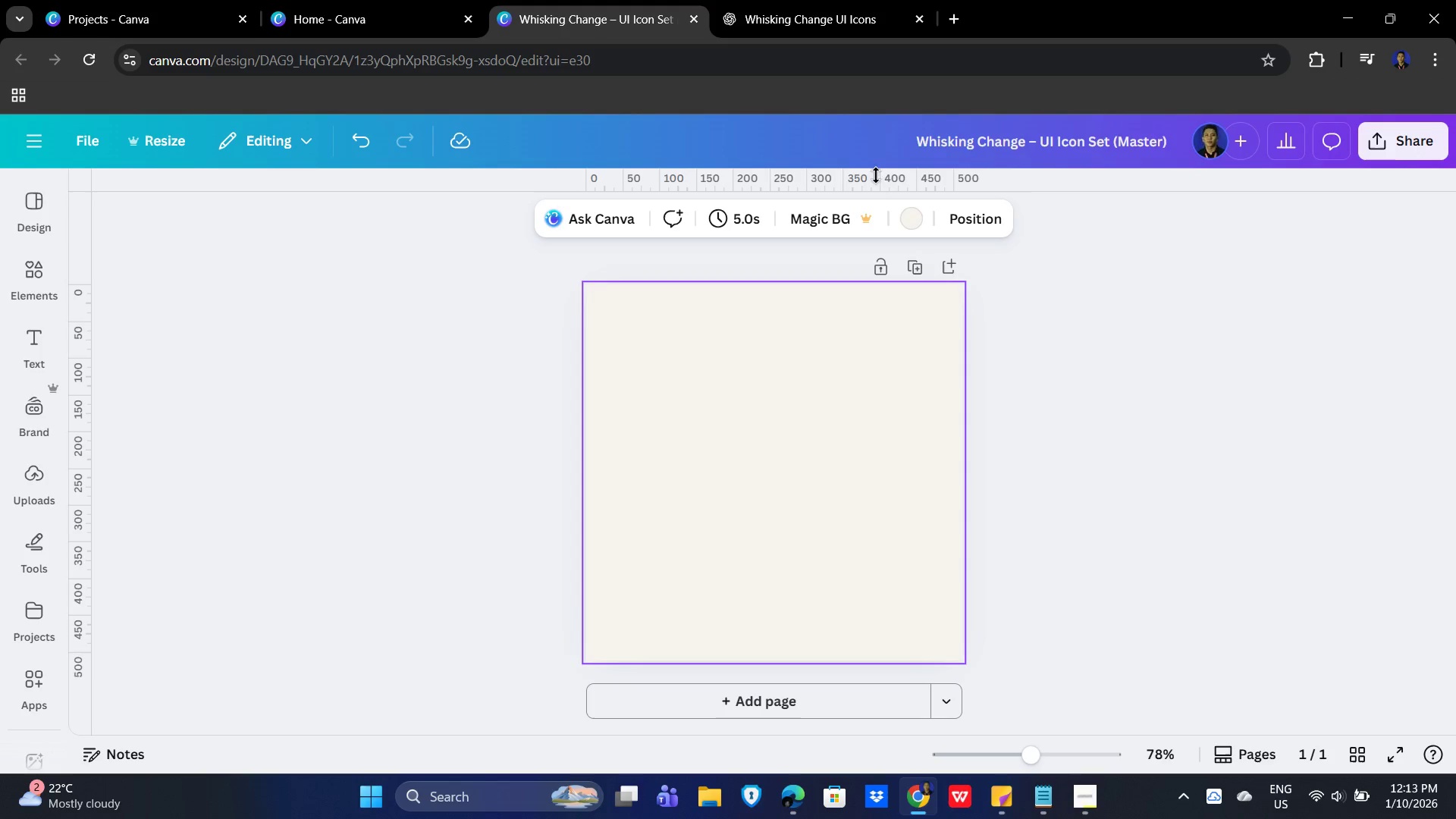 
double_click([1065, 474])
 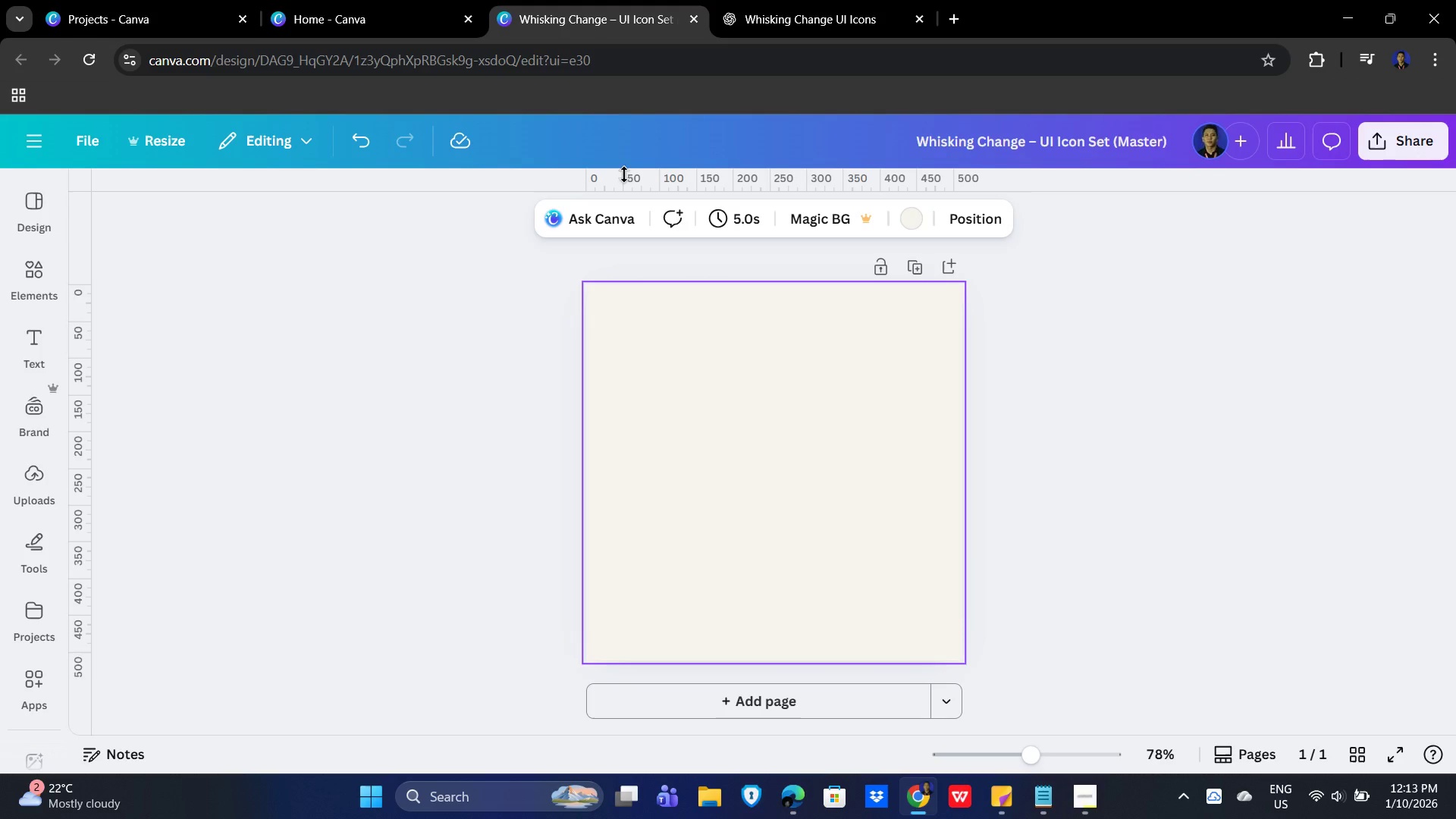 
left_click_drag(start_coordinate=[627, 184], to_coordinate=[631, 191])
 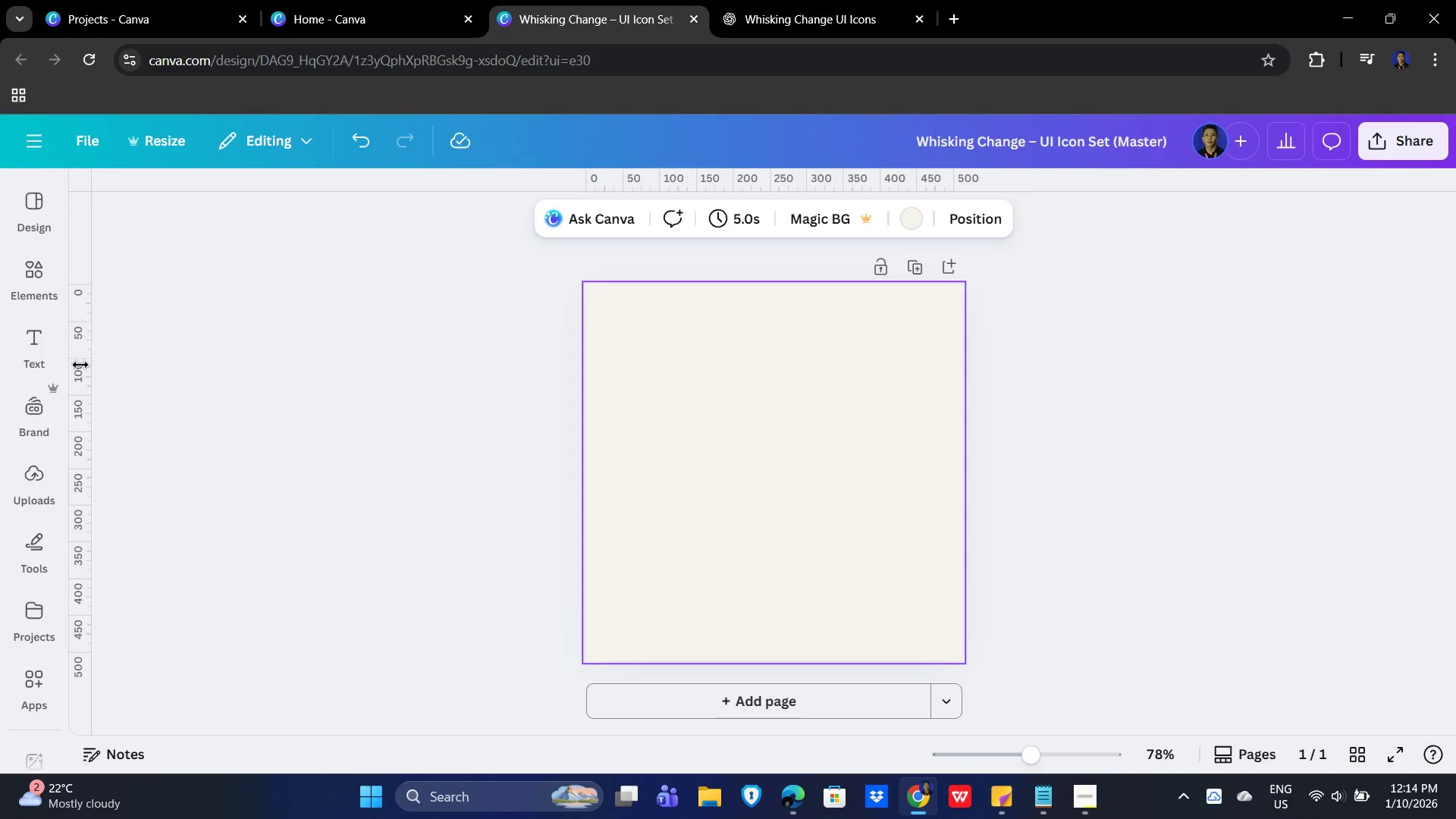 
scroll: coordinate [384, 431], scroll_direction: up, amount: 4.0
 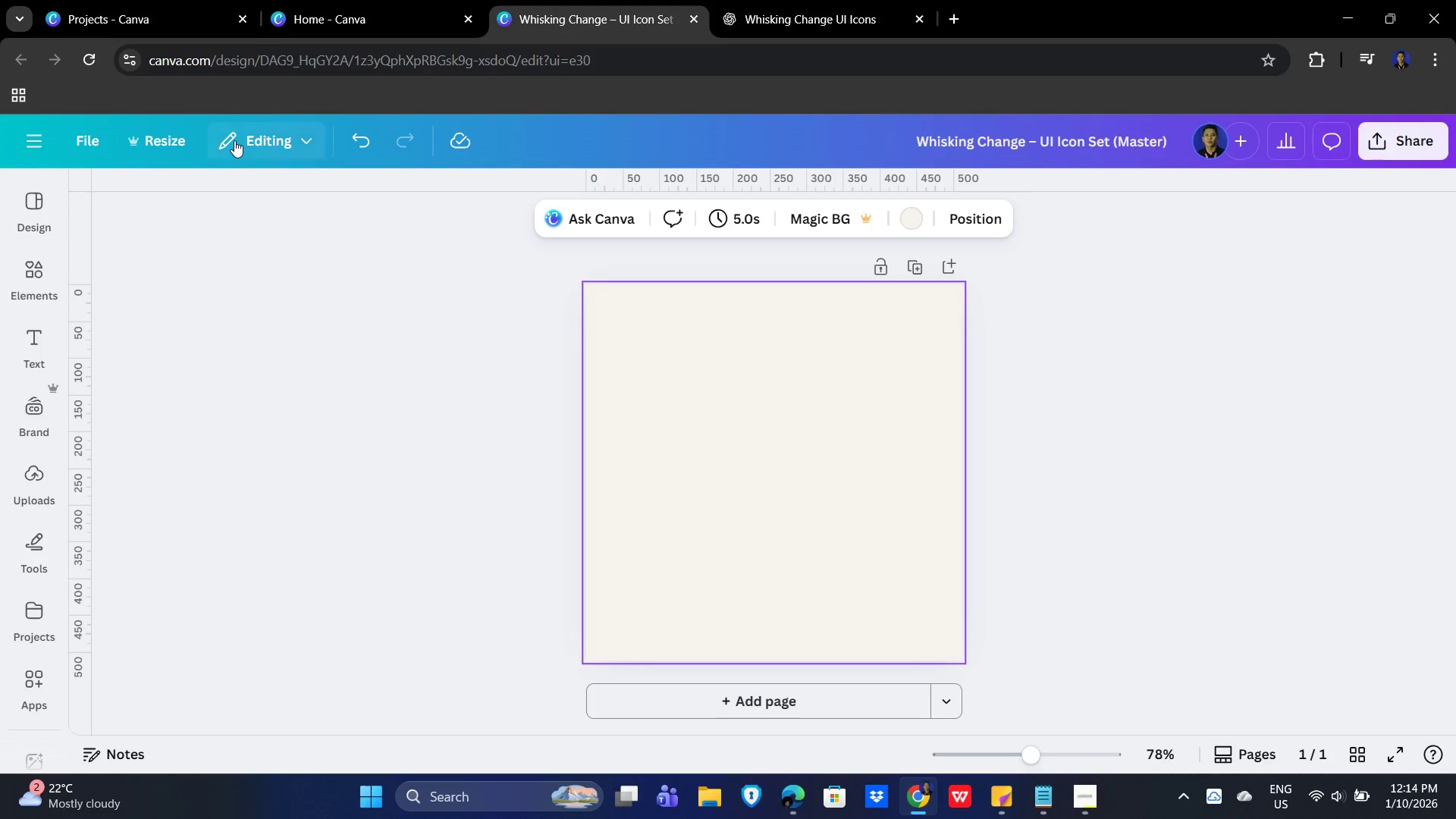 
left_click([87, 137])
 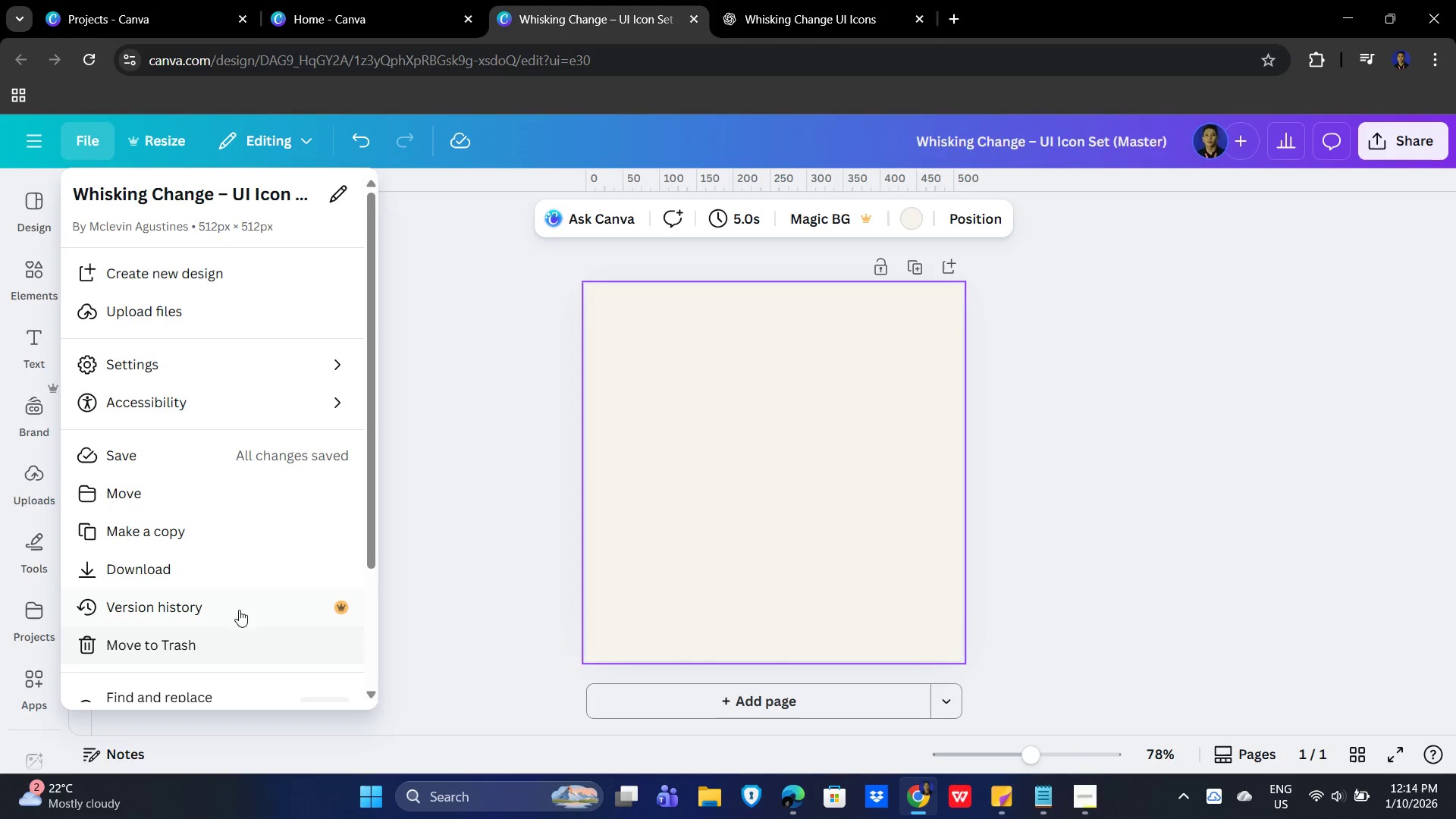 
scroll: coordinate [252, 605], scroll_direction: down, amount: 3.0
 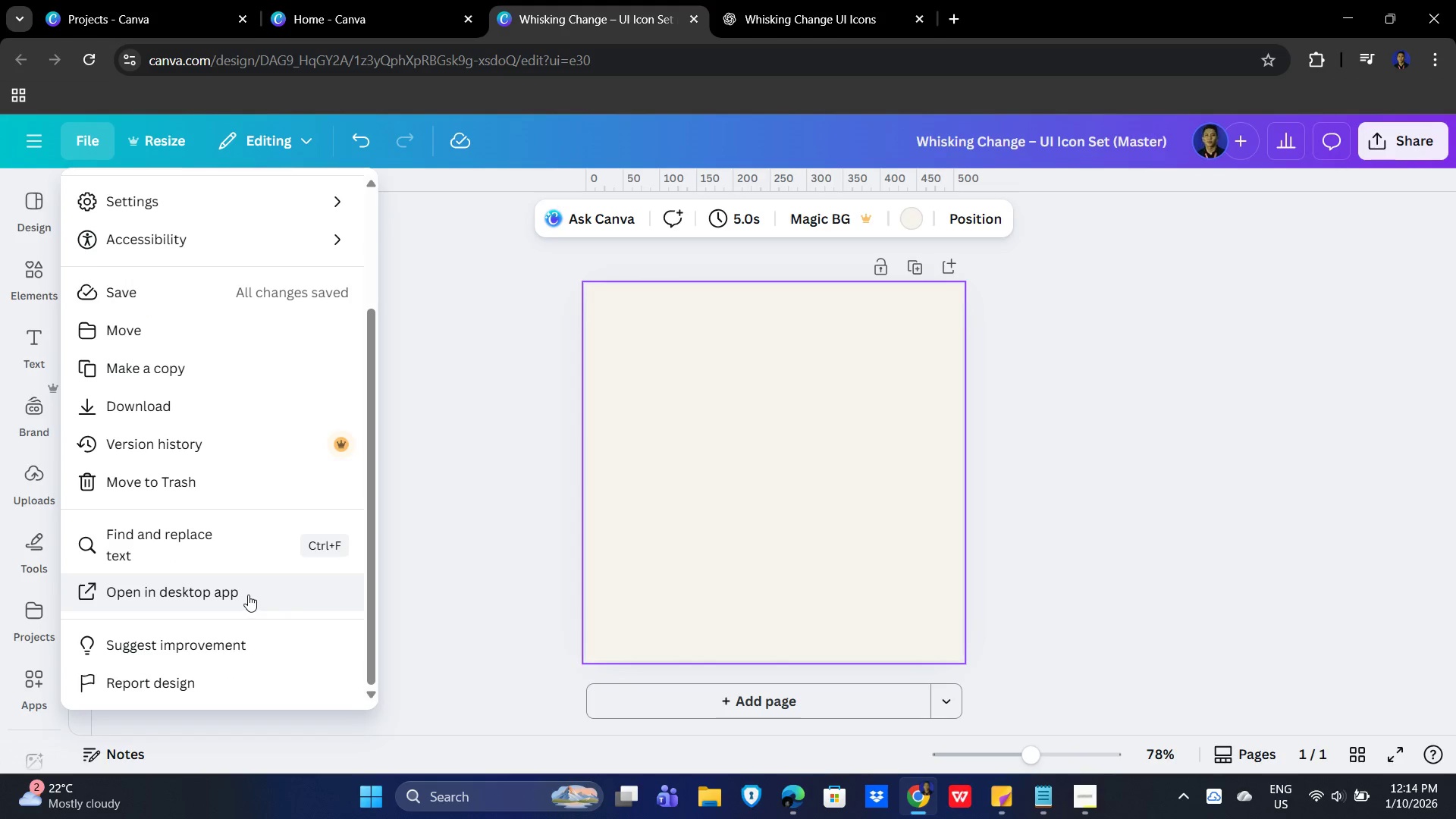 
scroll: coordinate [243, 579], scroll_direction: up, amount: 3.0
 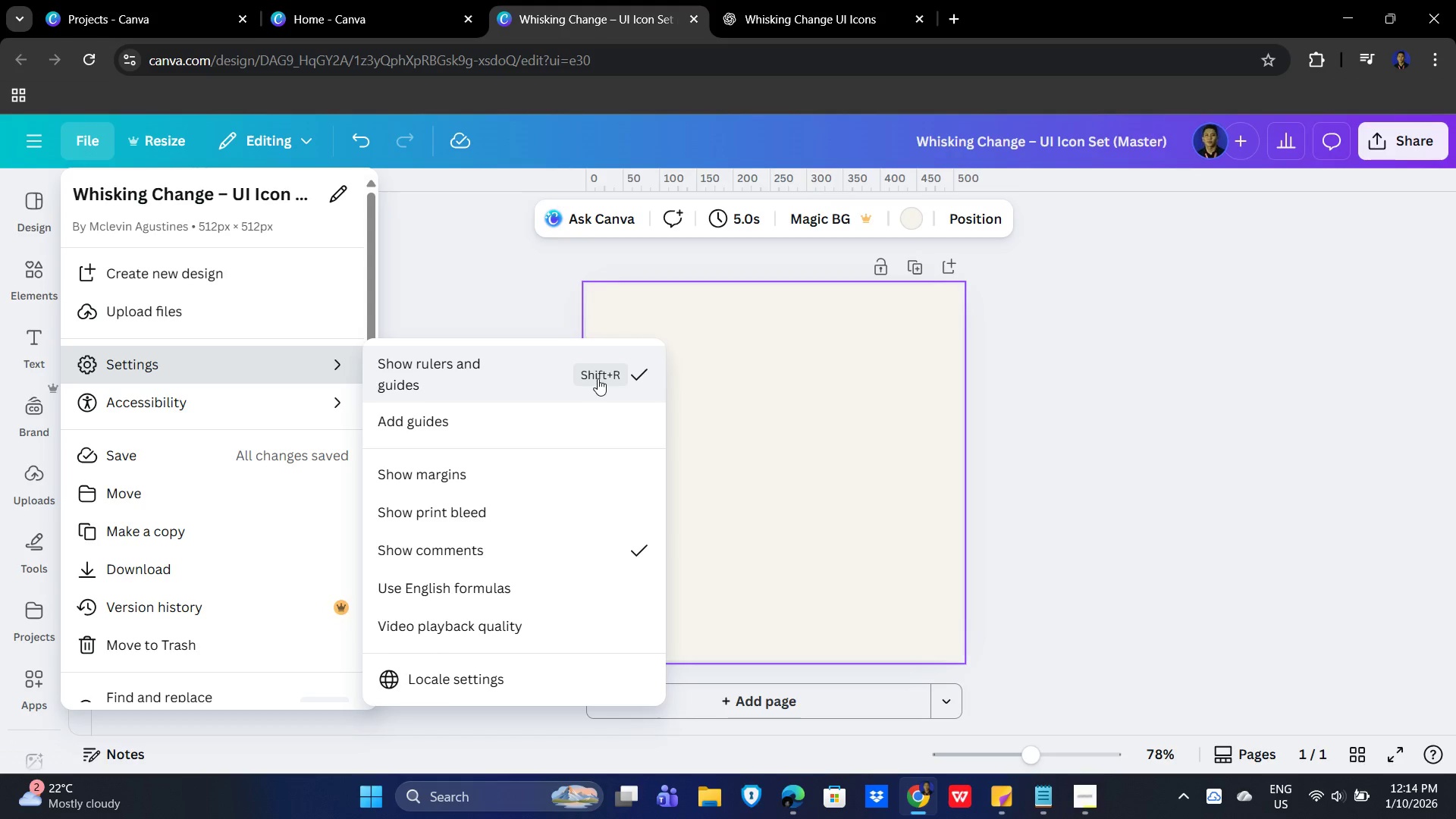 
wait(5.16)
 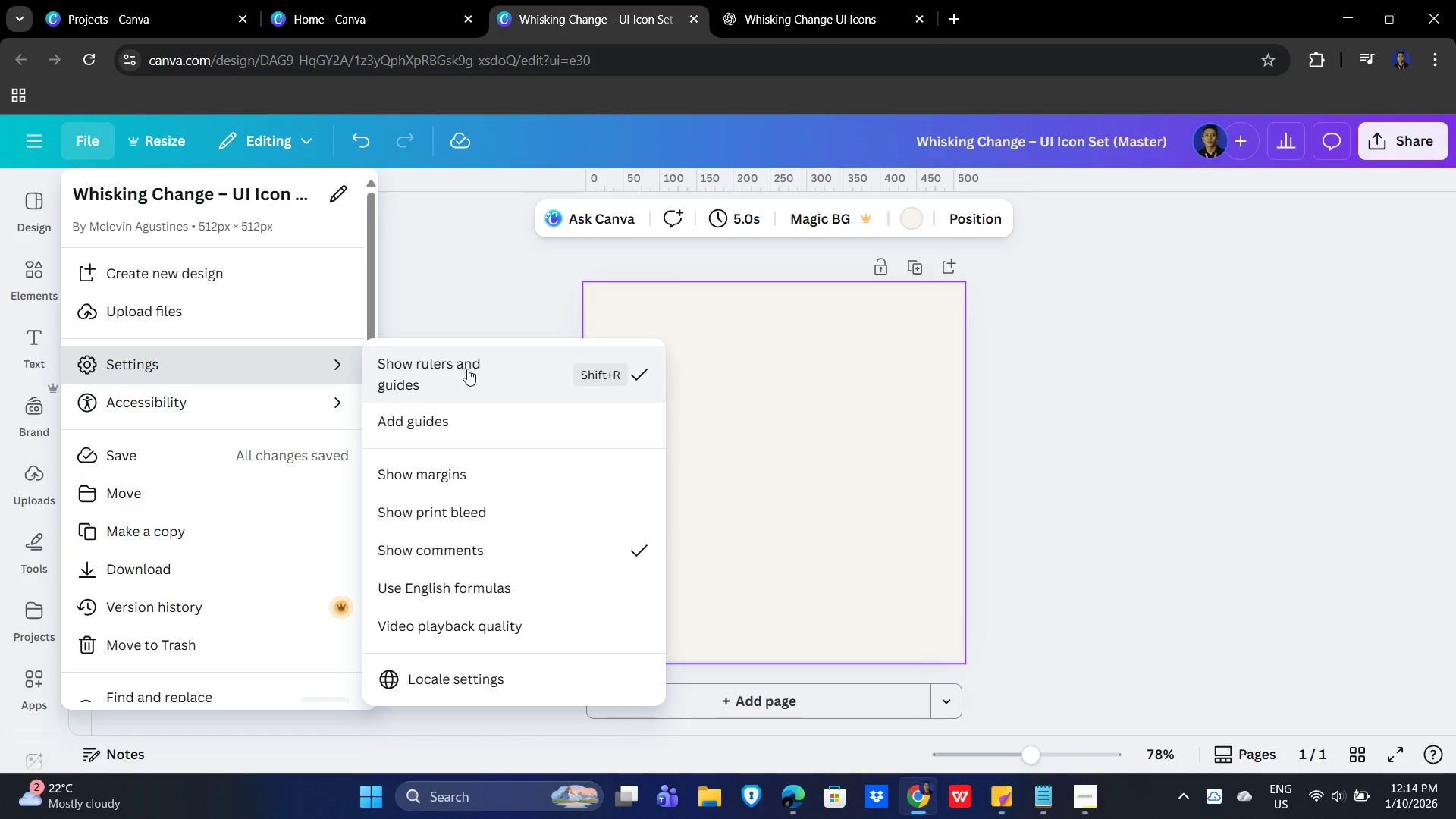 
left_click([594, 376])
 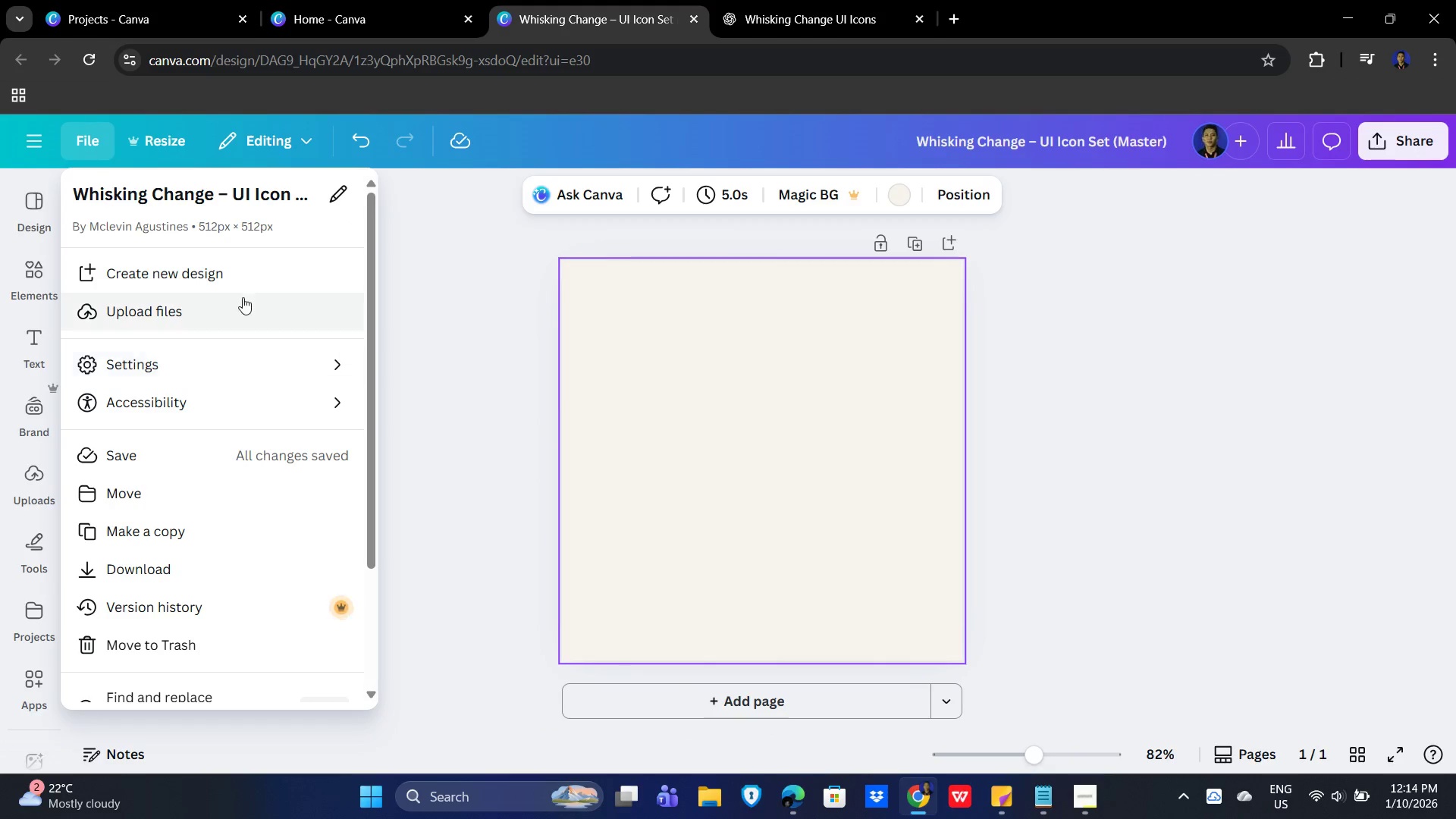 
left_click([221, 366])
 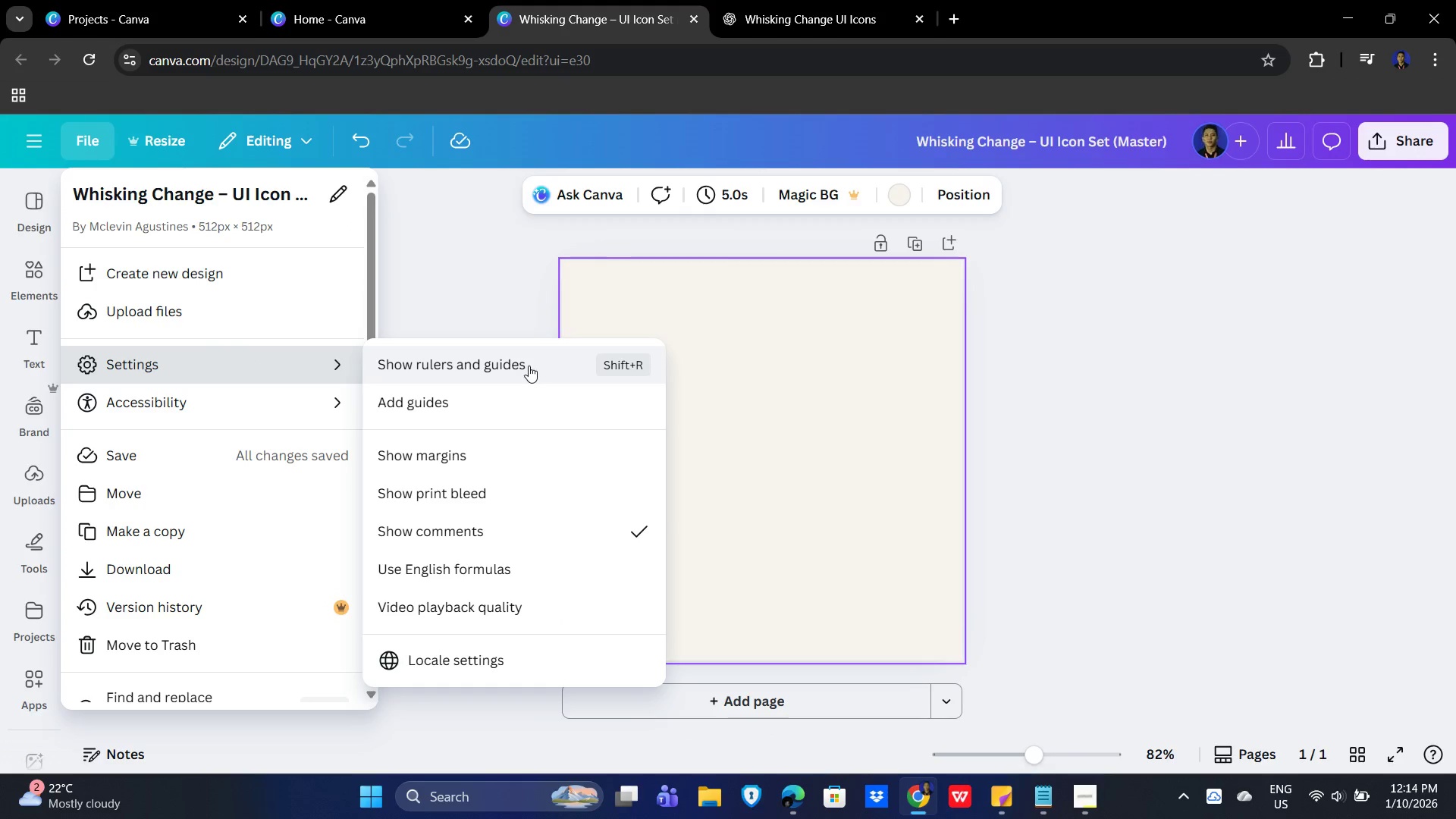 
wait(5.25)
 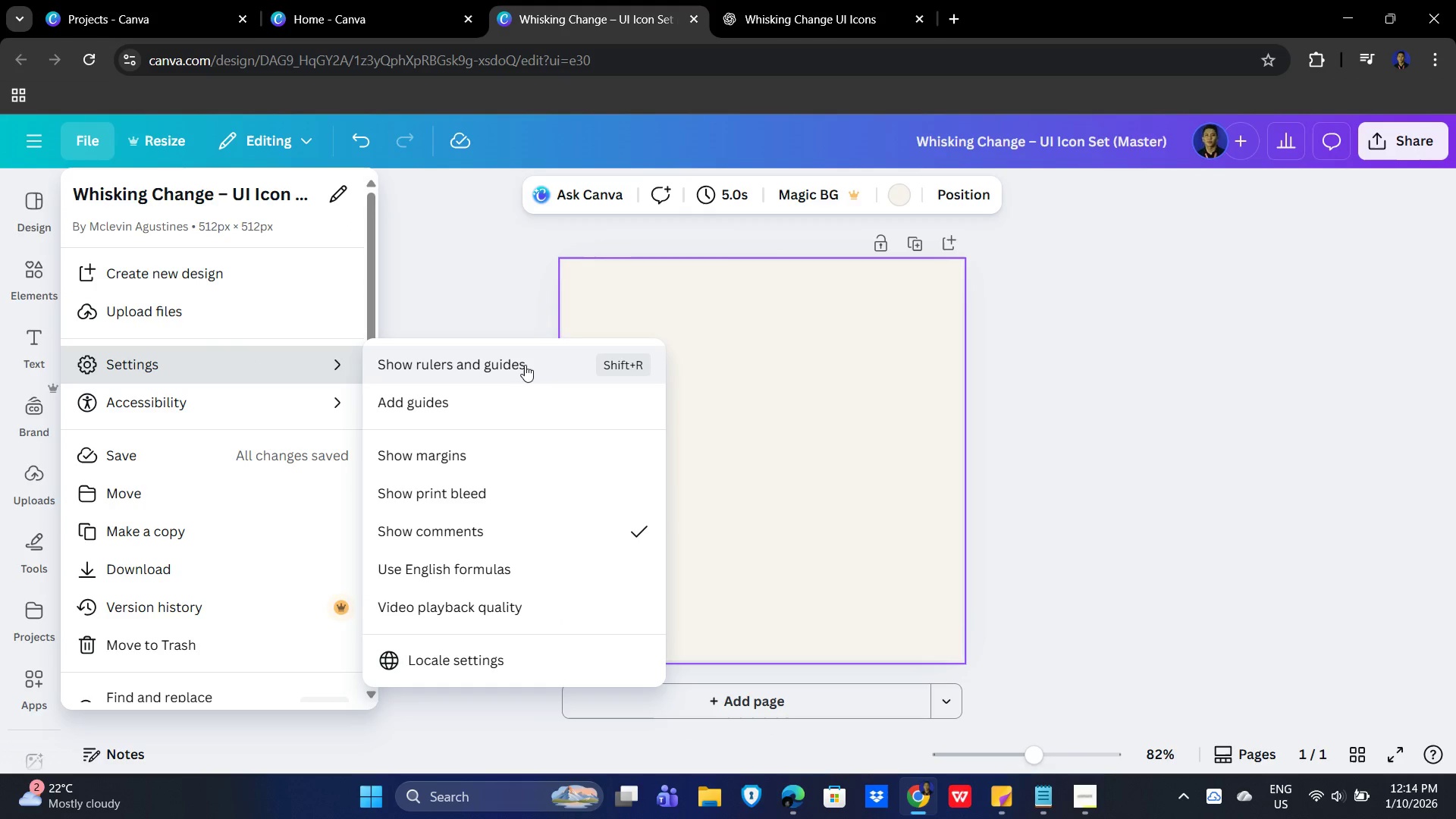 
left_click([529, 366])
 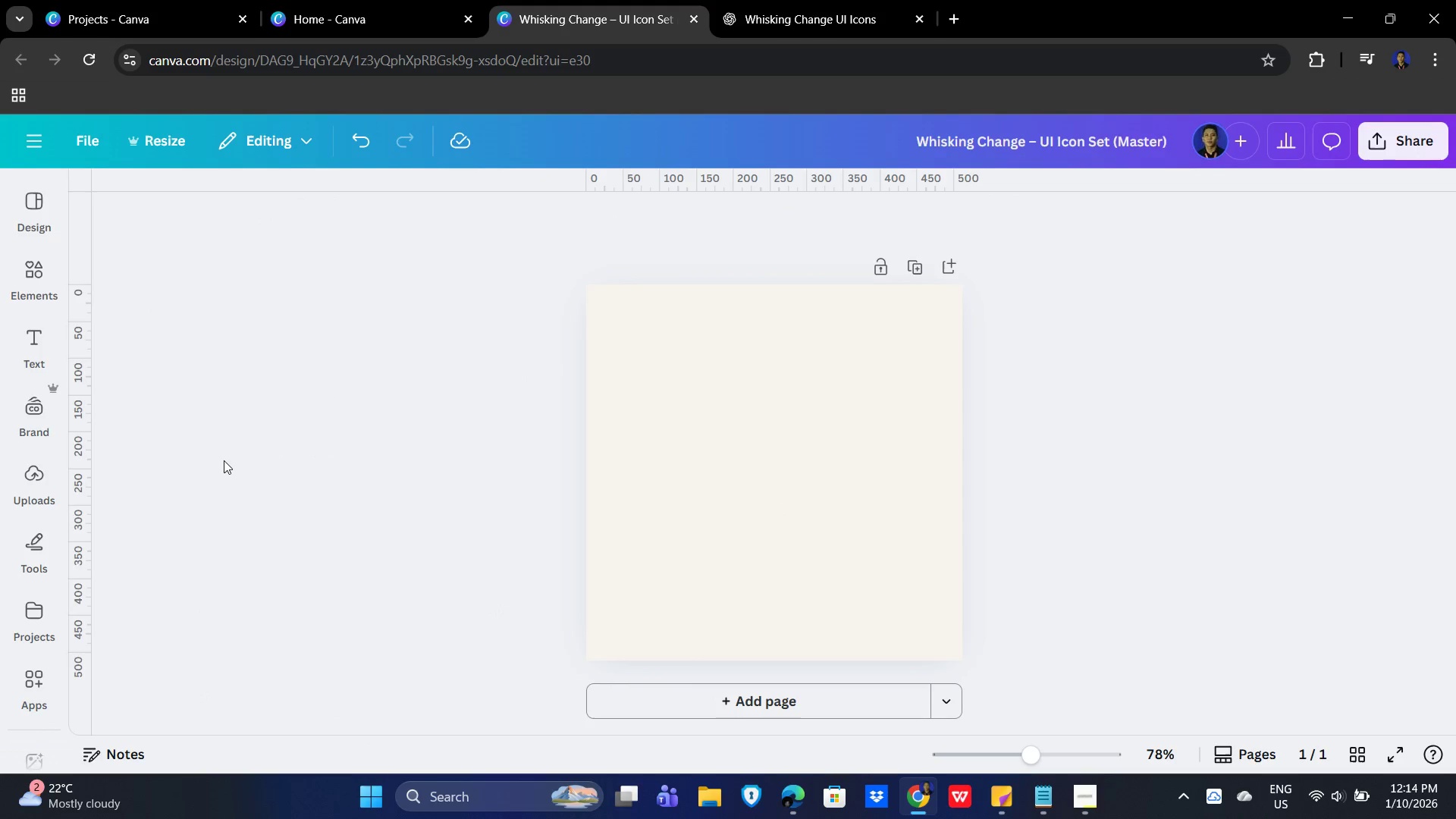 
wait(5.41)
 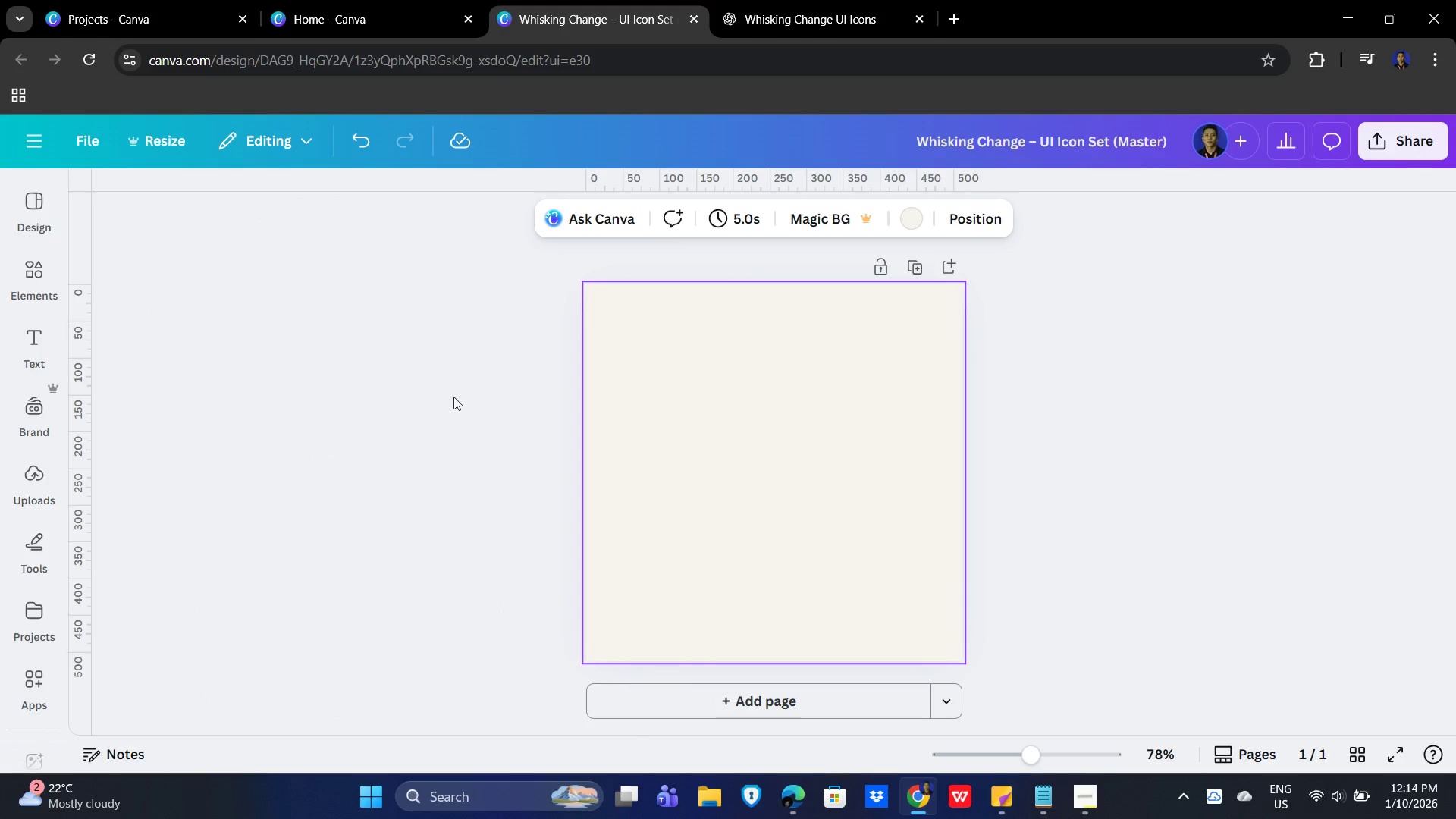 
left_click([791, 0])
 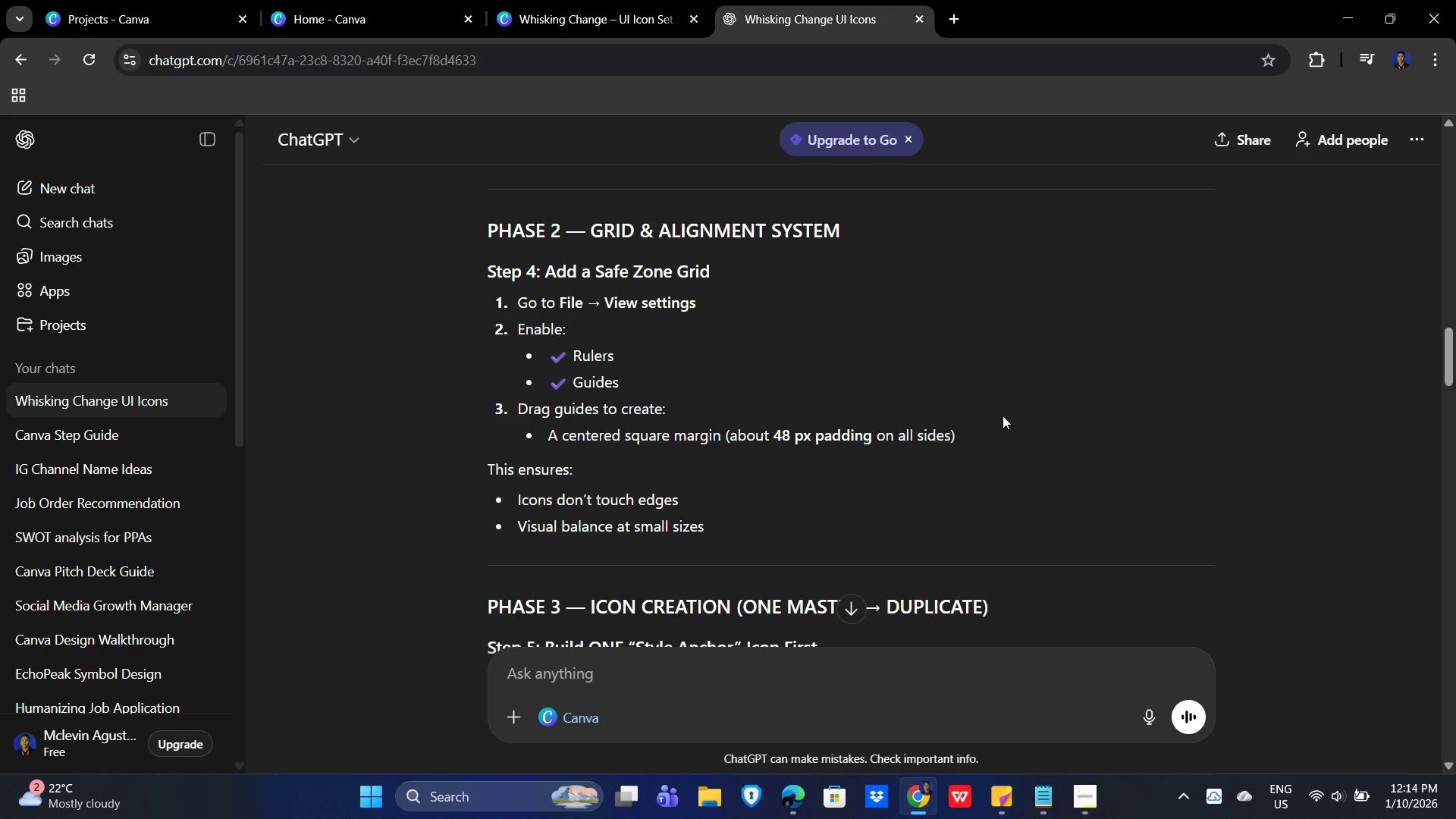 
wait(8.31)
 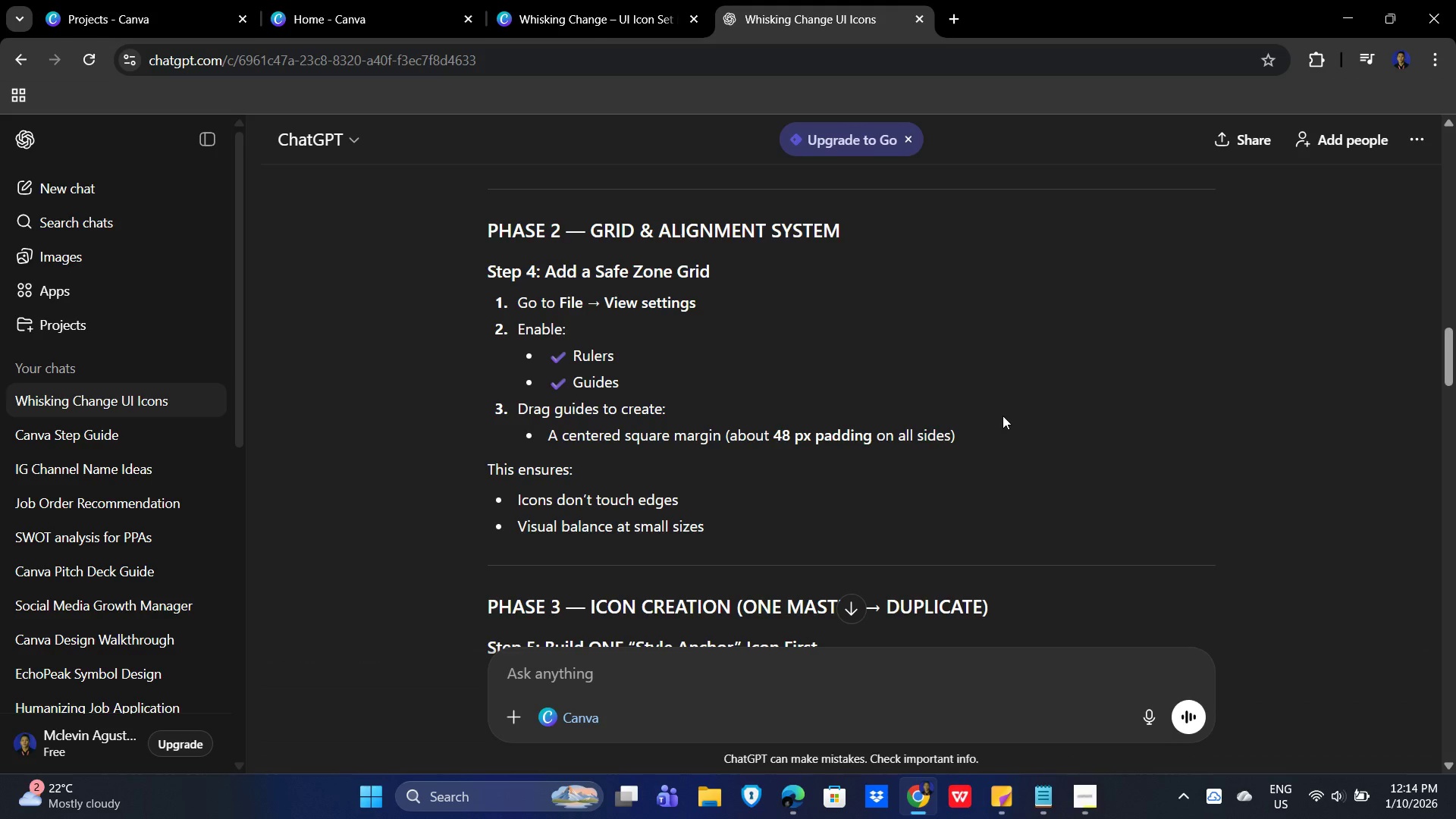 
scroll: coordinate [1065, 433], scroll_direction: down, amount: 3.0
 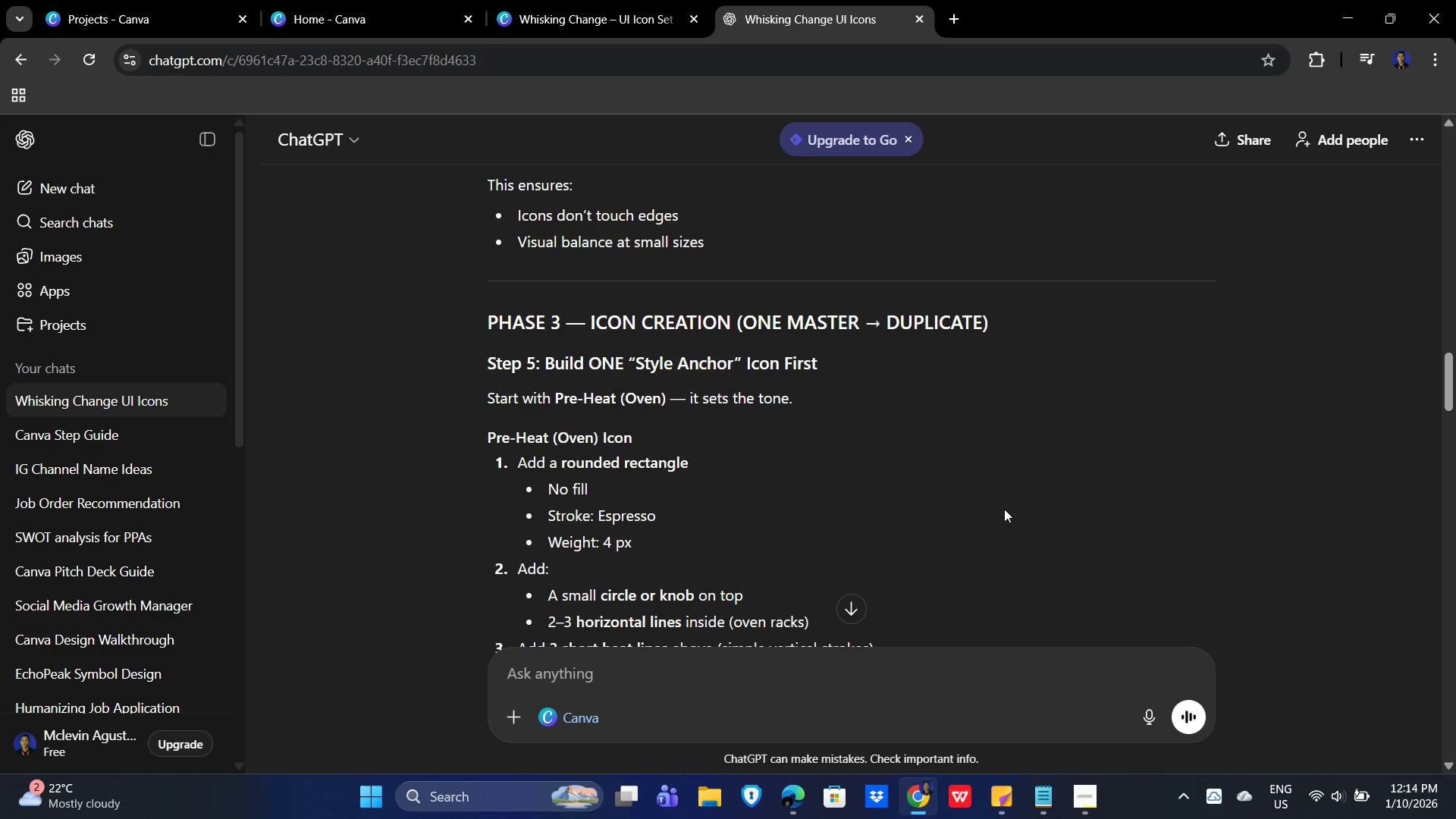 
scroll: coordinate [984, 515], scroll_direction: up, amount: 7.0
 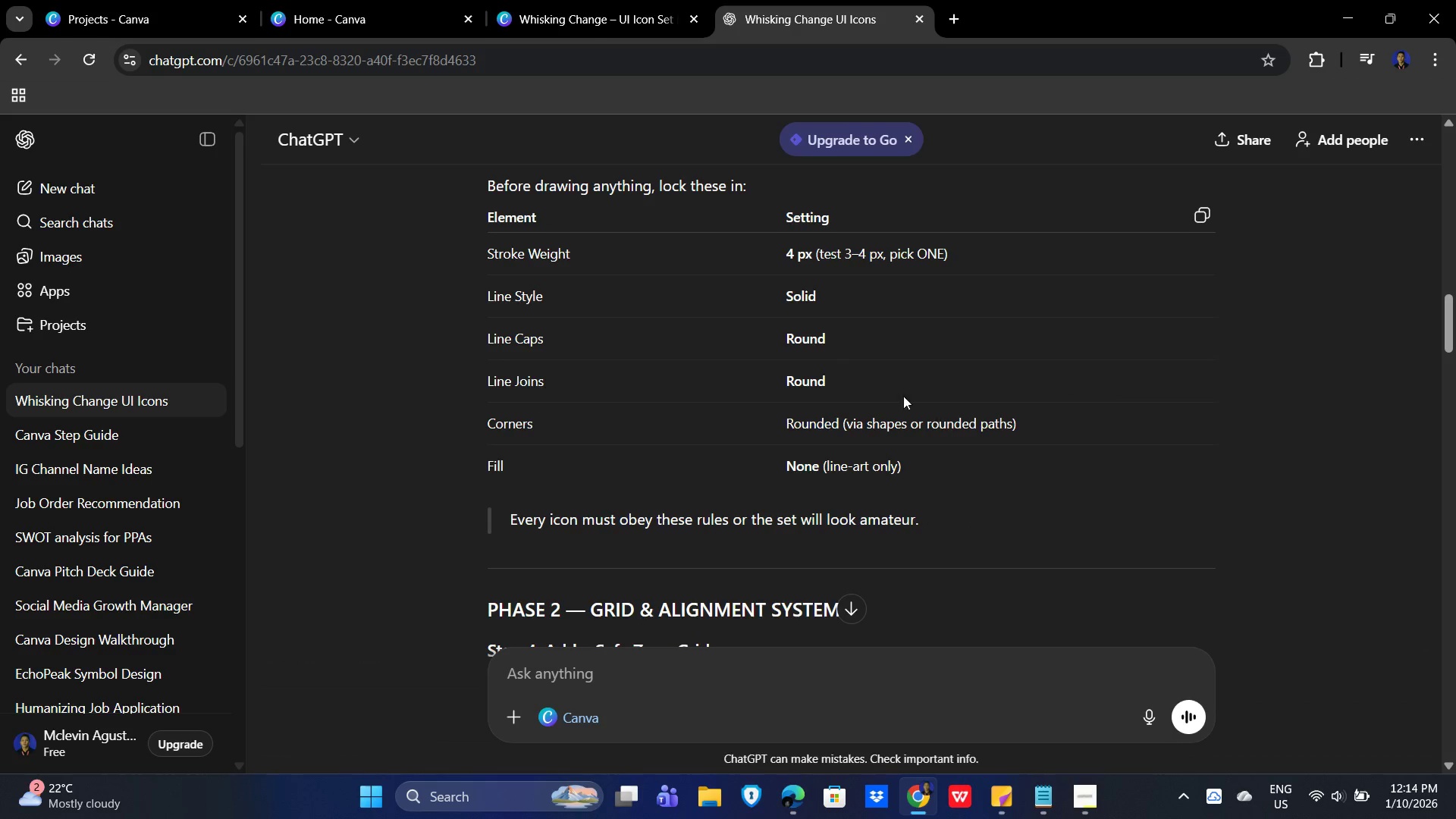 
scroll: coordinate [1070, 525], scroll_direction: down, amount: 2.0
 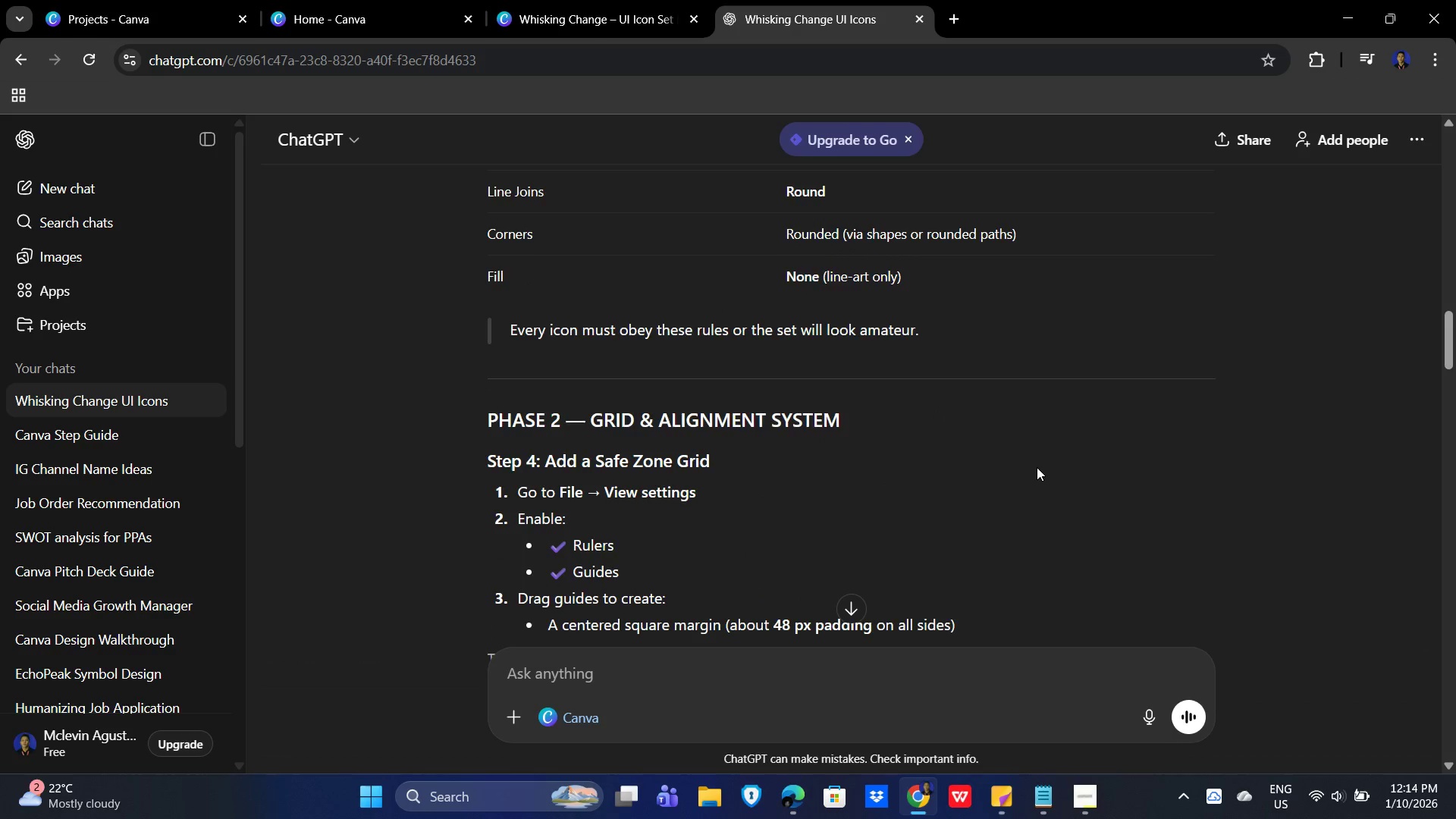 
scroll: coordinate [985, 499], scroll_direction: up, amount: 3.0
 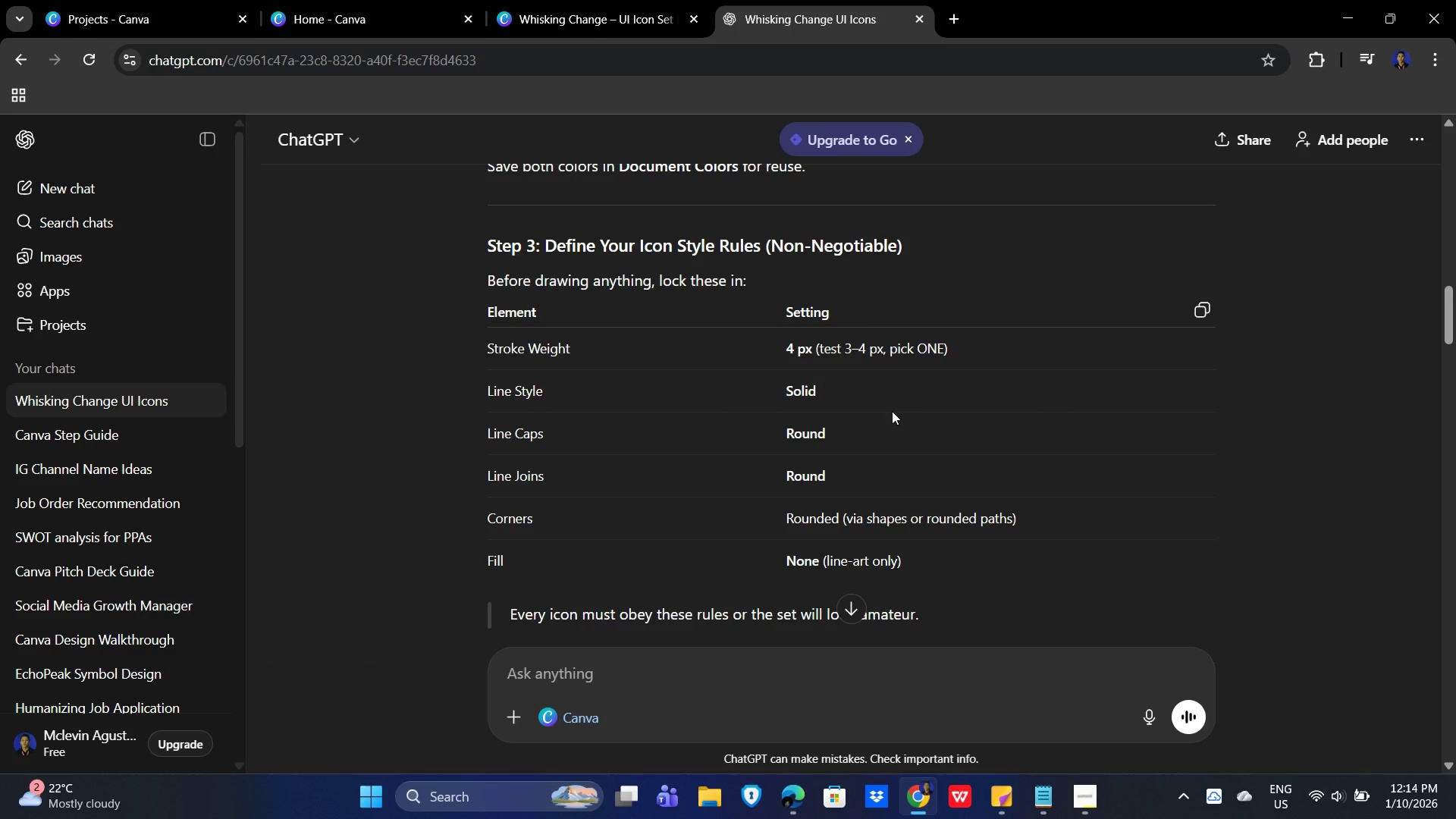 
scroll: coordinate [1030, 491], scroll_direction: down, amount: 1.0
 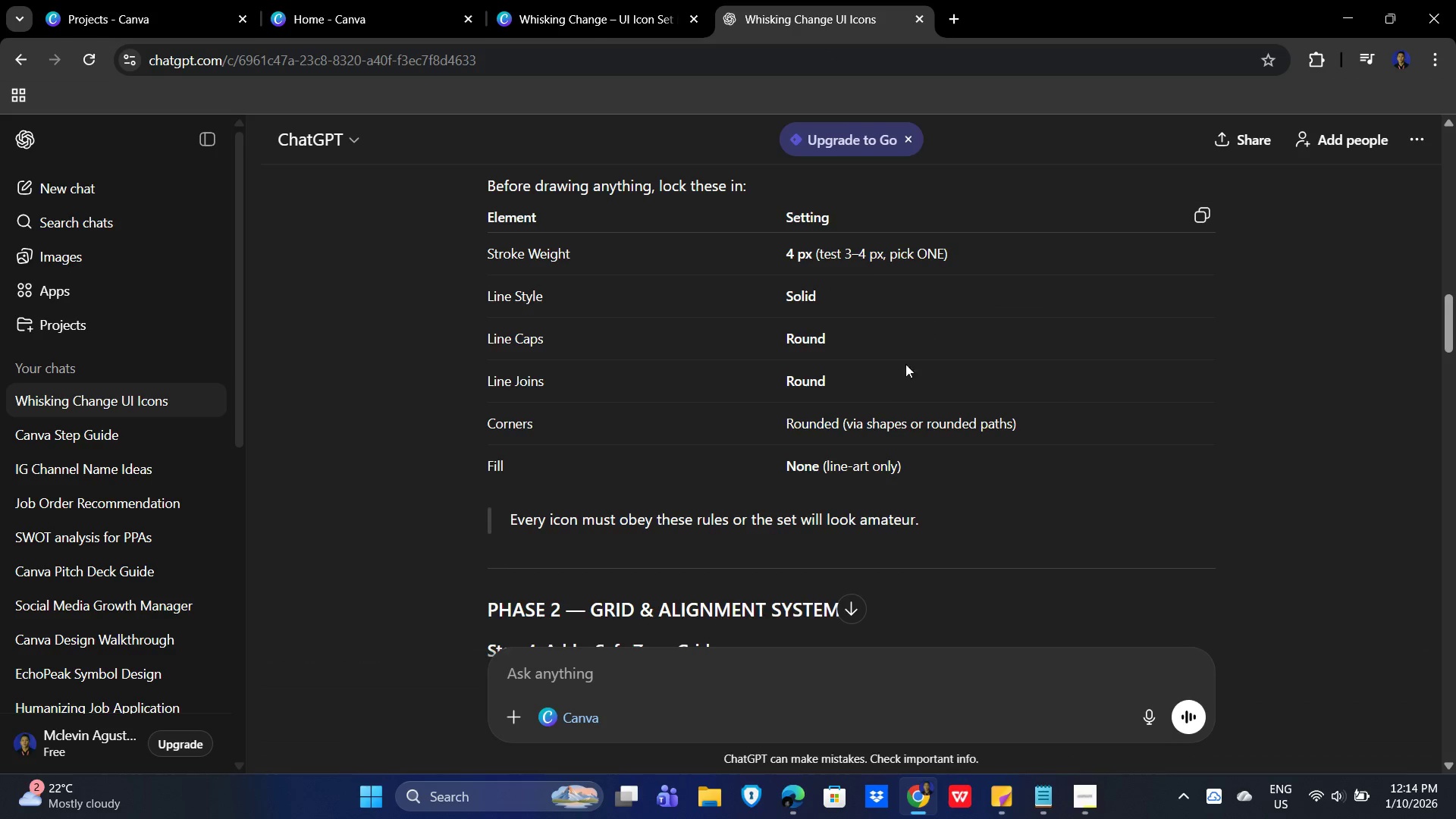 
scroll: coordinate [912, 472], scroll_direction: up, amount: 1.0
 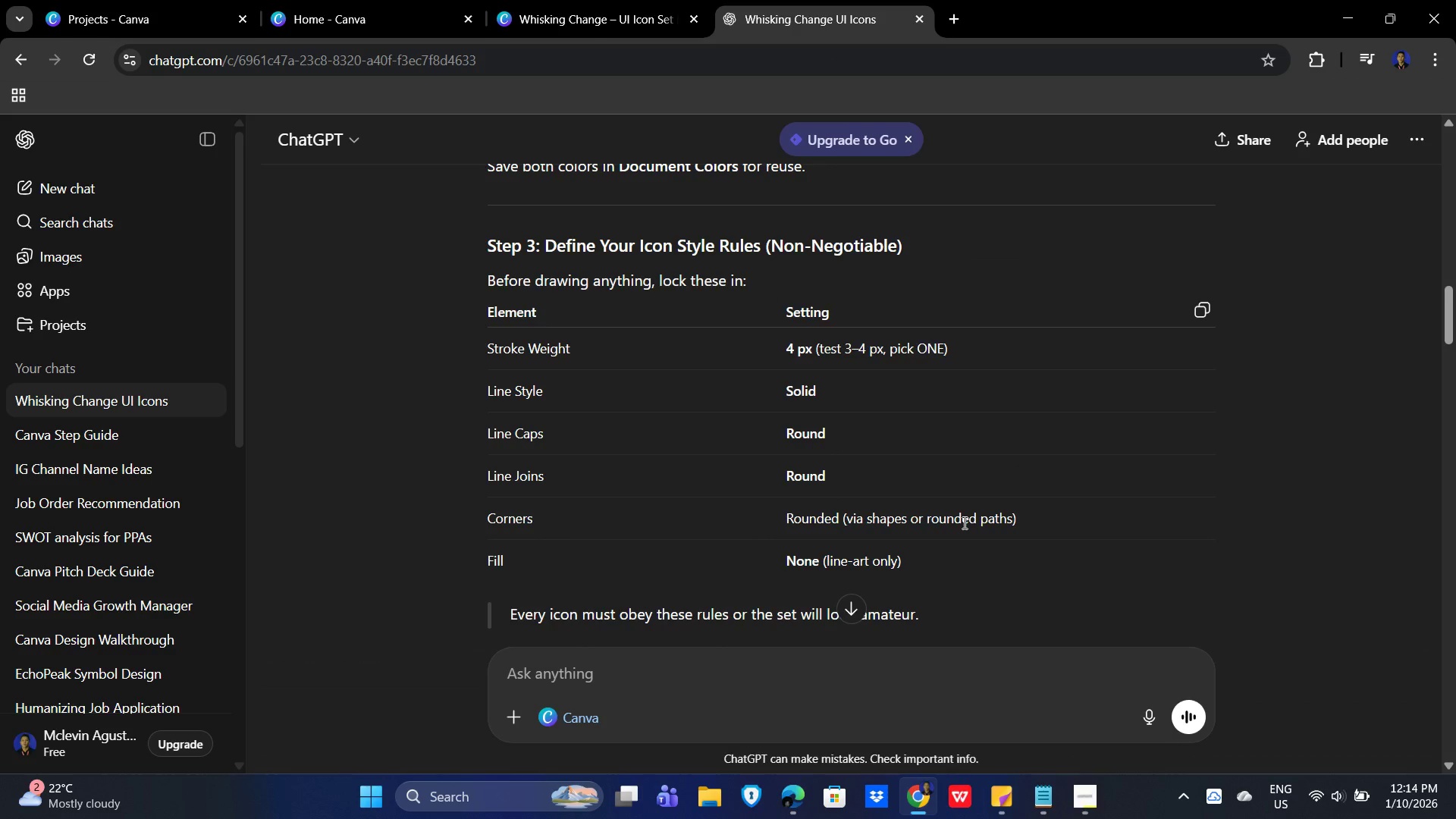 
scroll: coordinate [977, 524], scroll_direction: down, amount: 4.0
 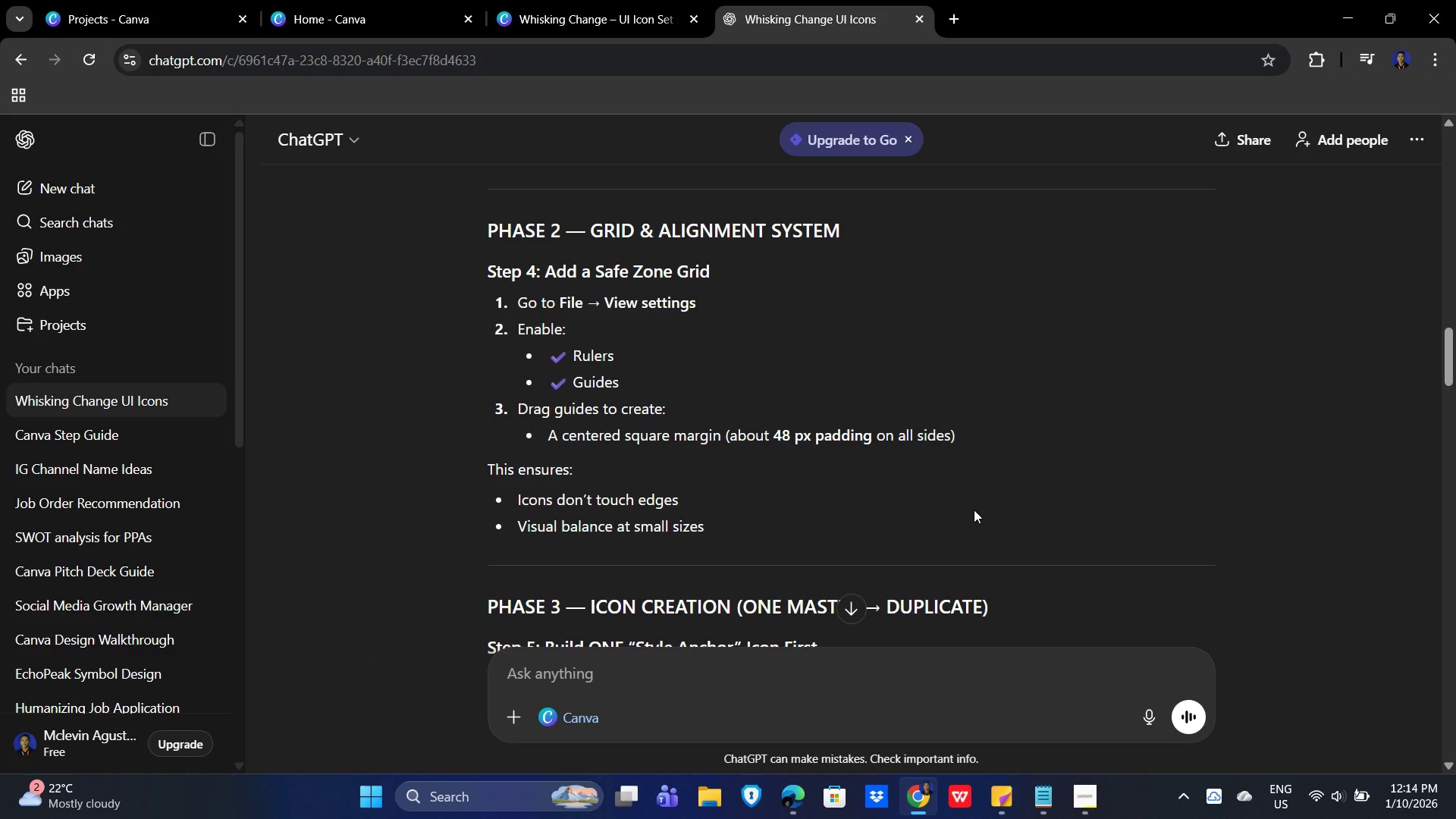 
wait(7.48)
 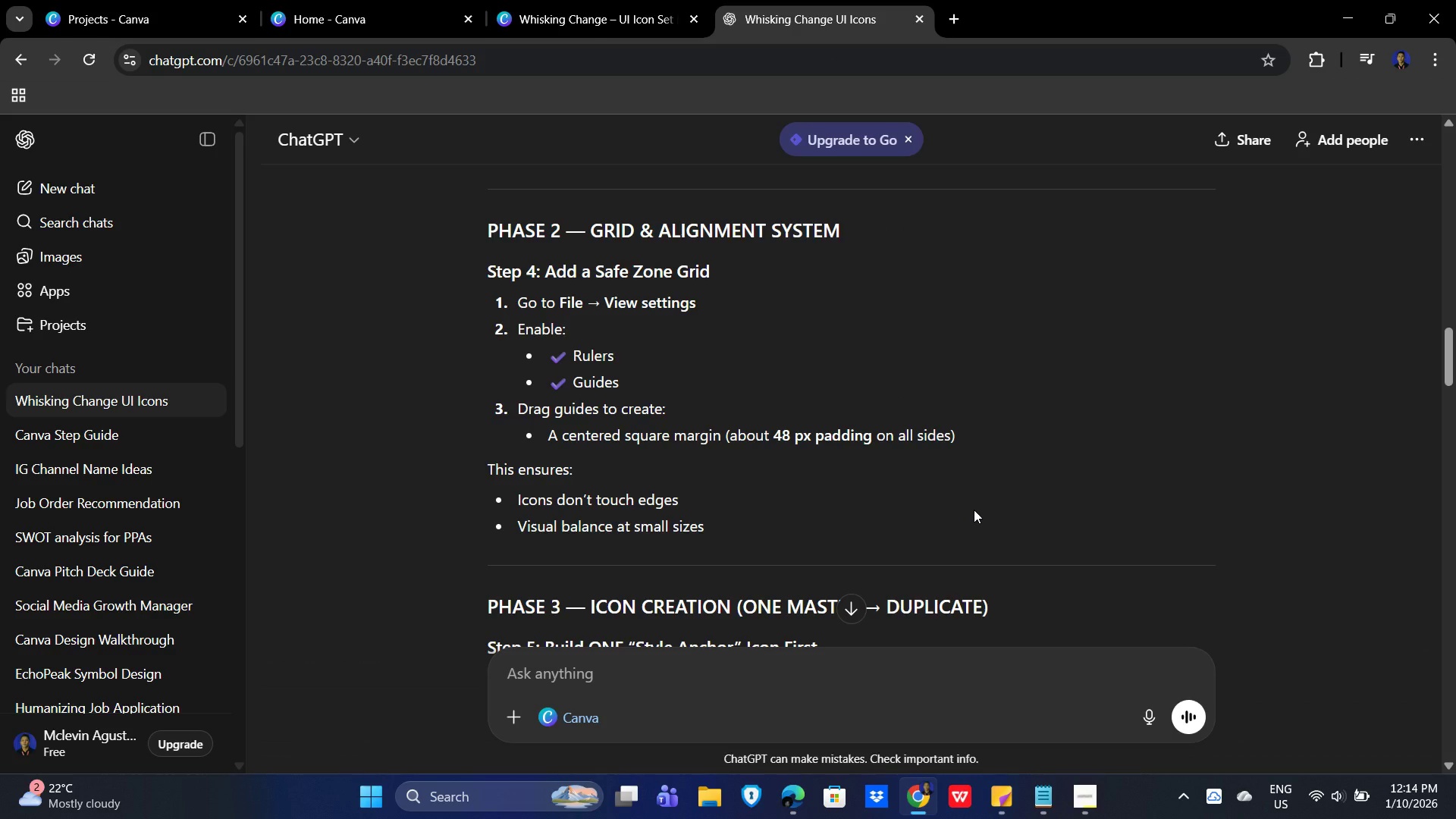 
left_click([578, 0])
 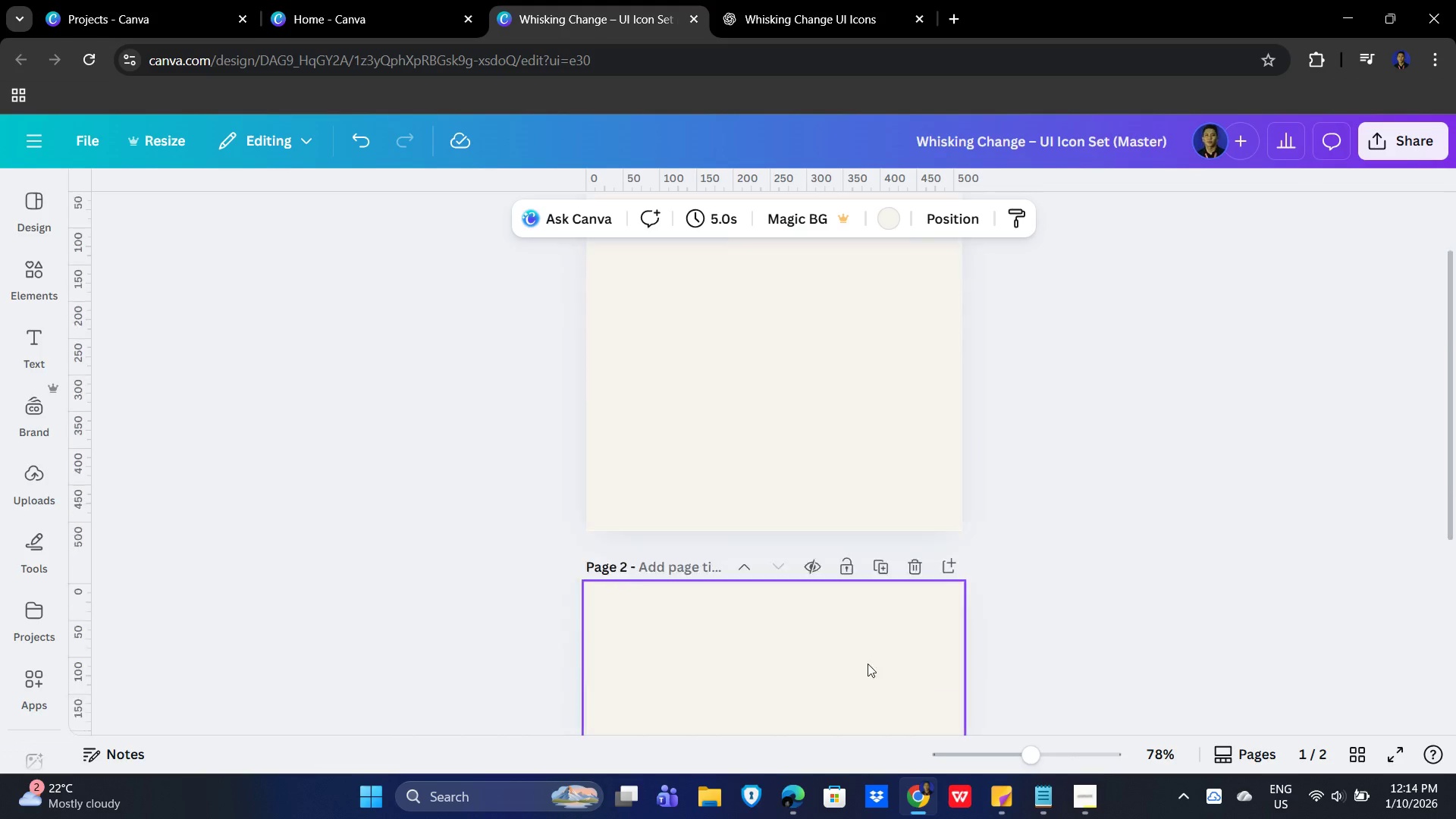 
left_click([821, 506])
 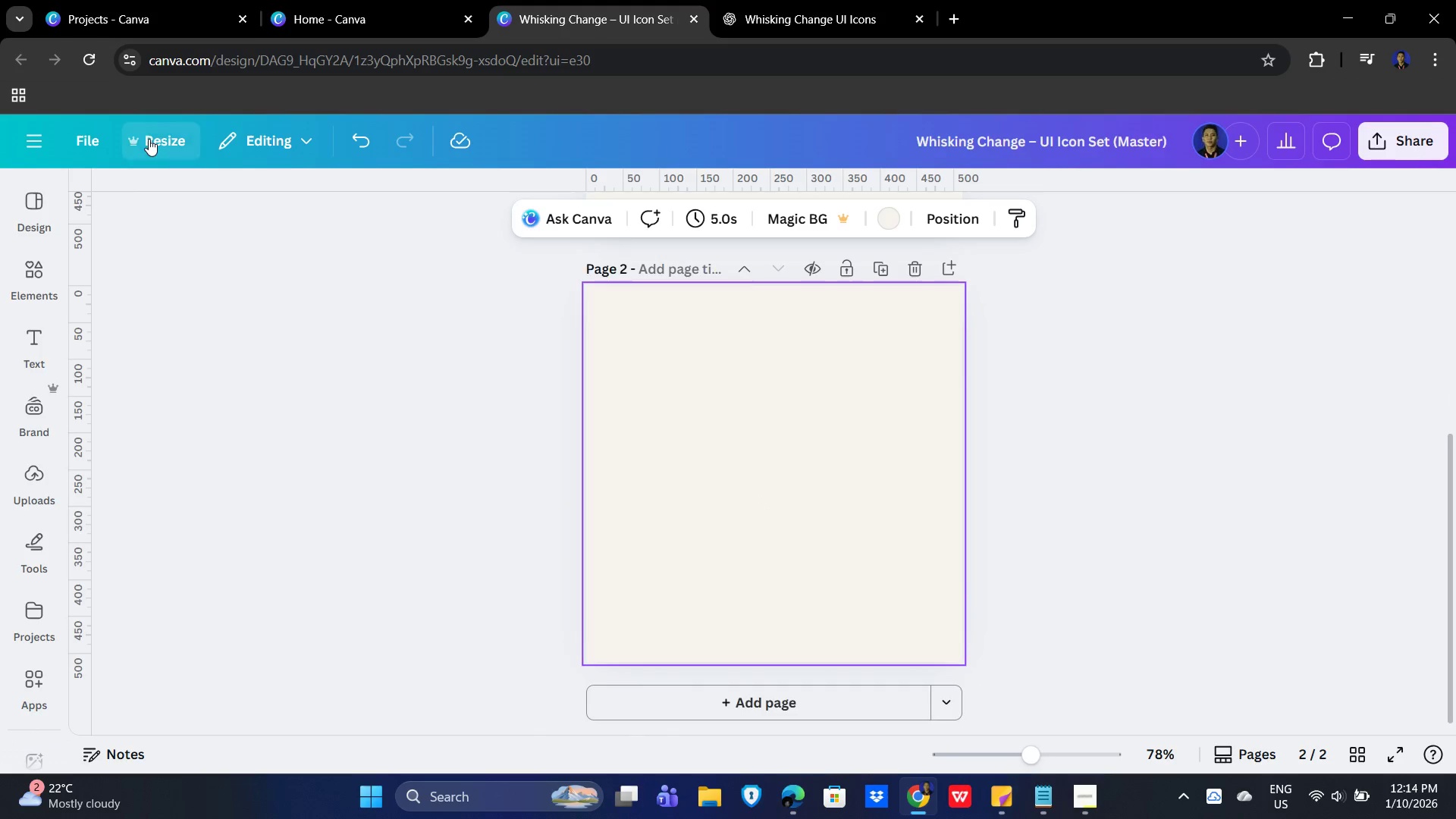 
mouse_move([202, 380])
 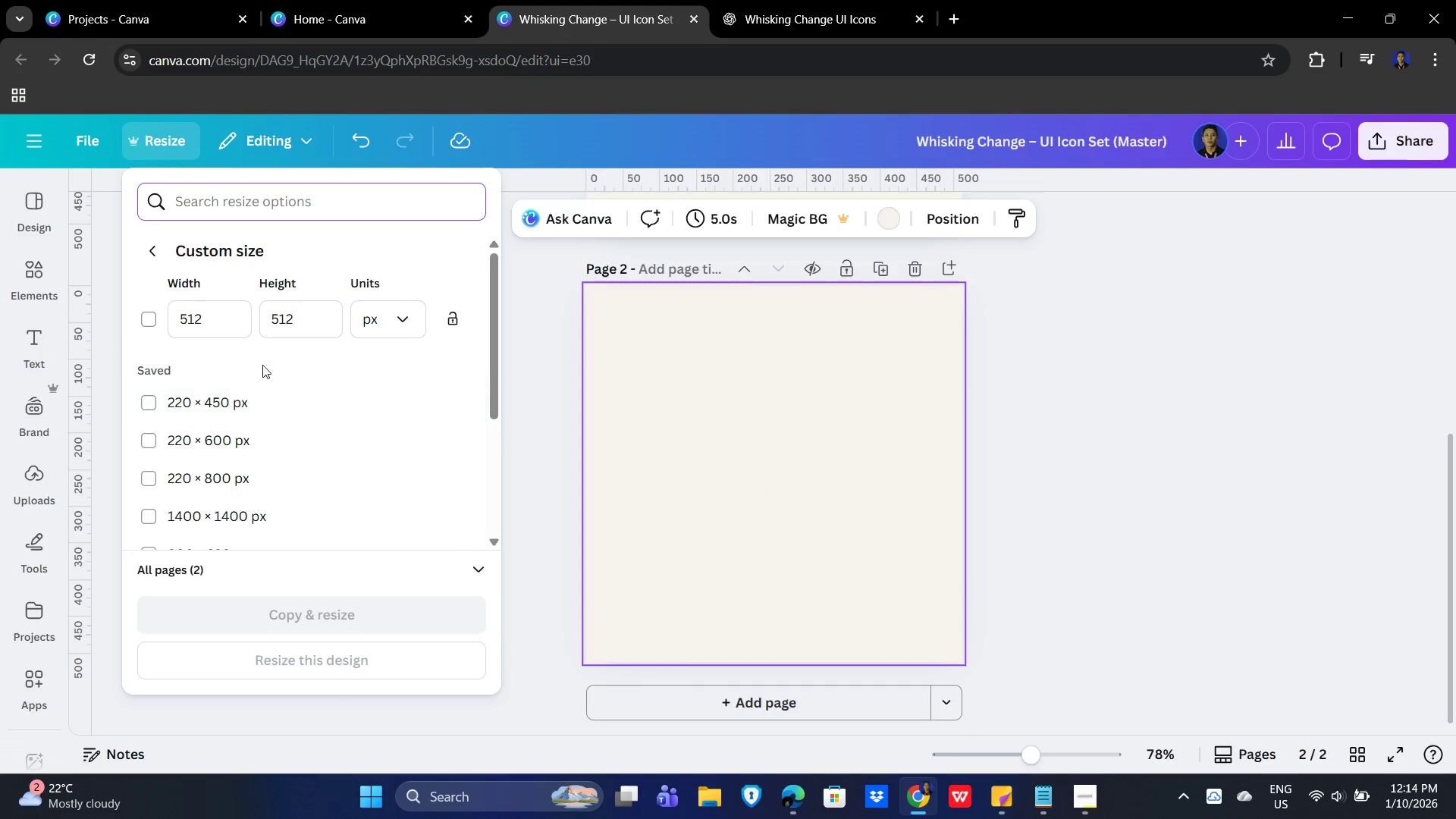 
left_click([202, 324])
 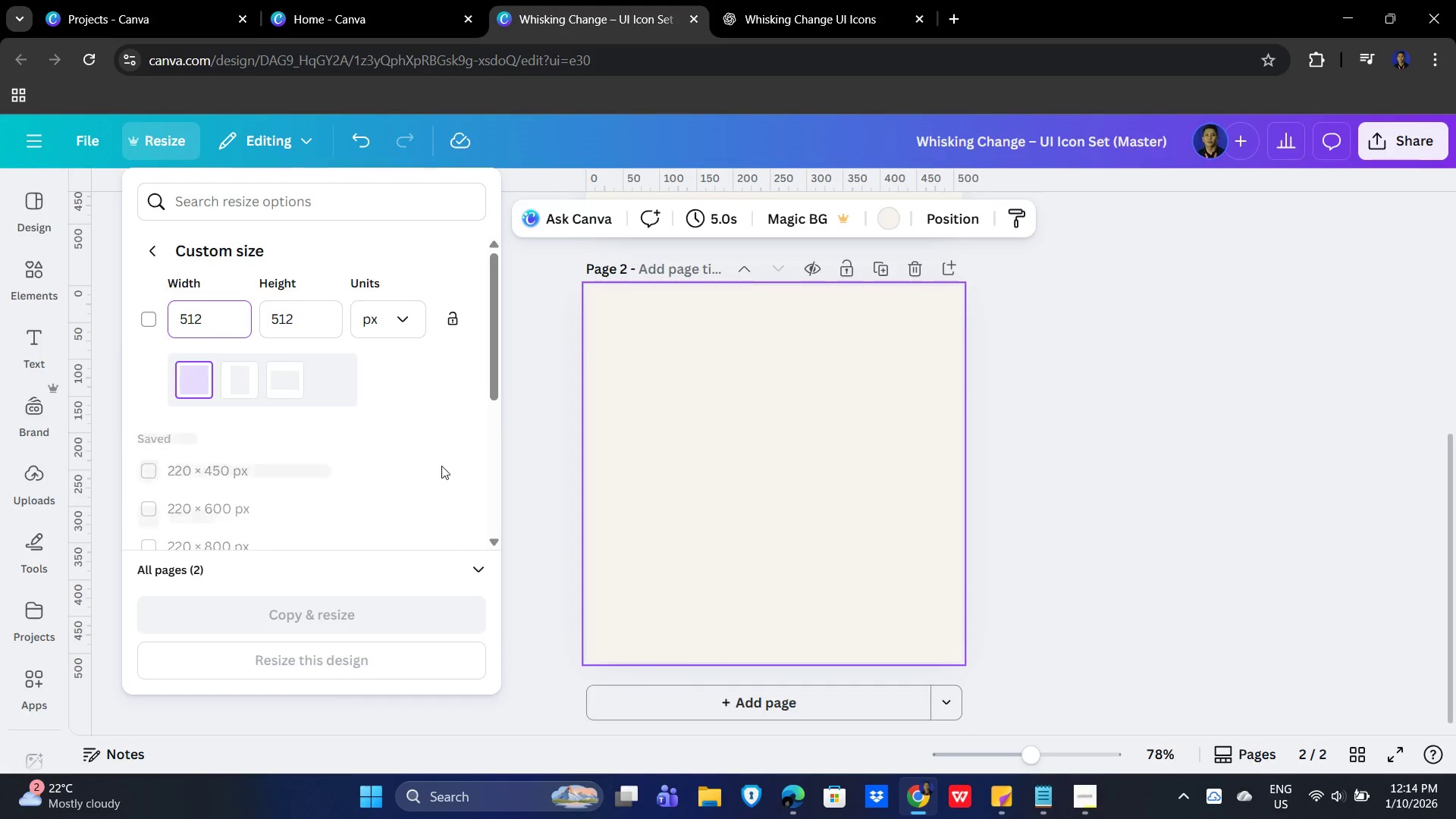 
left_click([444, 468])
 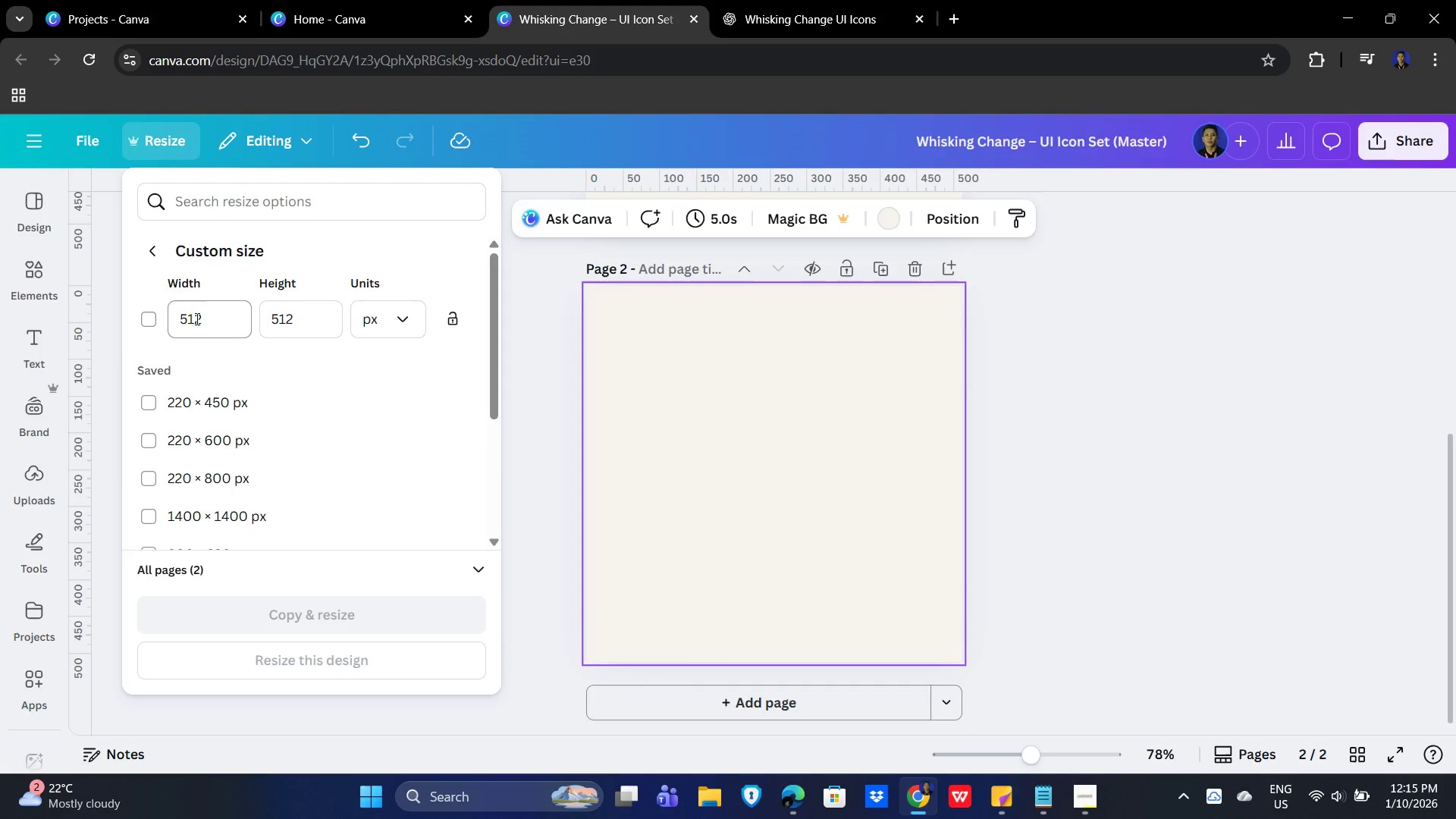 
left_click([212, 318])
 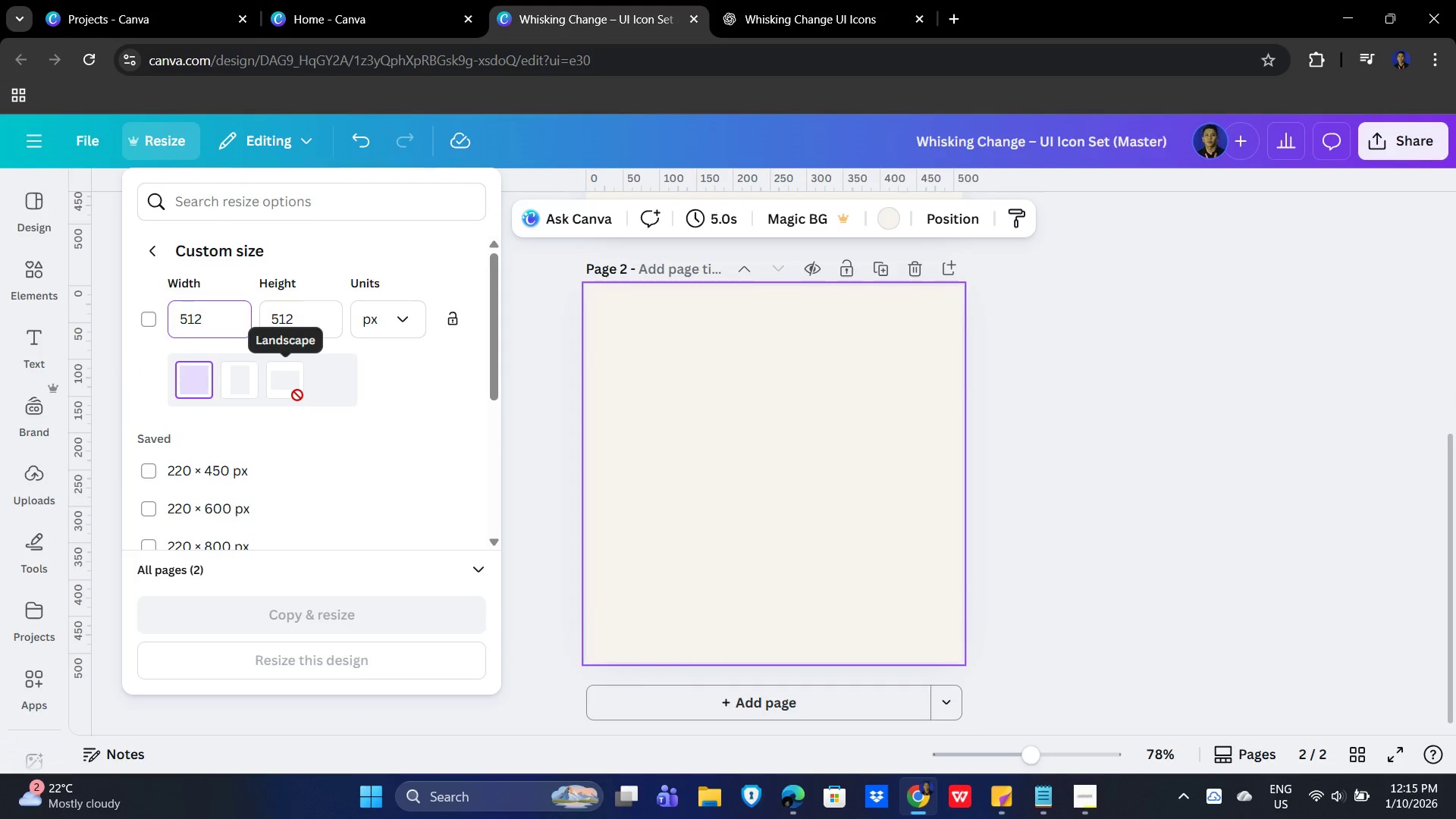 
key(Backspace)
 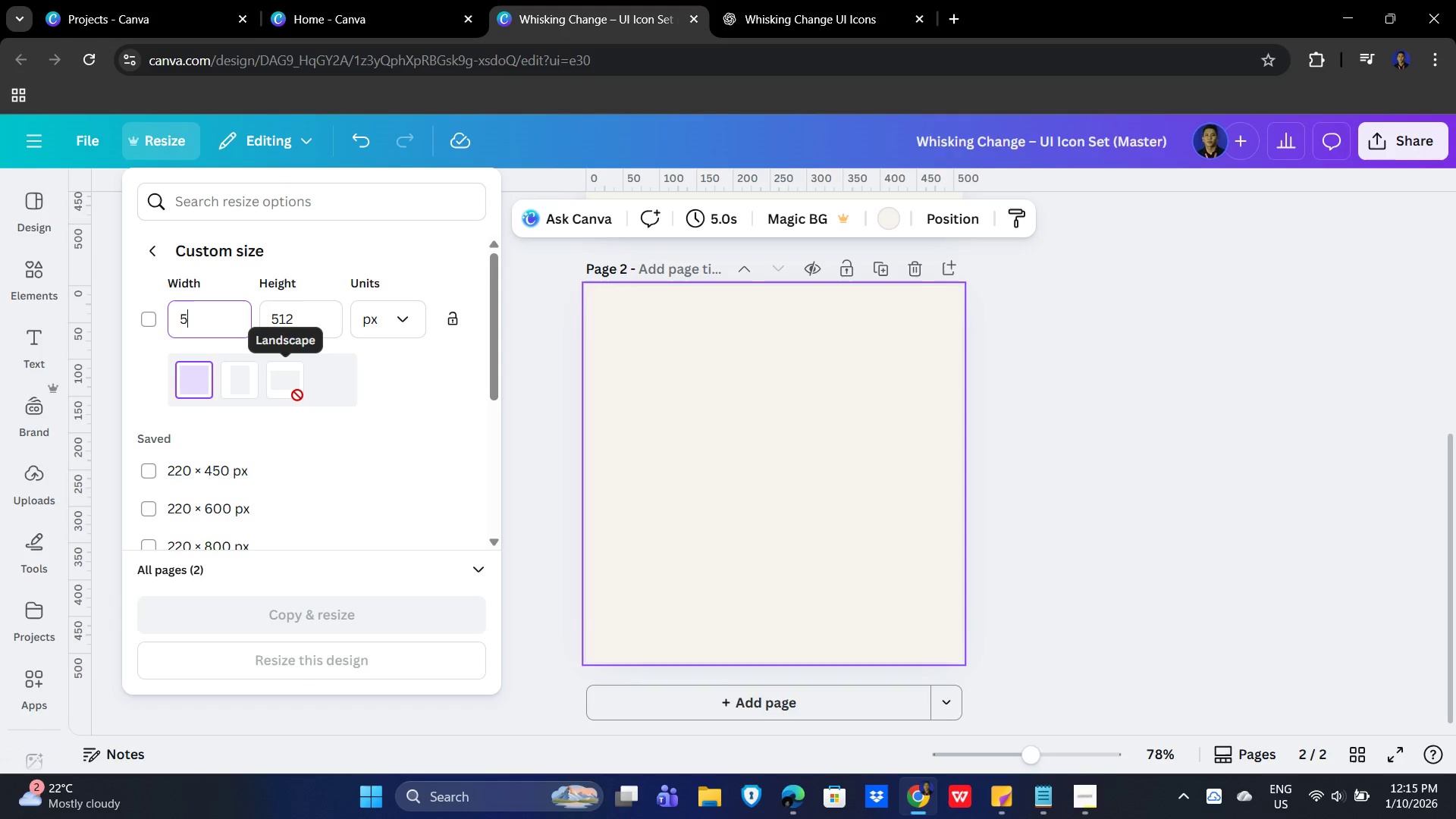 
key(Backspace)
 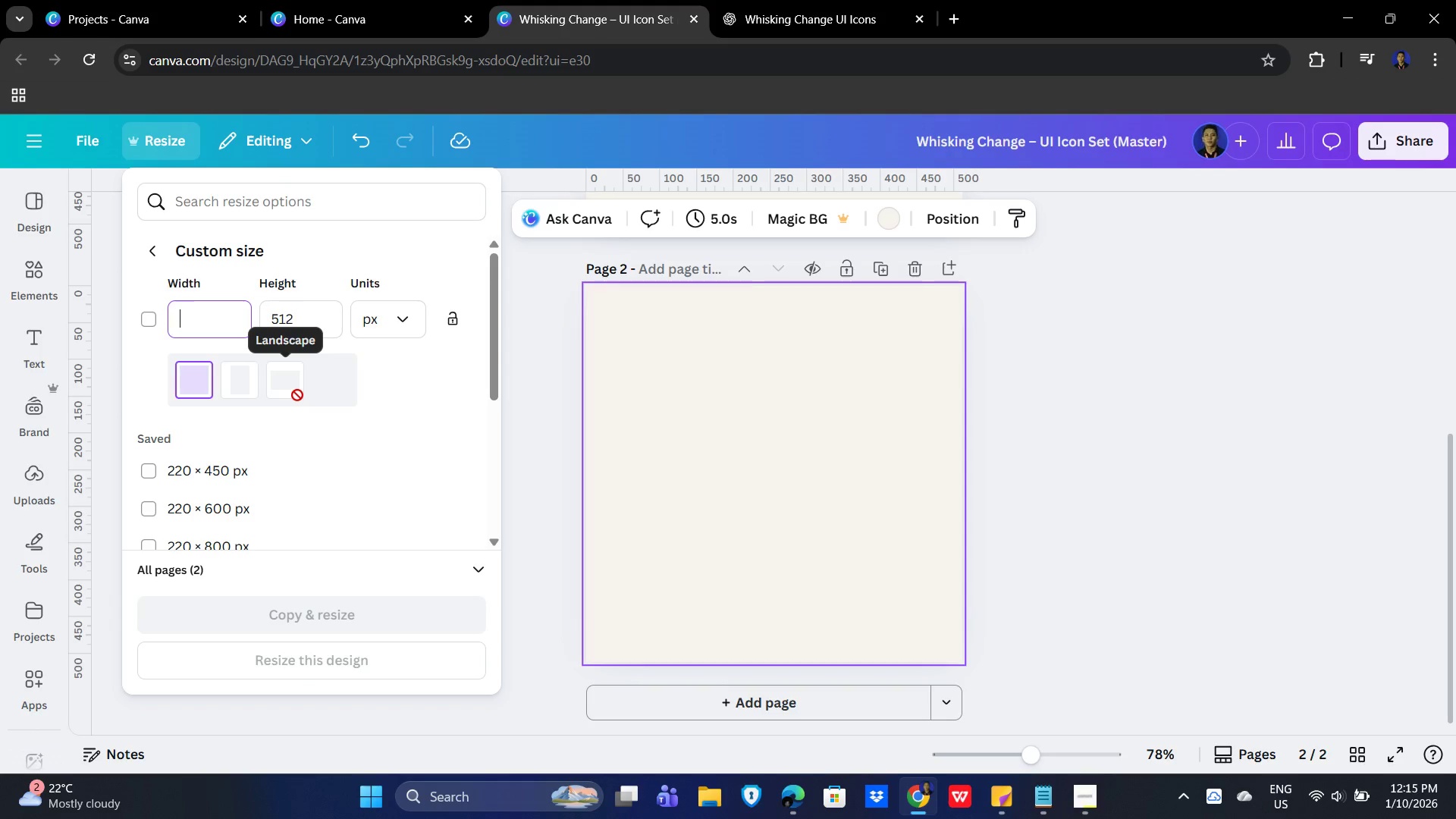 
key(Backspace)
 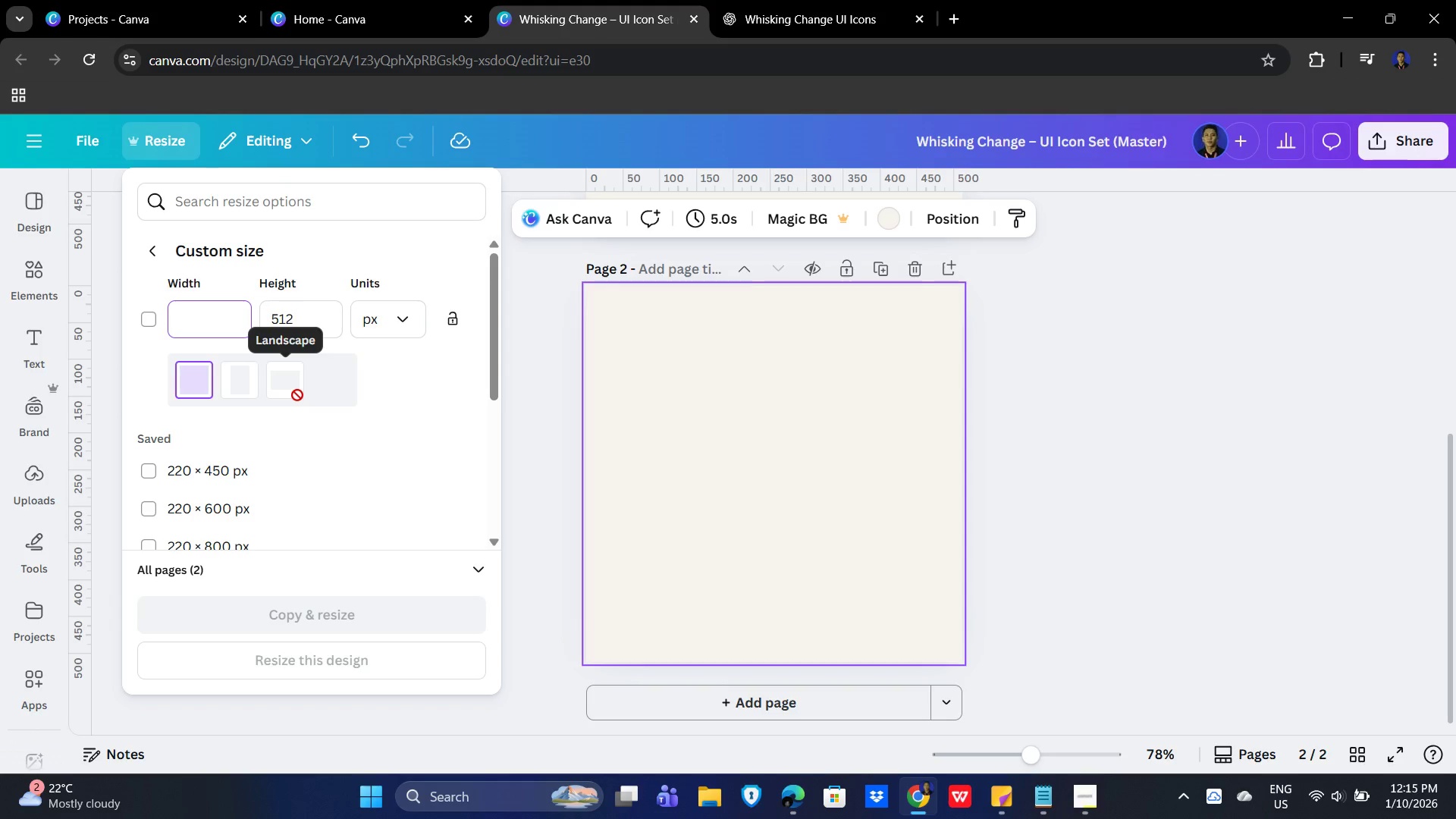 
key(Backspace)
 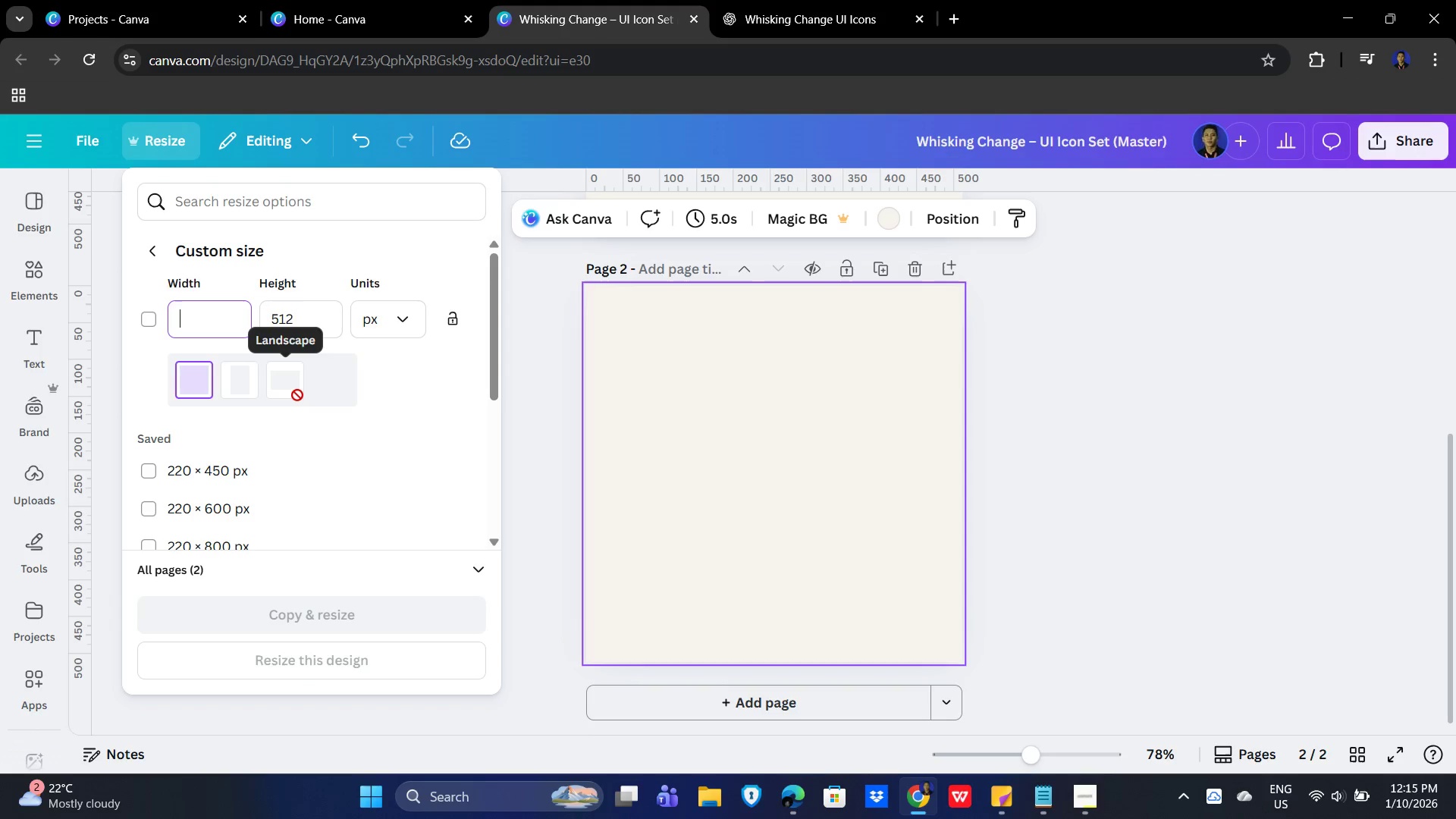 
key(Numpad4)
 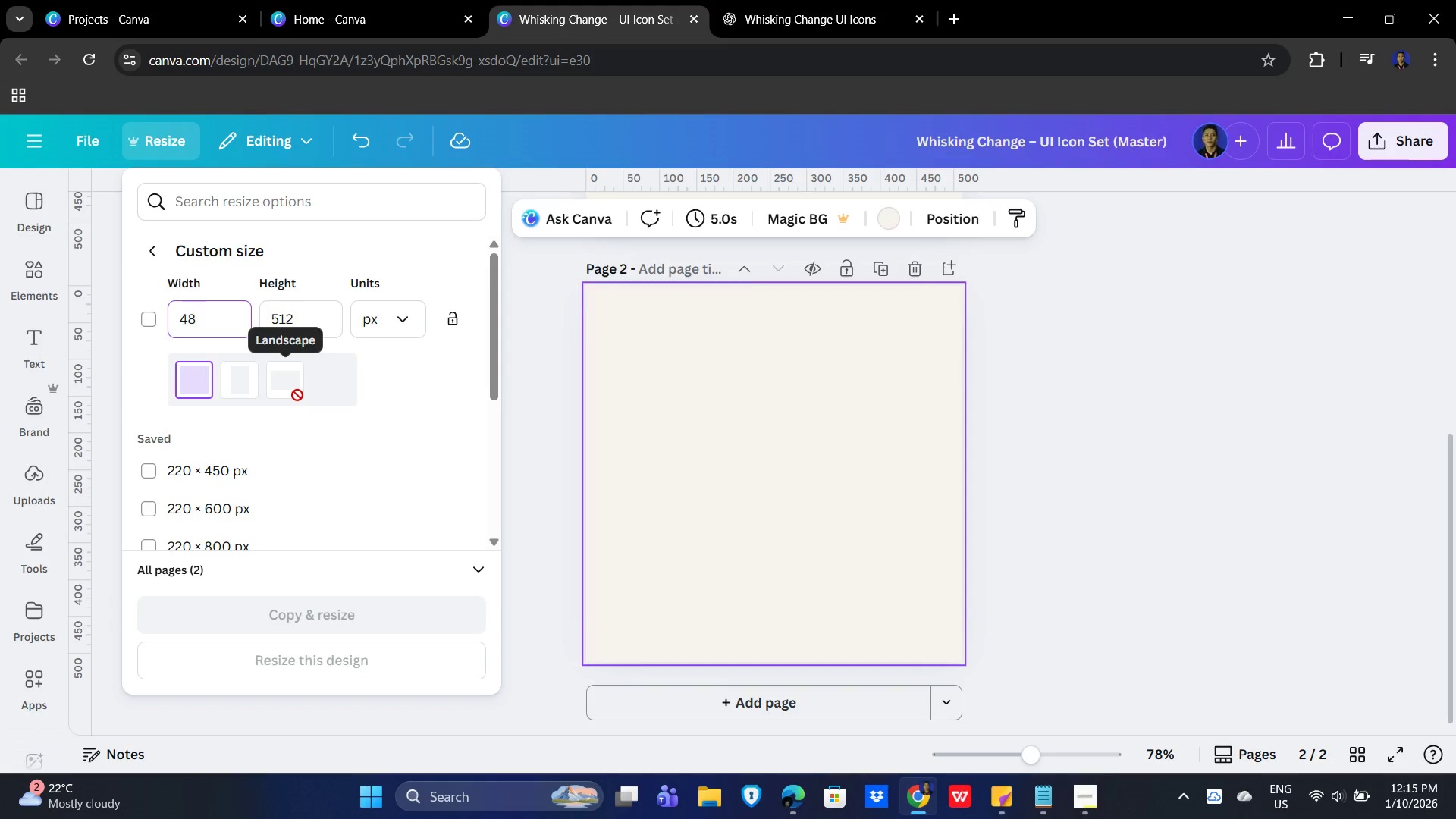 
key(Numpad8)
 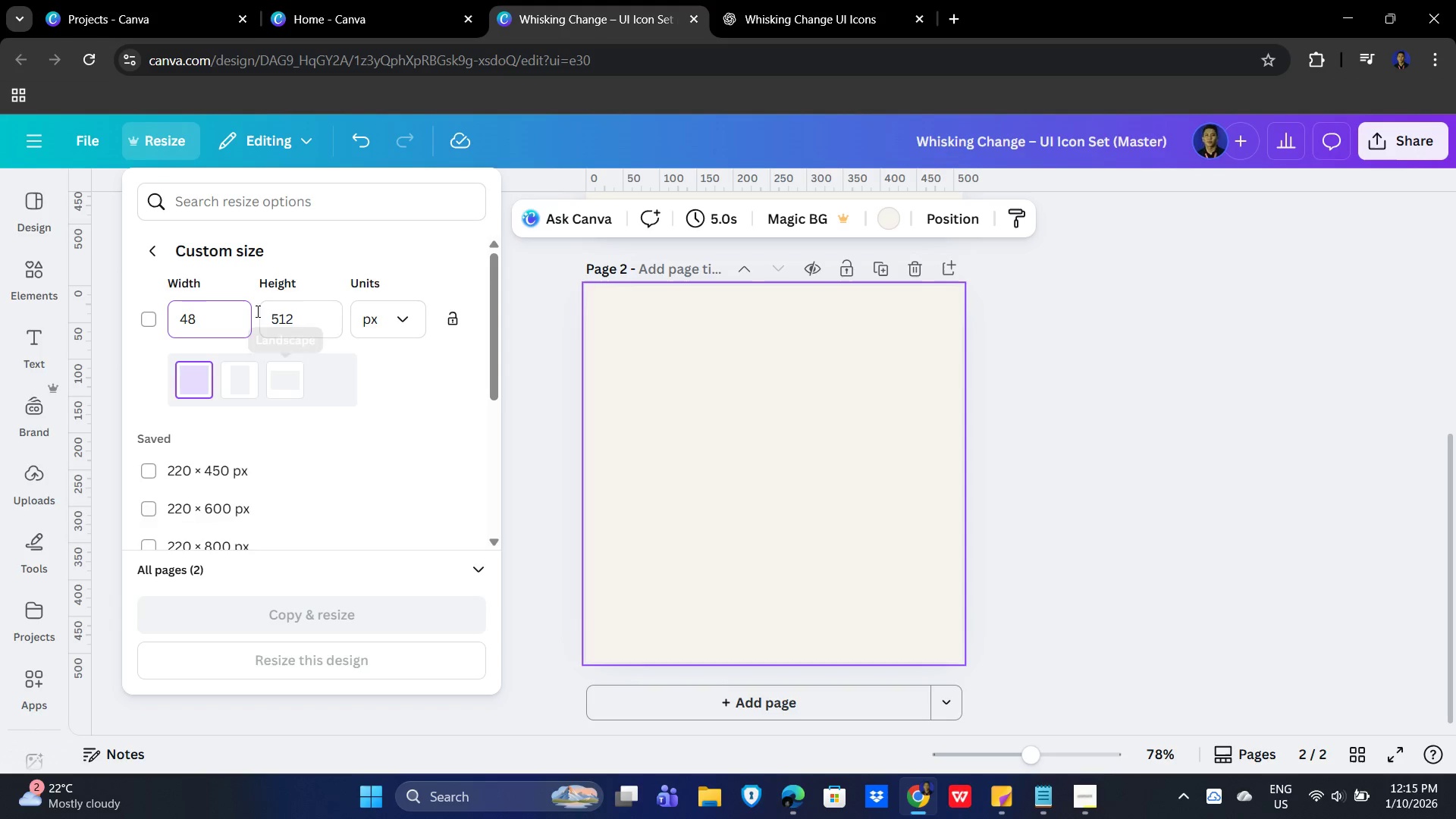 
left_click_drag(start_coordinate=[312, 318], to_coordinate=[310, 313])
 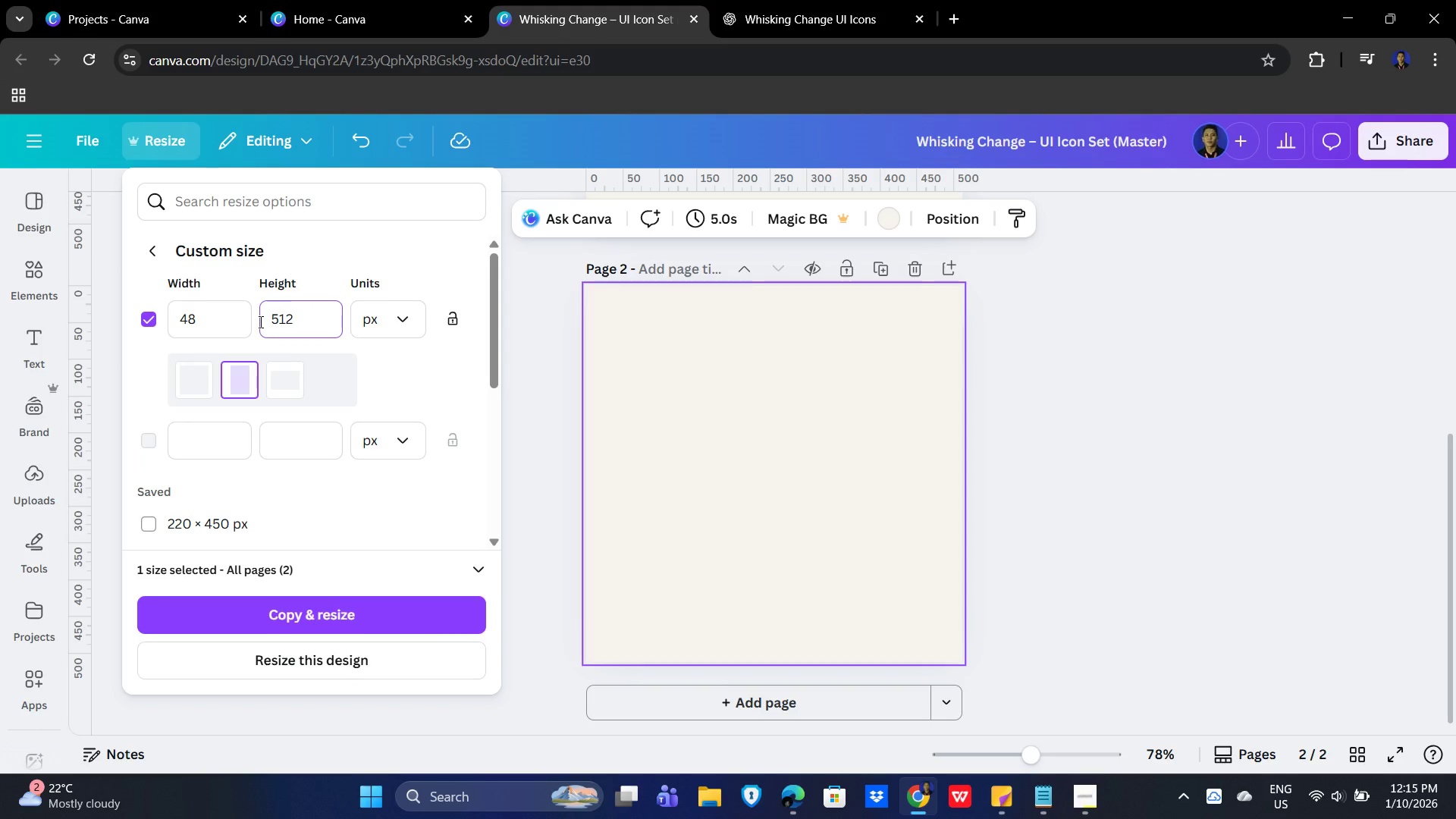 
key(Backspace)
 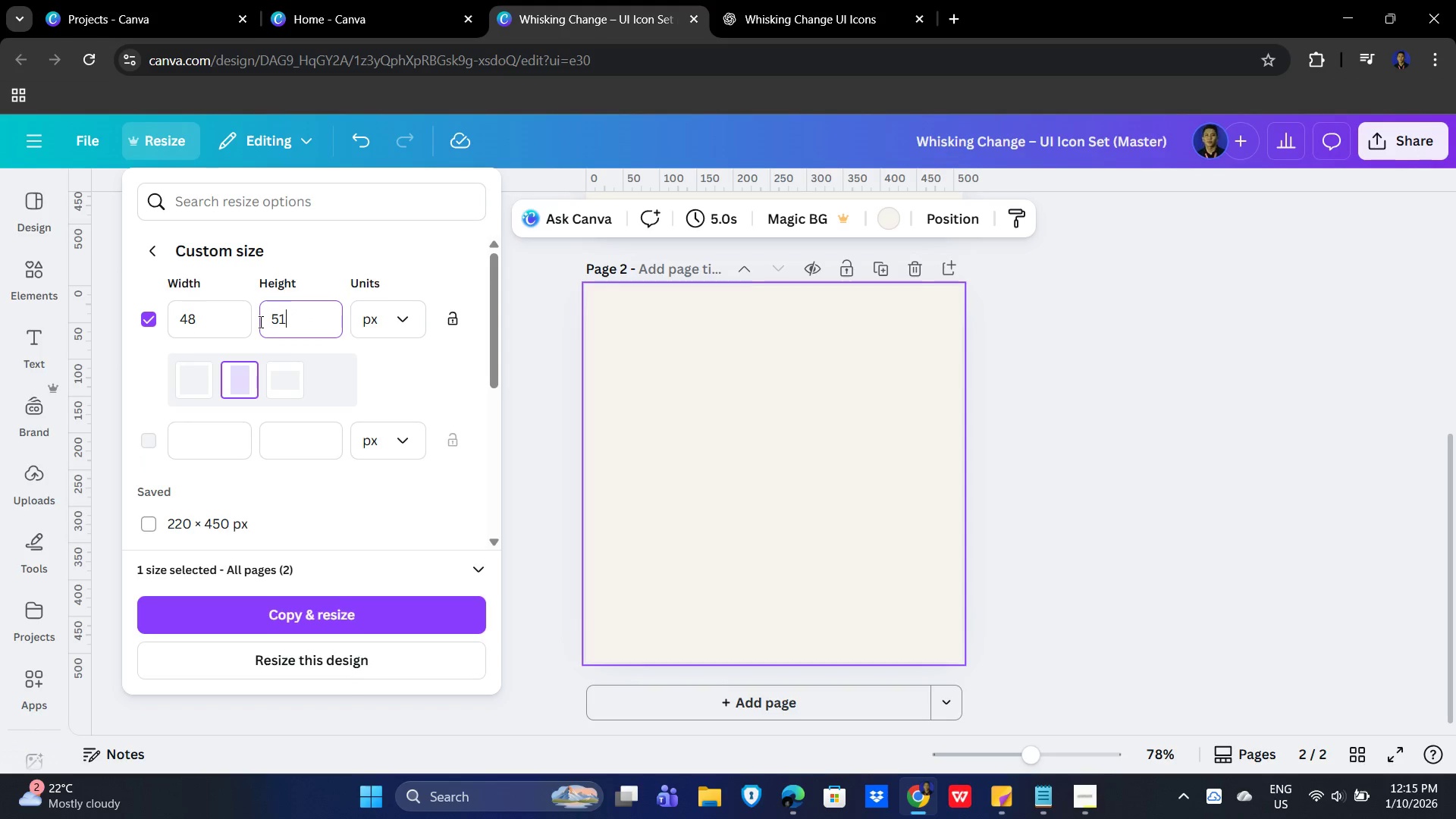 
key(Backspace)
 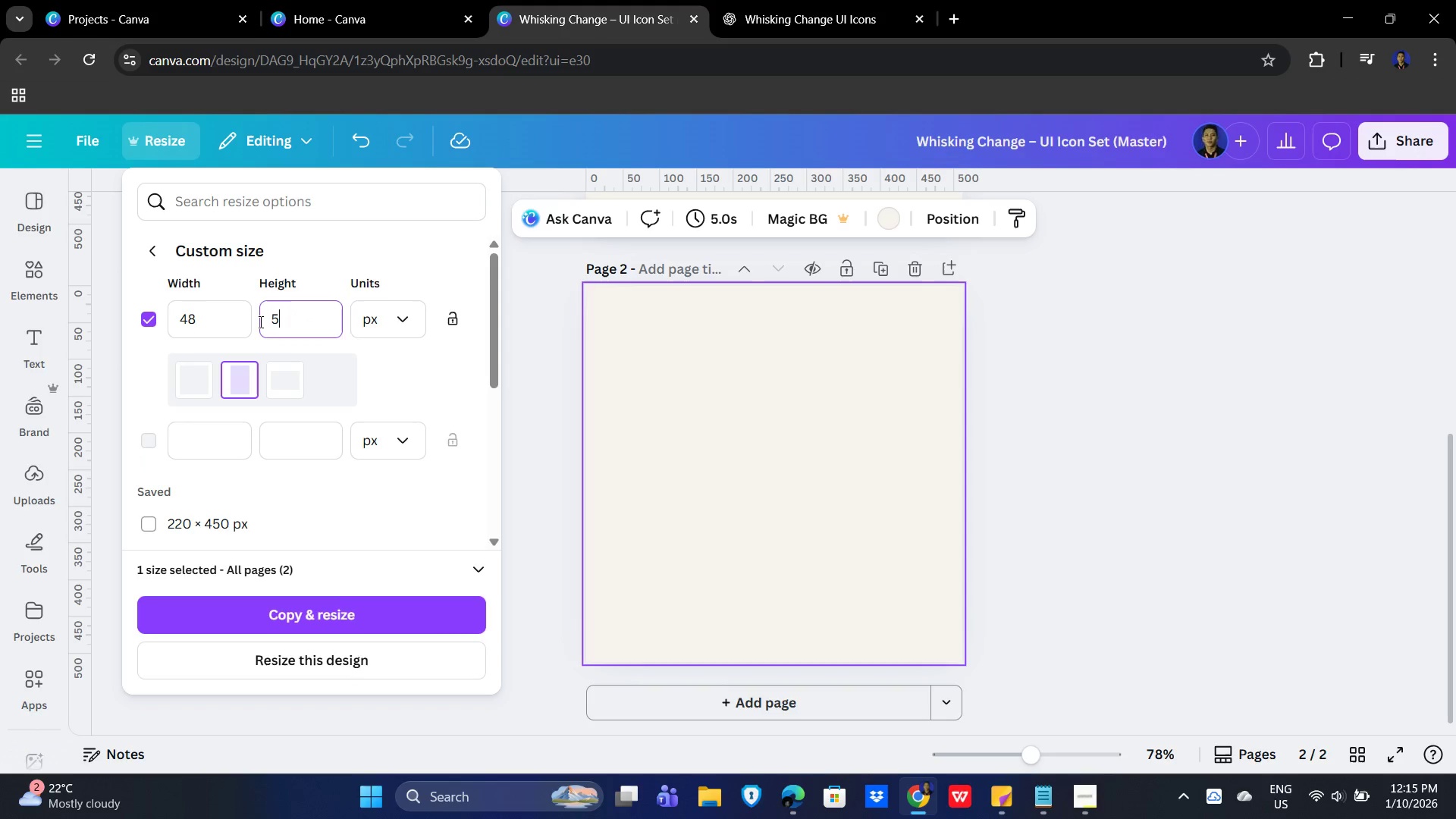 
key(Backspace)
 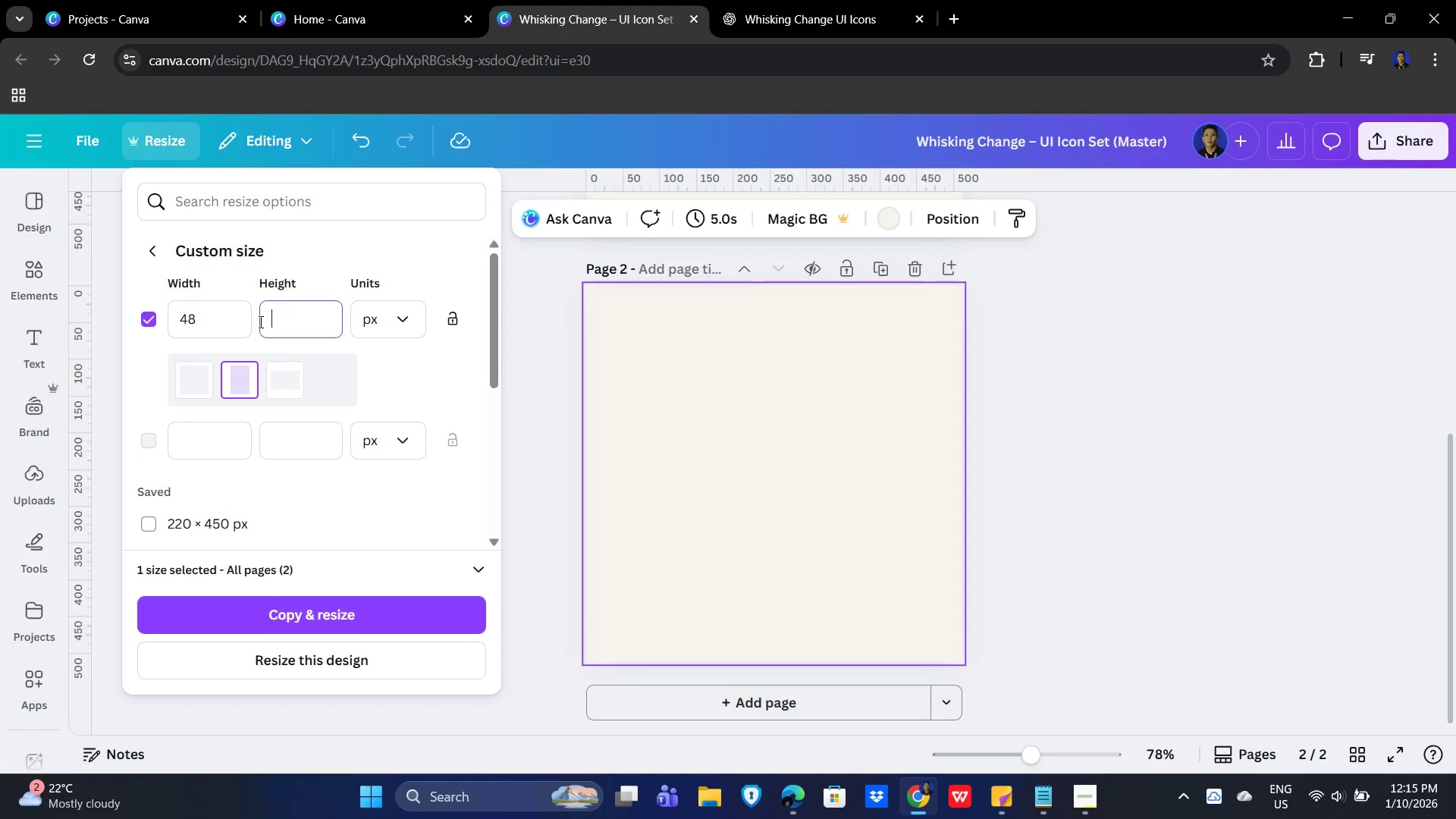 
key(Backspace)
 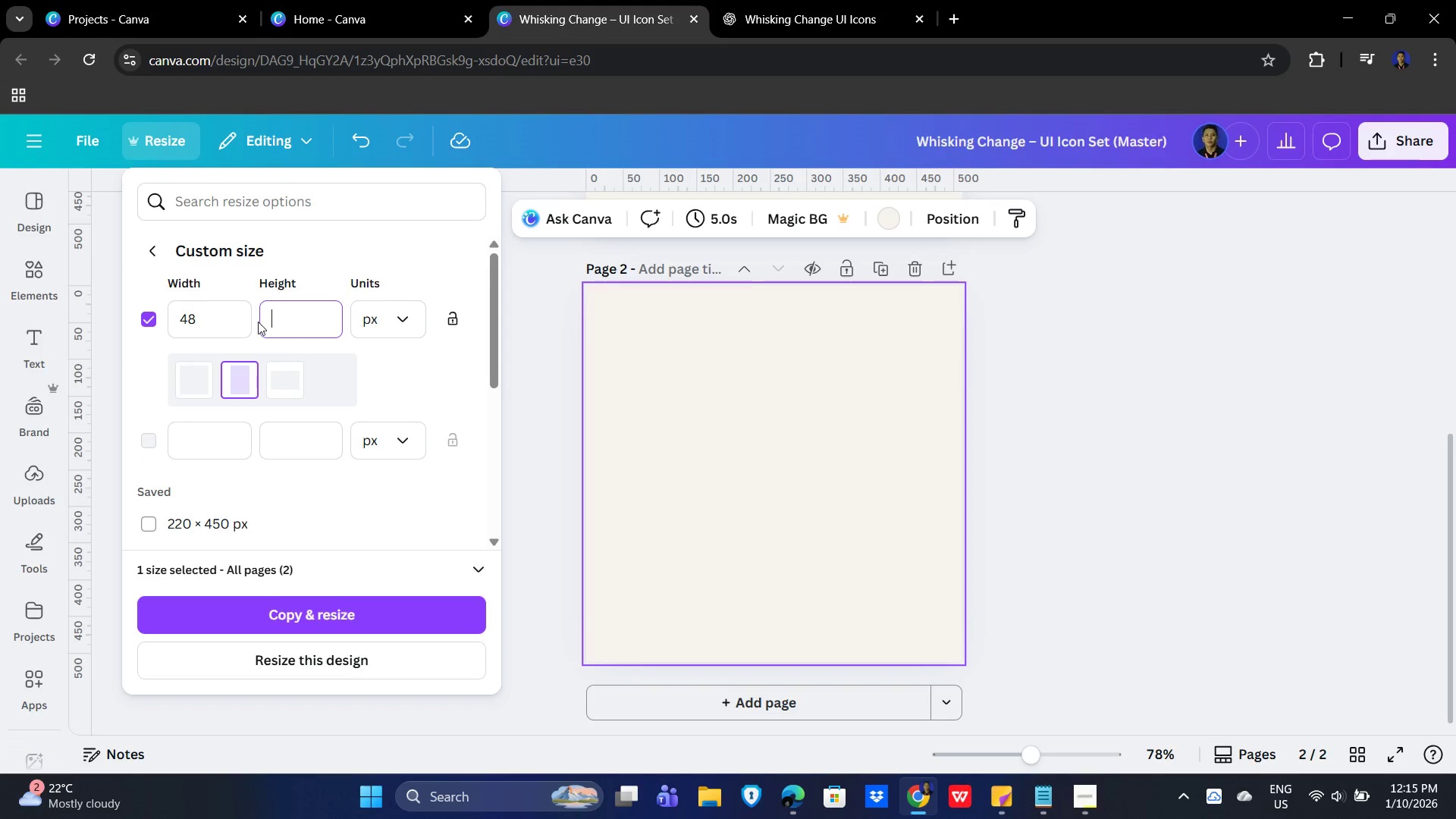 
key(Numpad4)
 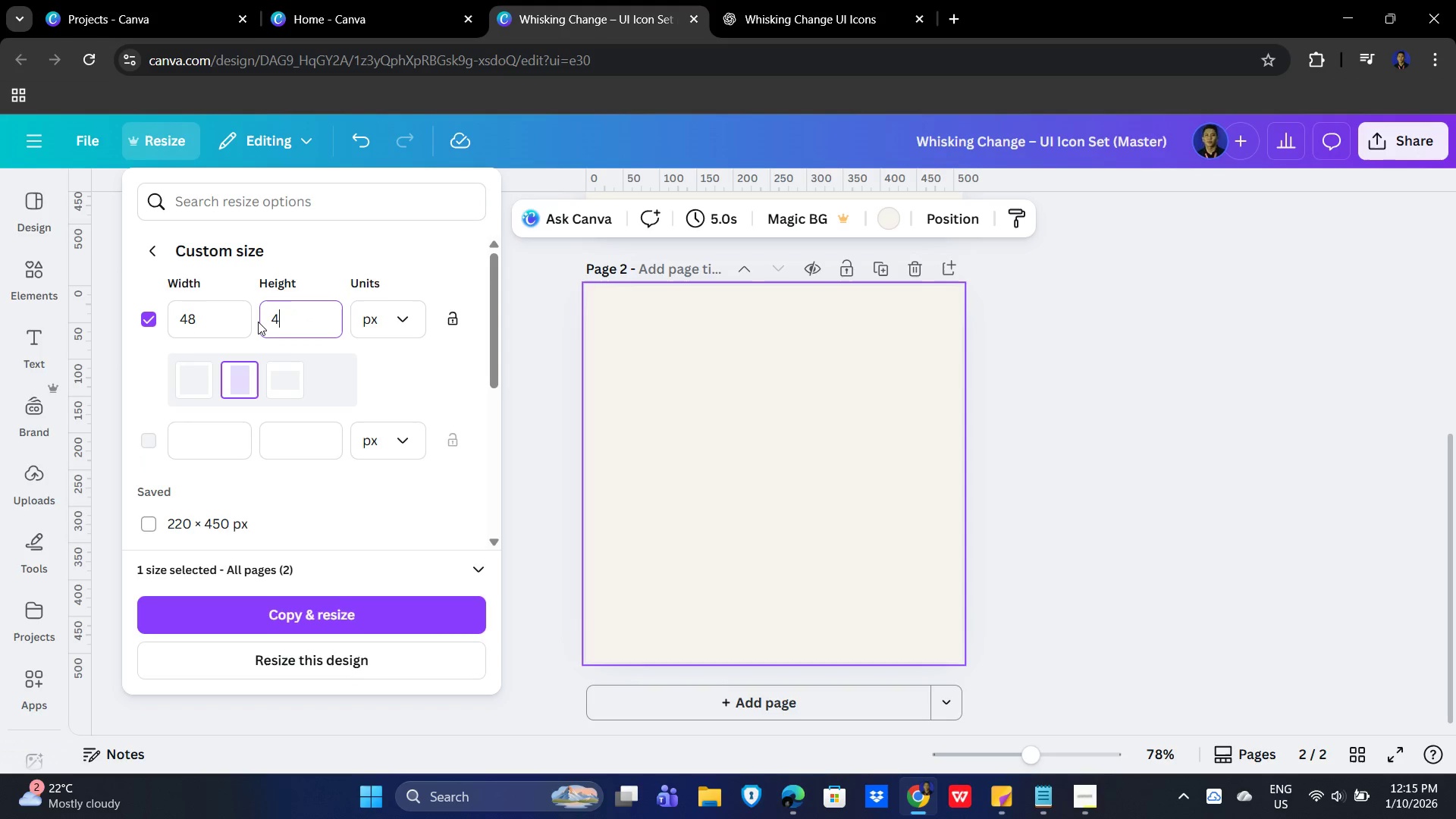 
key(Numpad8)
 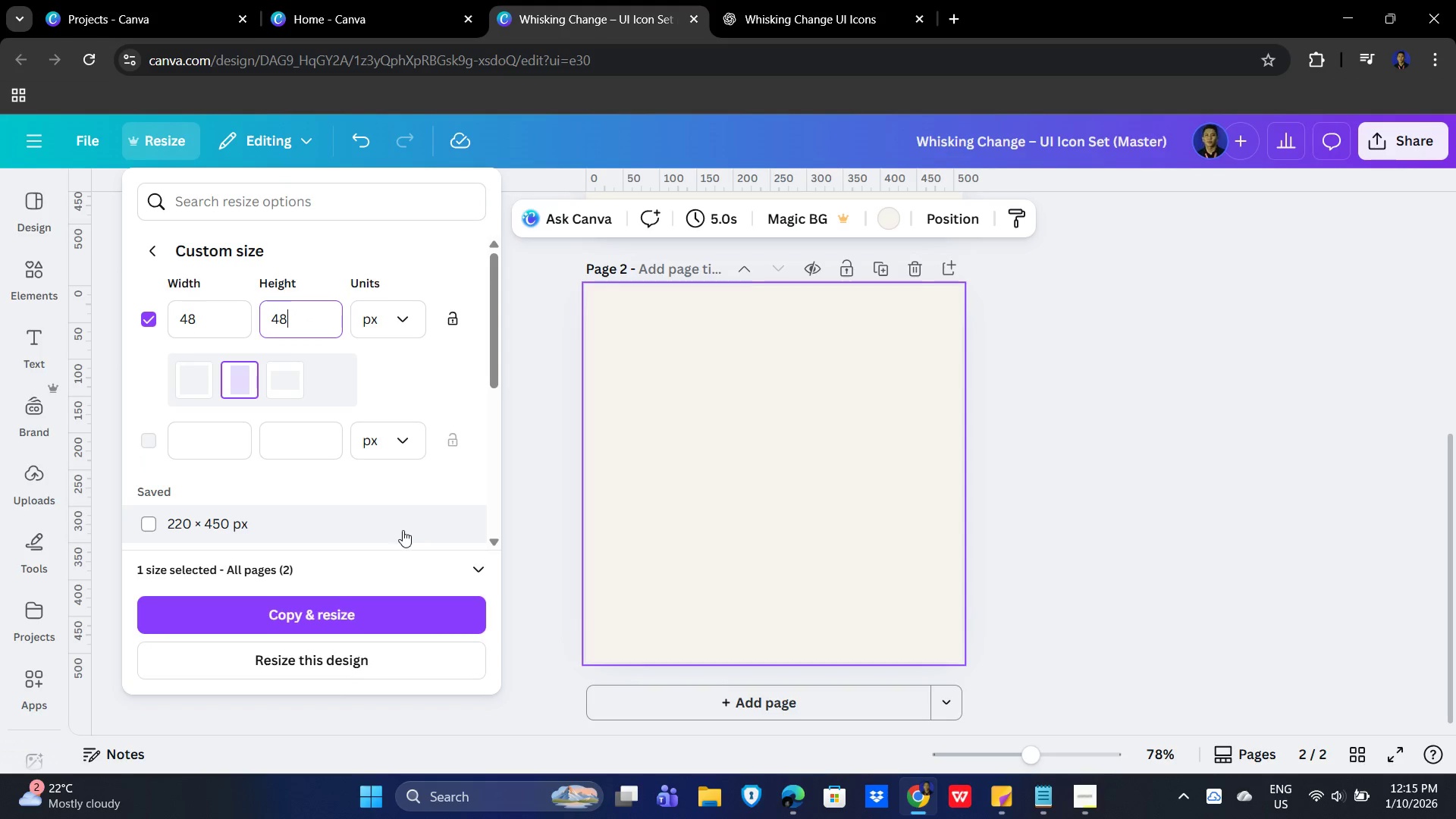 
scroll: coordinate [394, 526], scroll_direction: down, amount: 2.0
 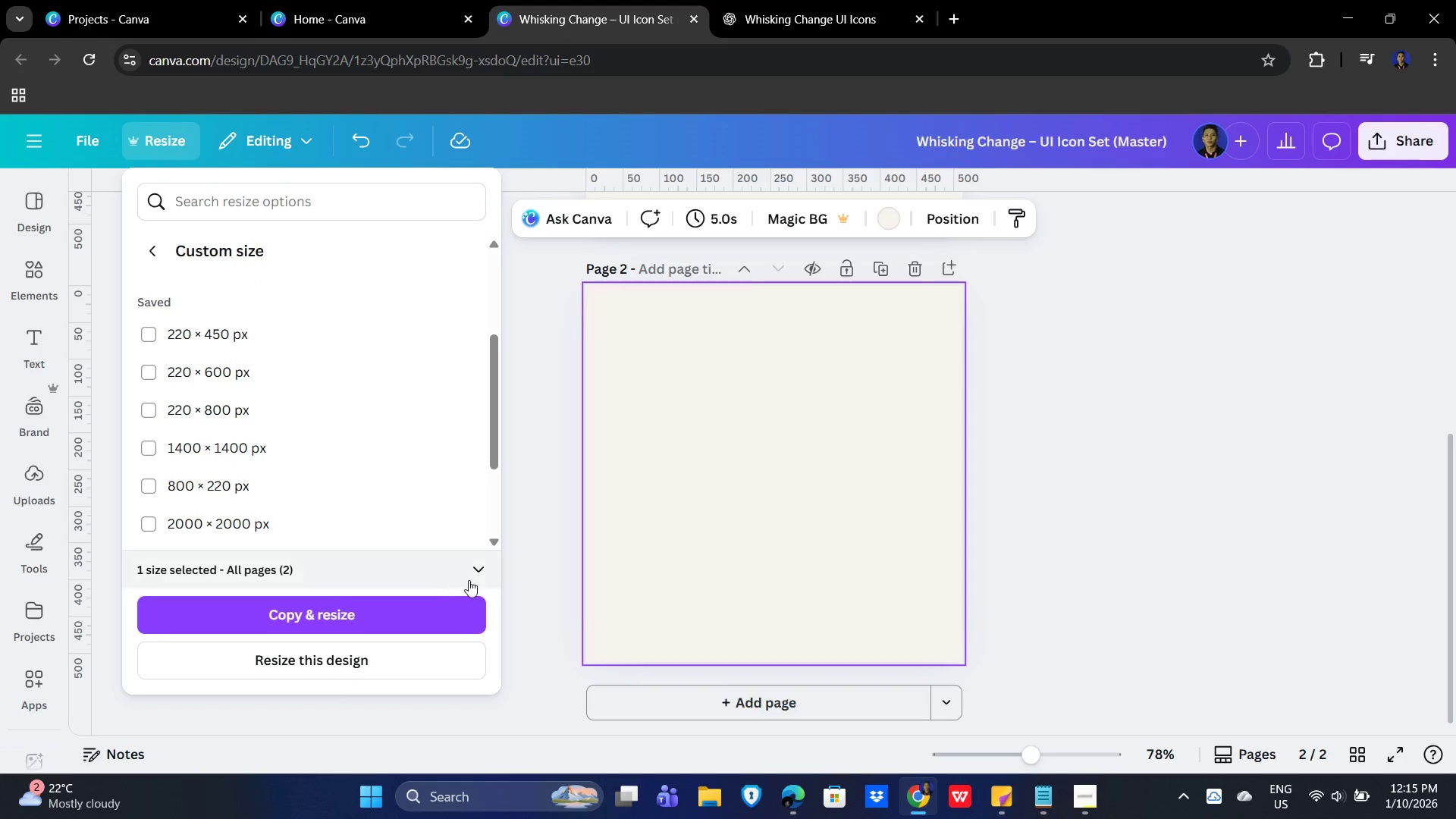 
left_click([480, 574])
 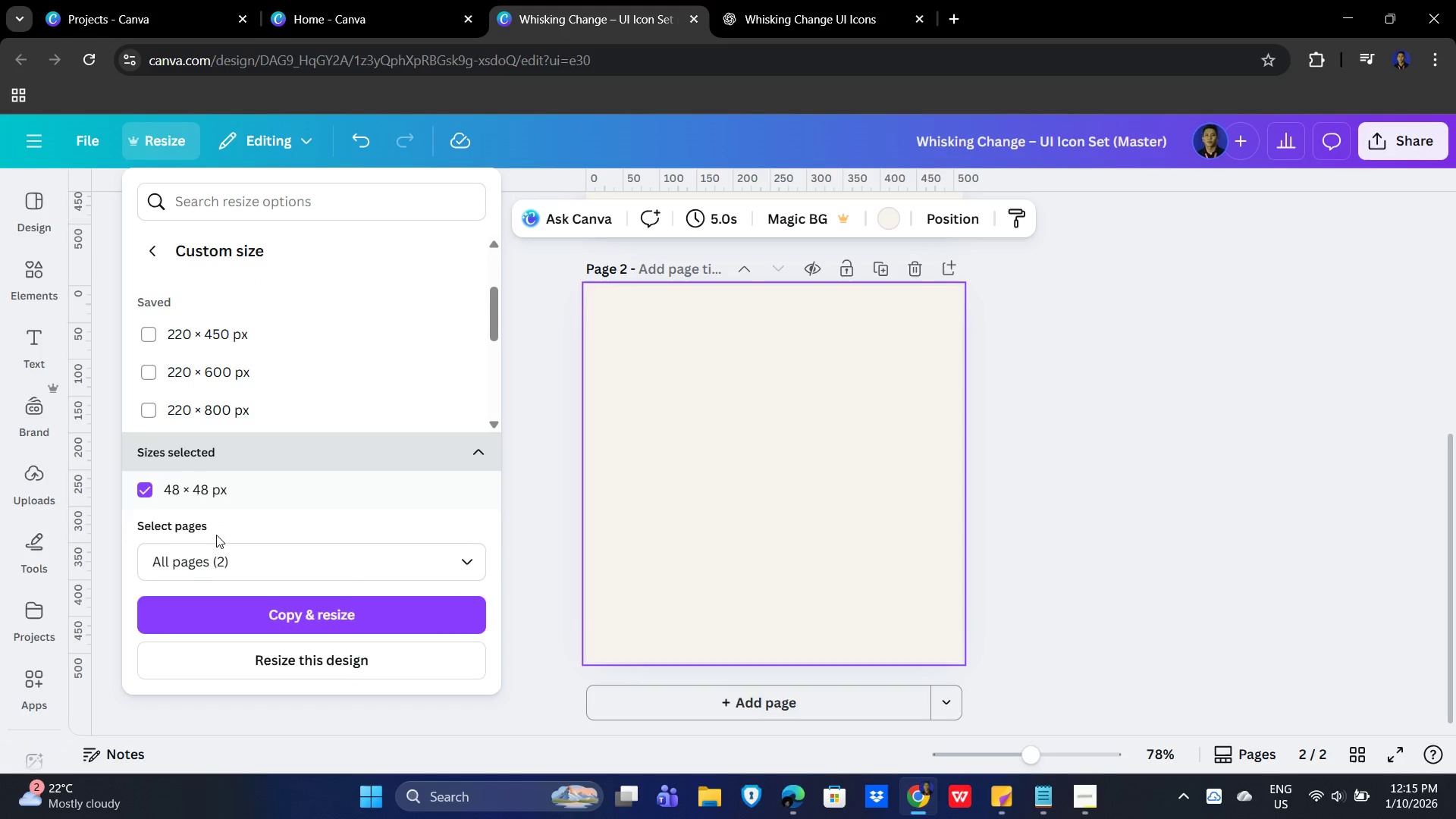 
left_click([306, 565])
 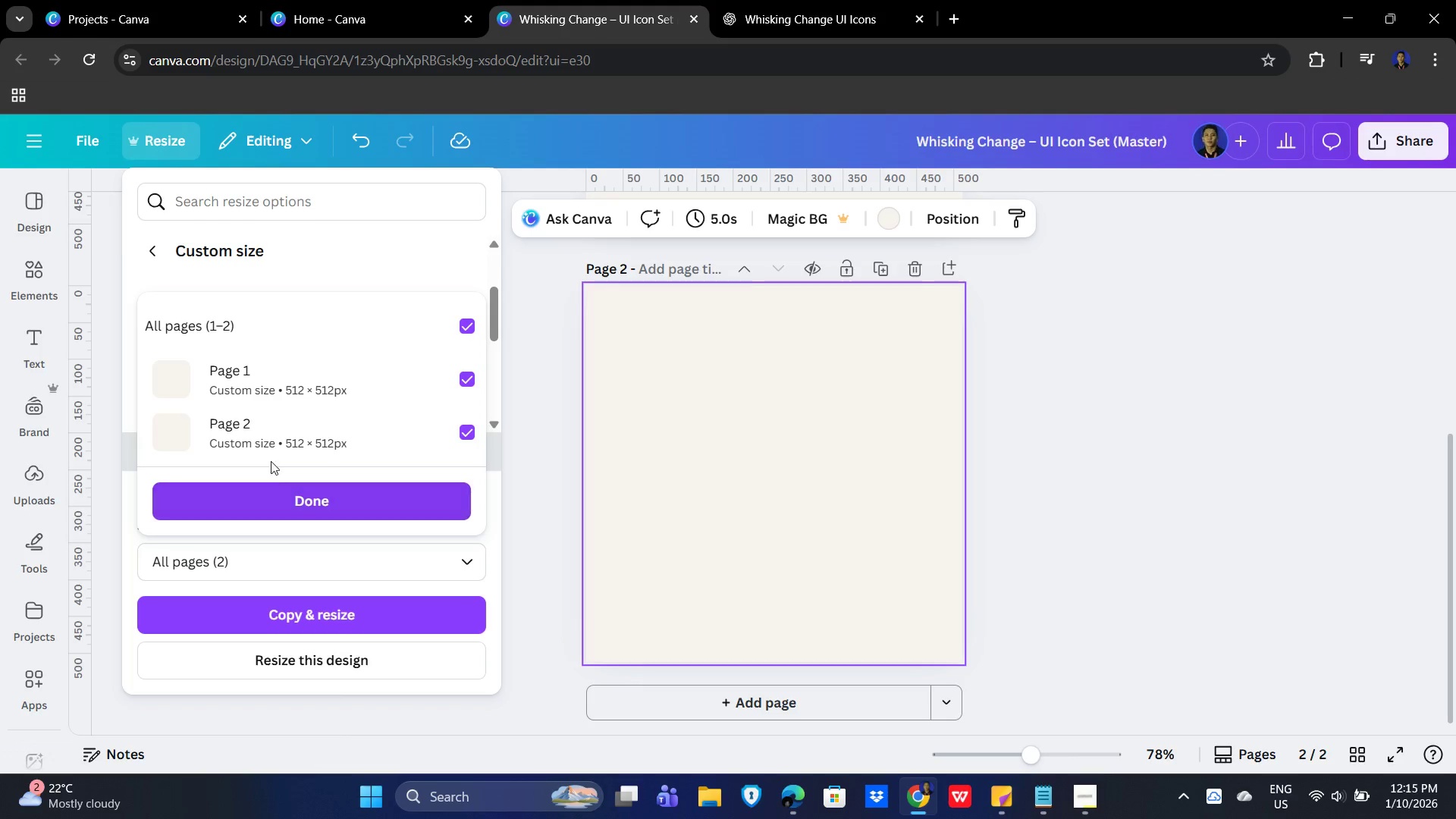 
left_click([295, 438])
 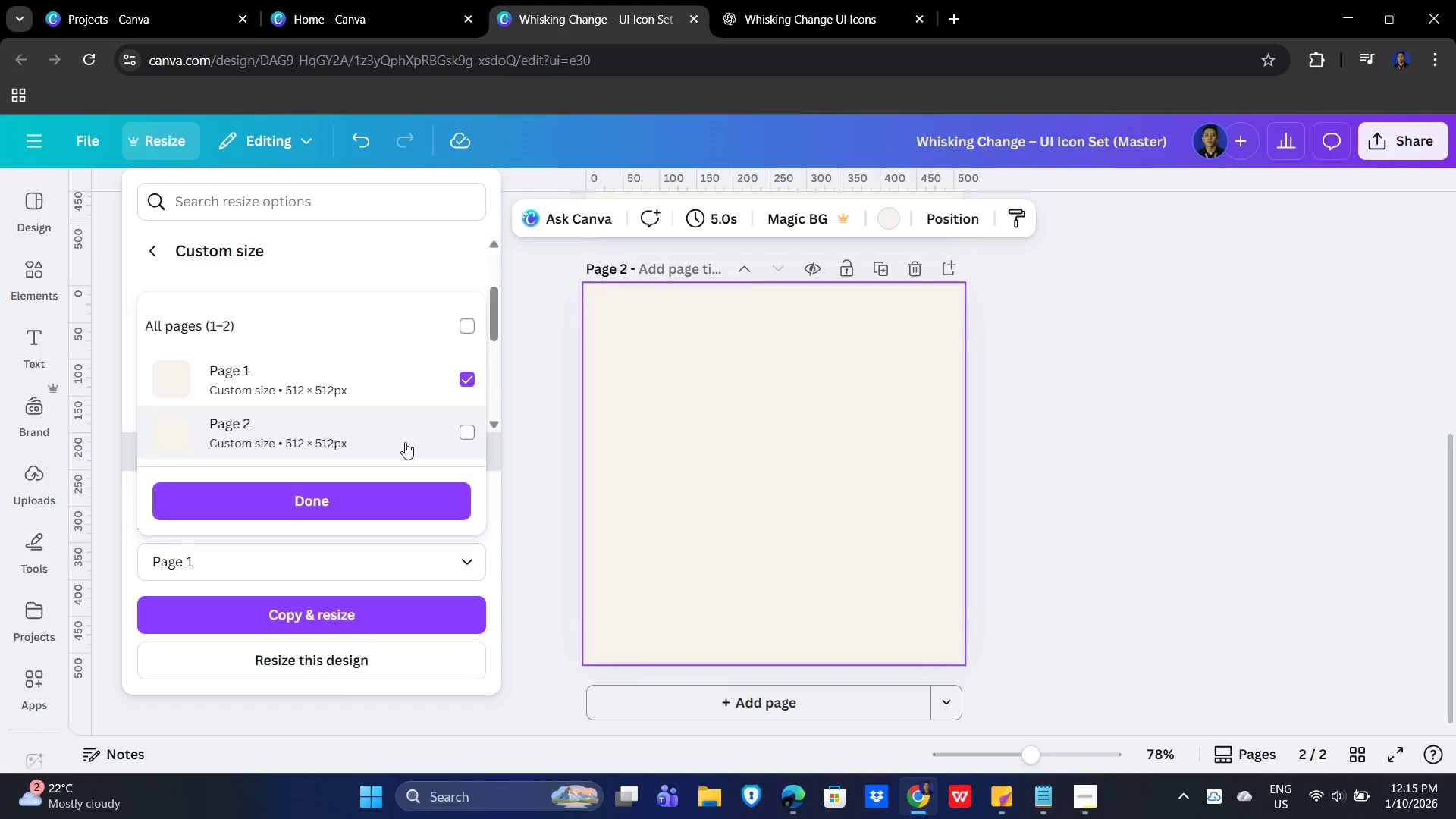 
left_click([440, 368])
 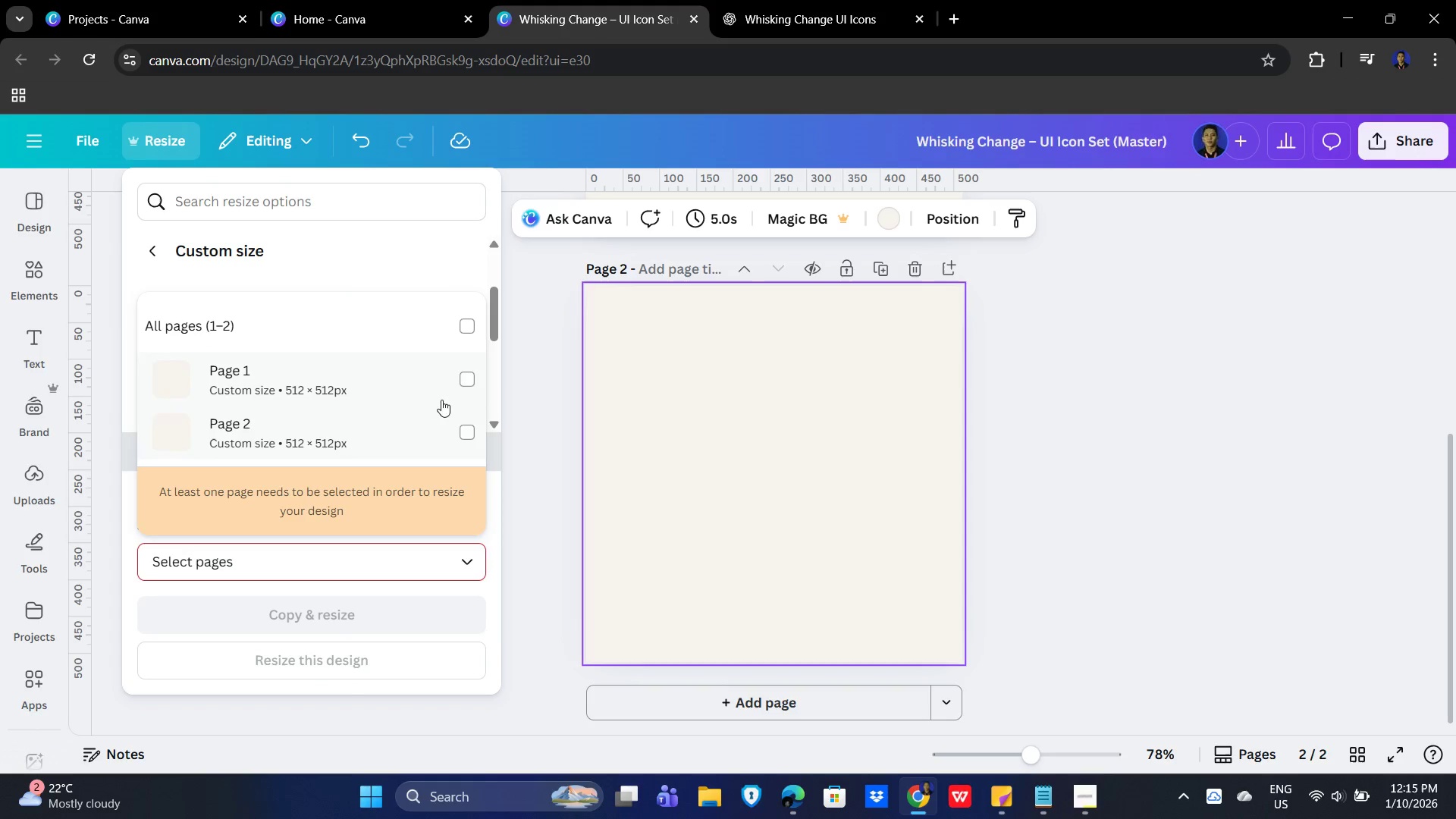 
left_click([438, 422])
 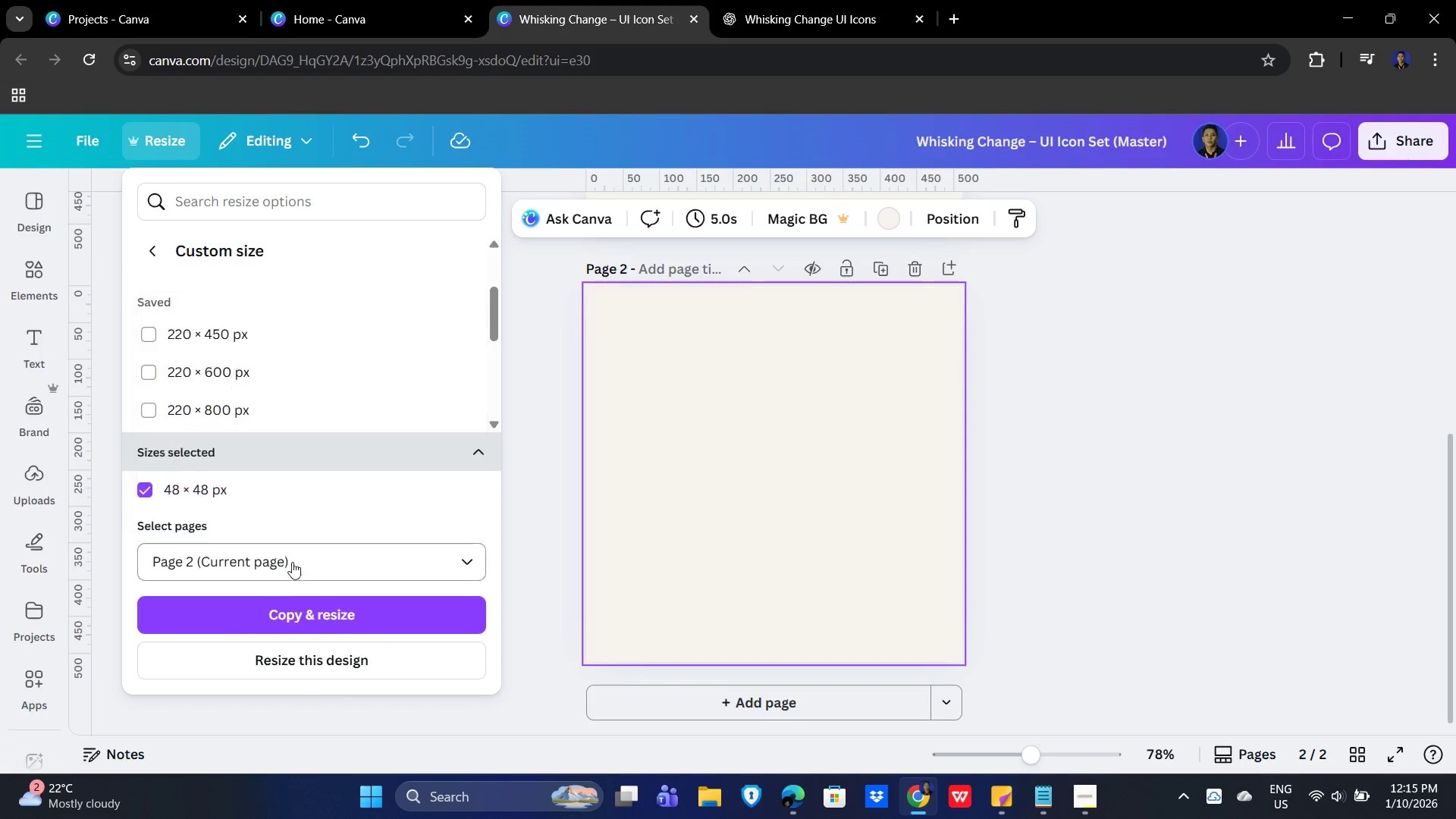 
left_click([320, 614])
 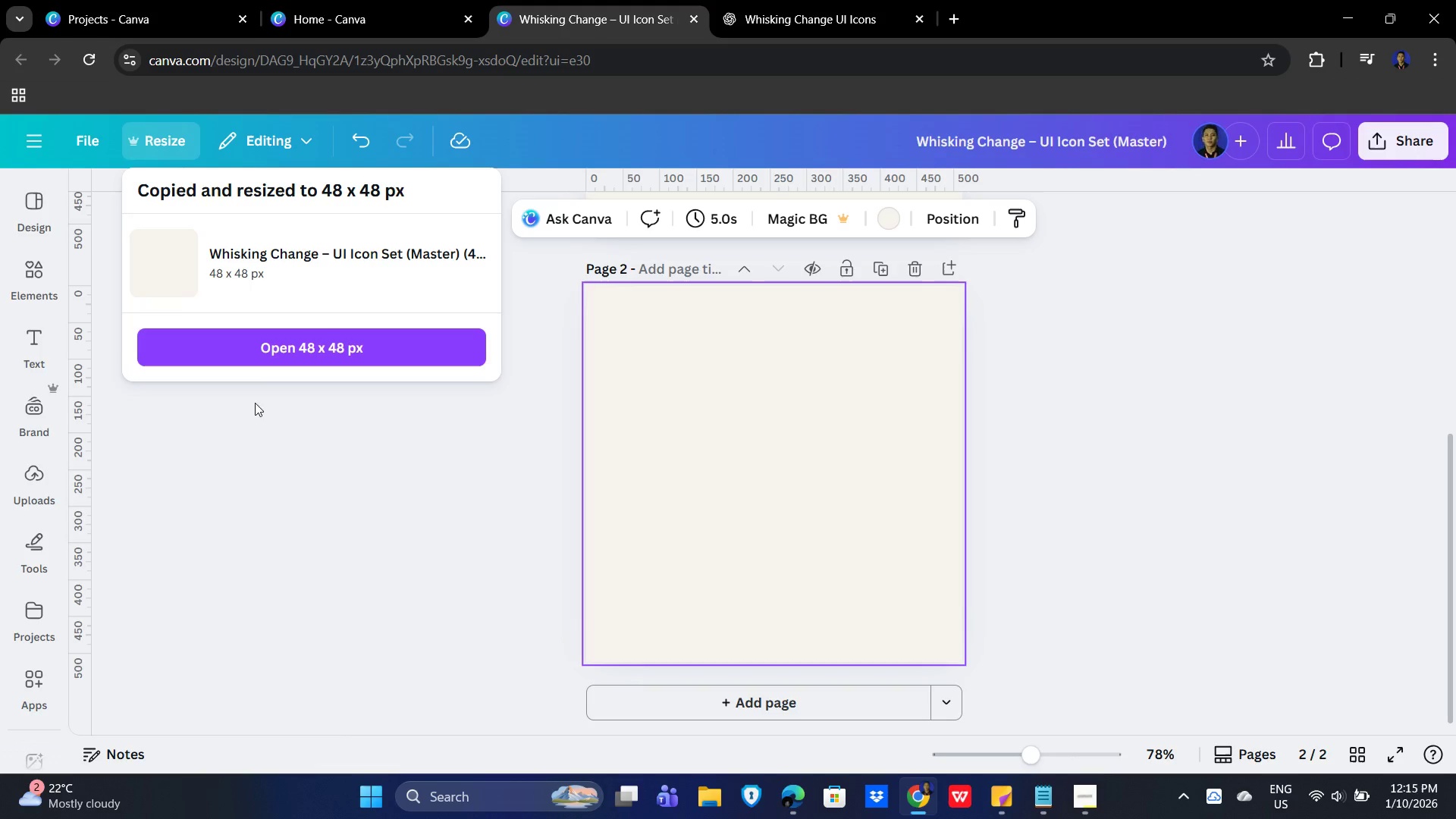 
wait(7.8)
 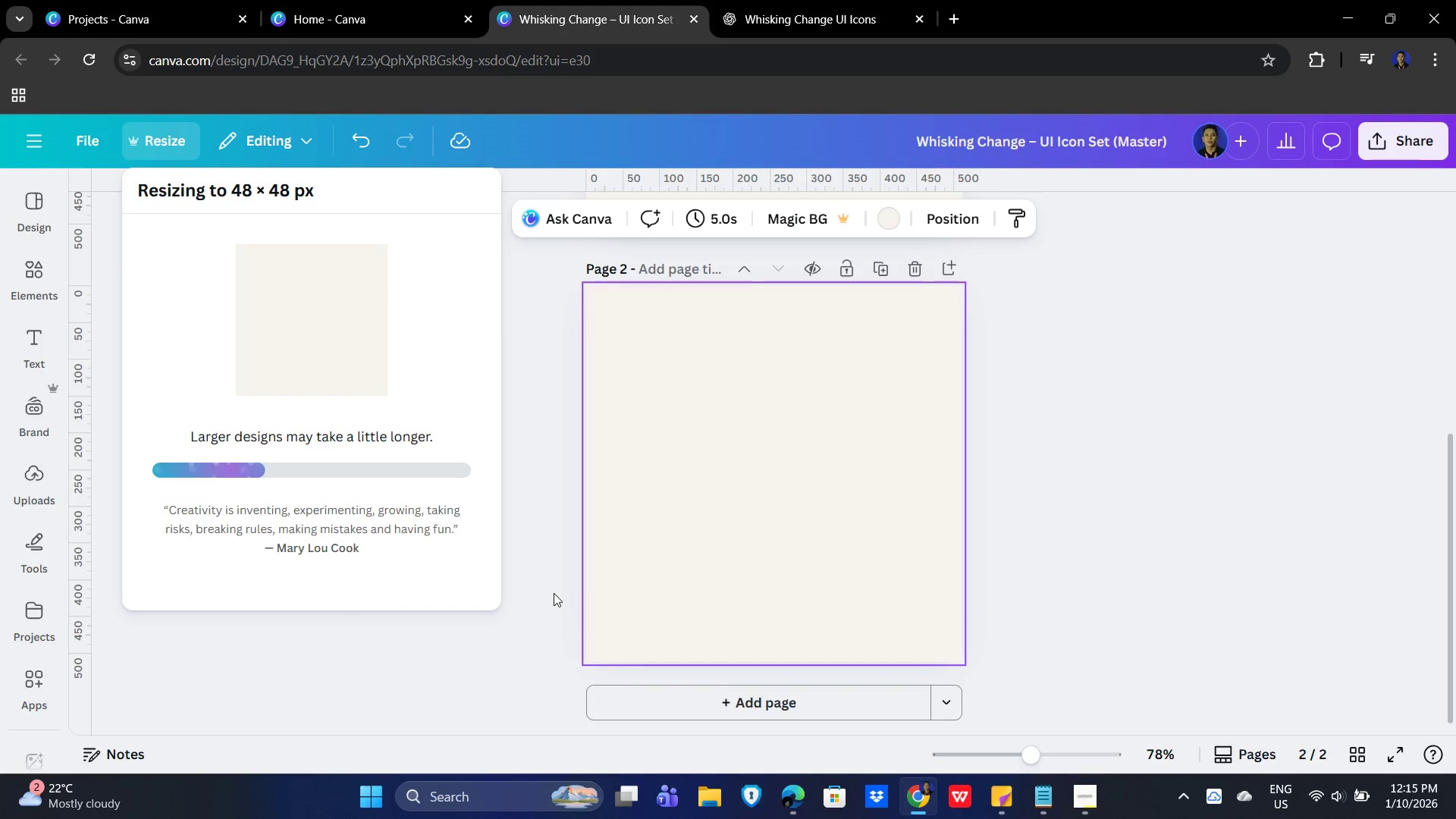 
left_click([414, 514])
 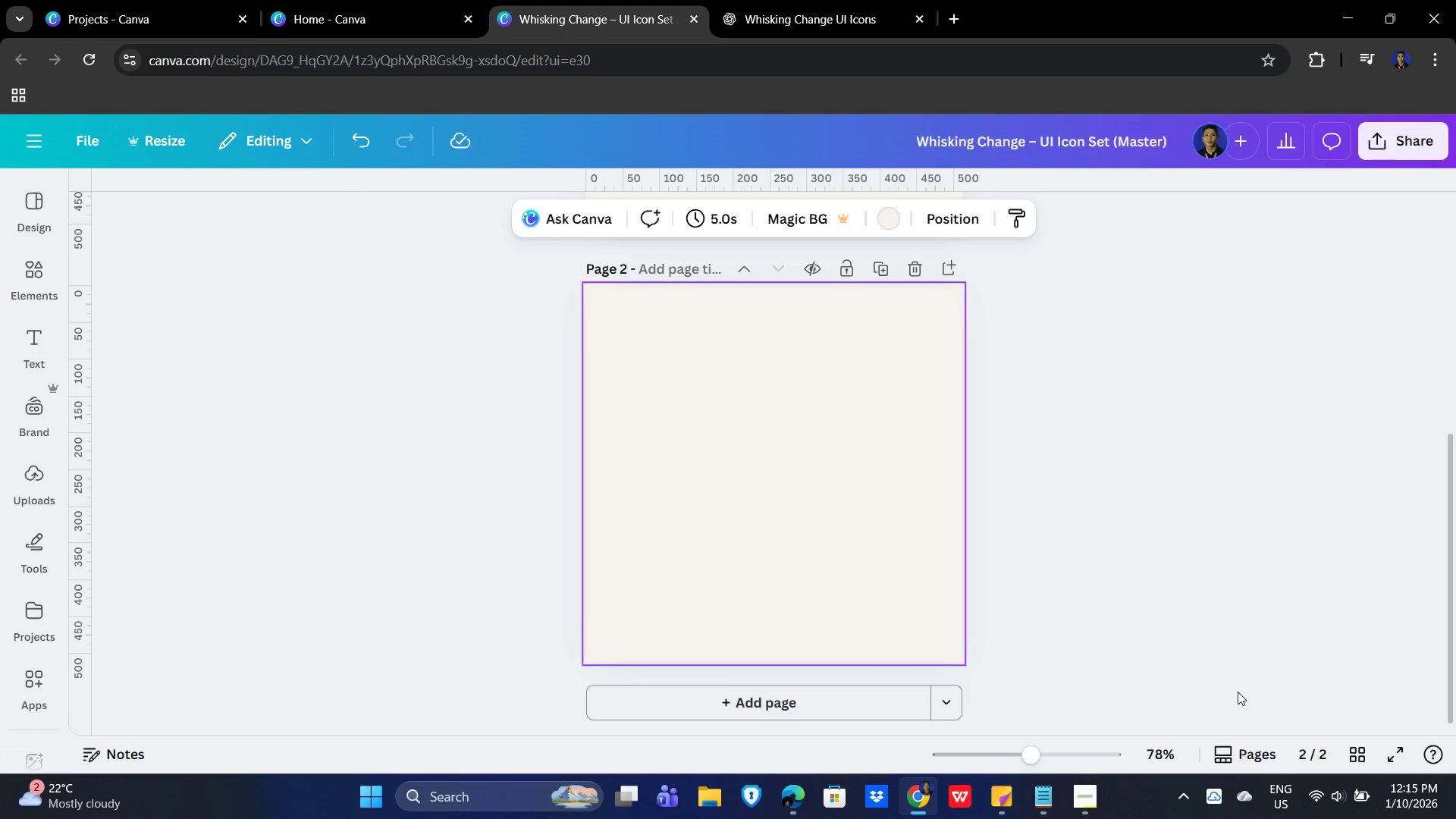 
scroll: coordinate [1213, 688], scroll_direction: up, amount: 6.0
 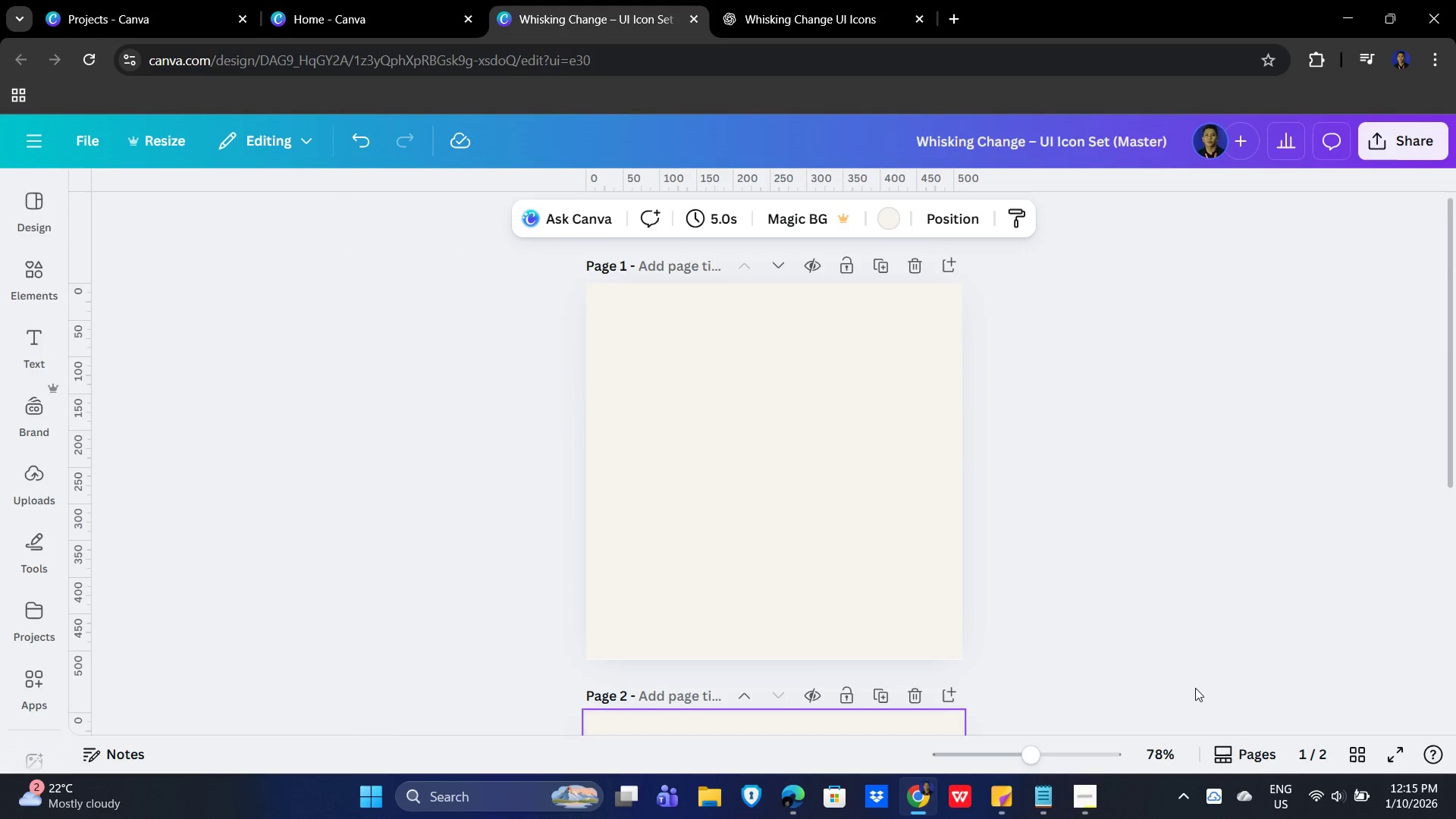 
scroll: coordinate [1195, 688], scroll_direction: down, amount: 4.0
 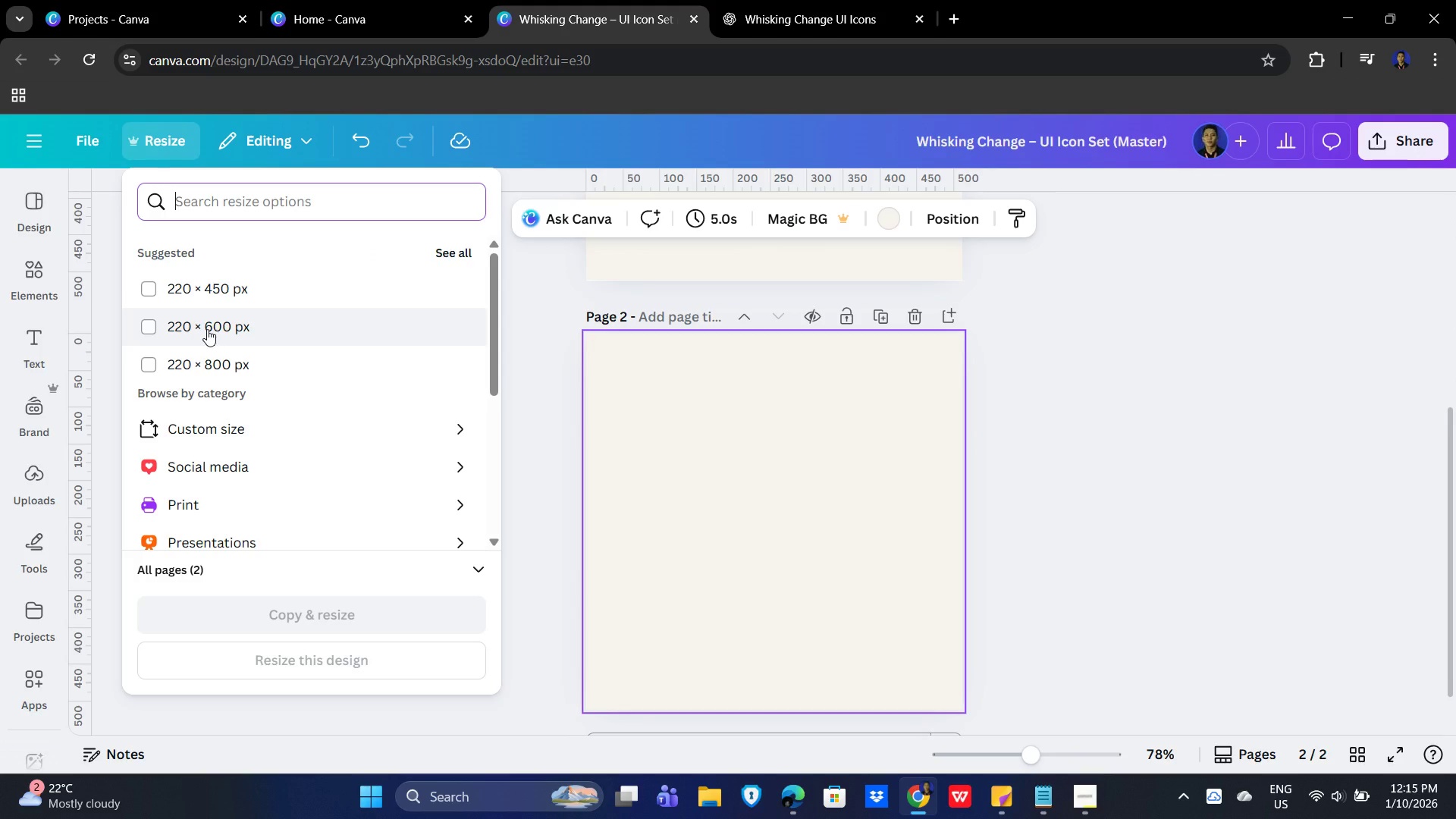 
left_click([246, 429])
 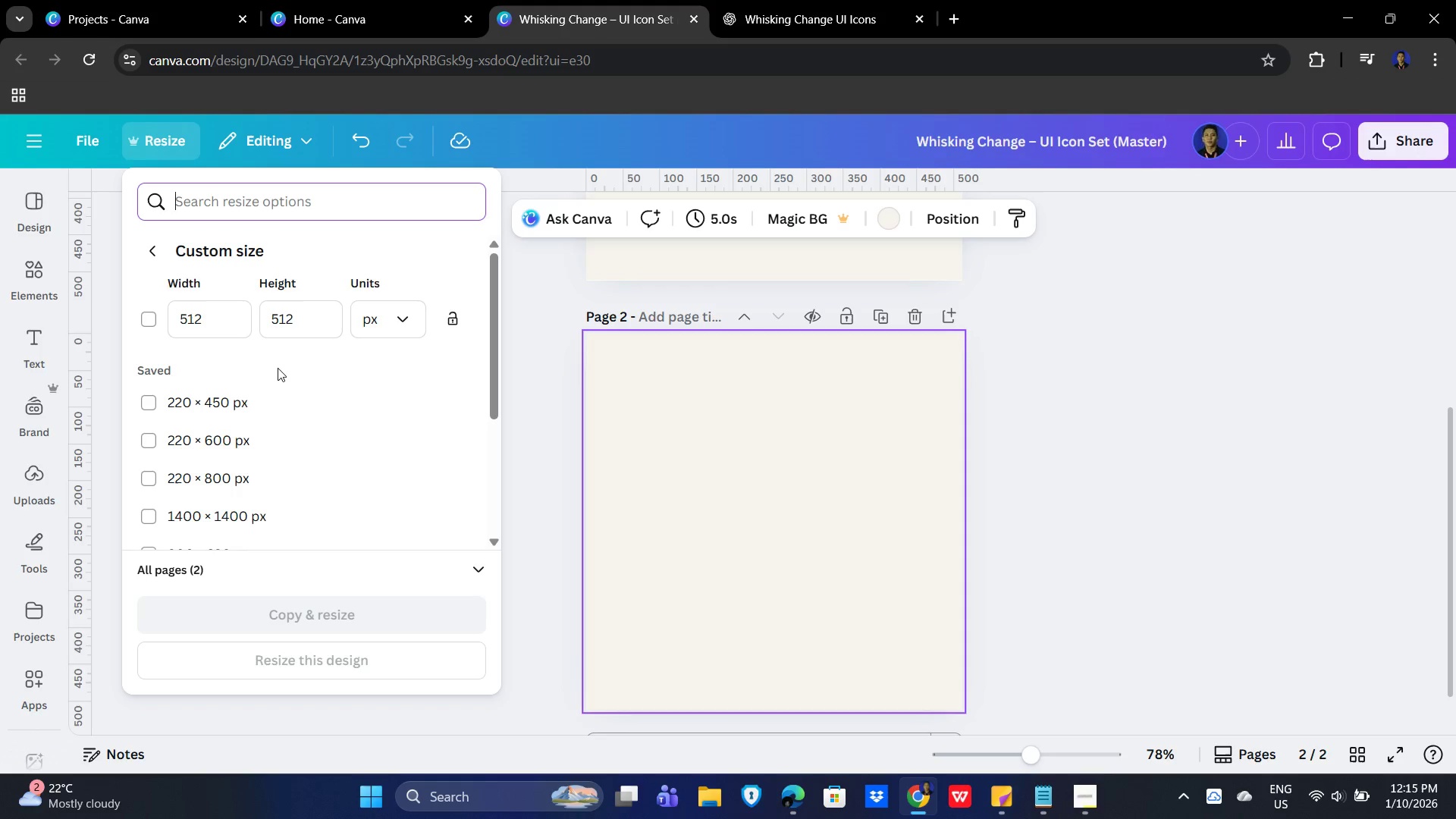 
left_click_drag(start_coordinate=[224, 326], to_coordinate=[142, 322])
 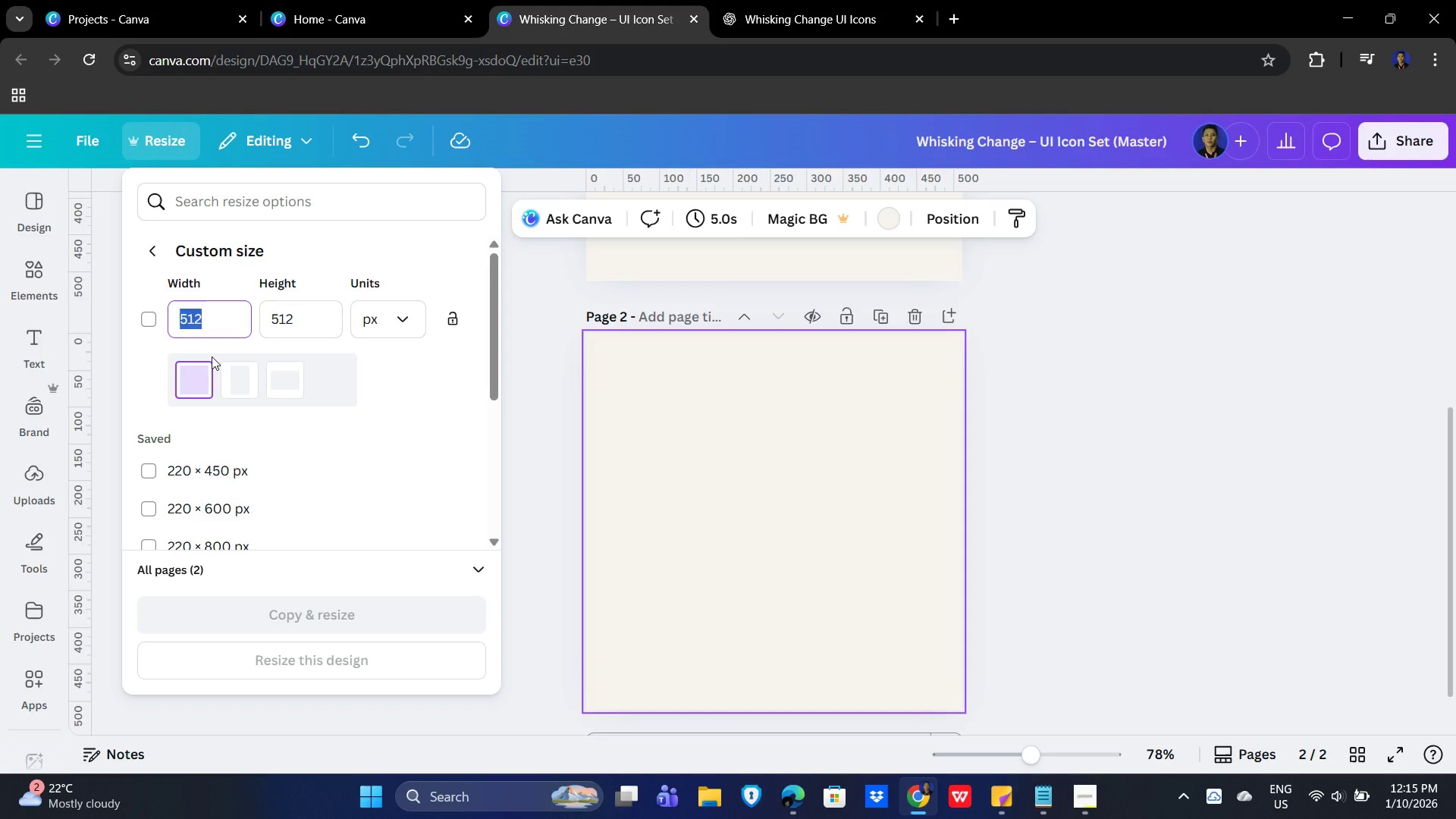 
key(Numpad4)
 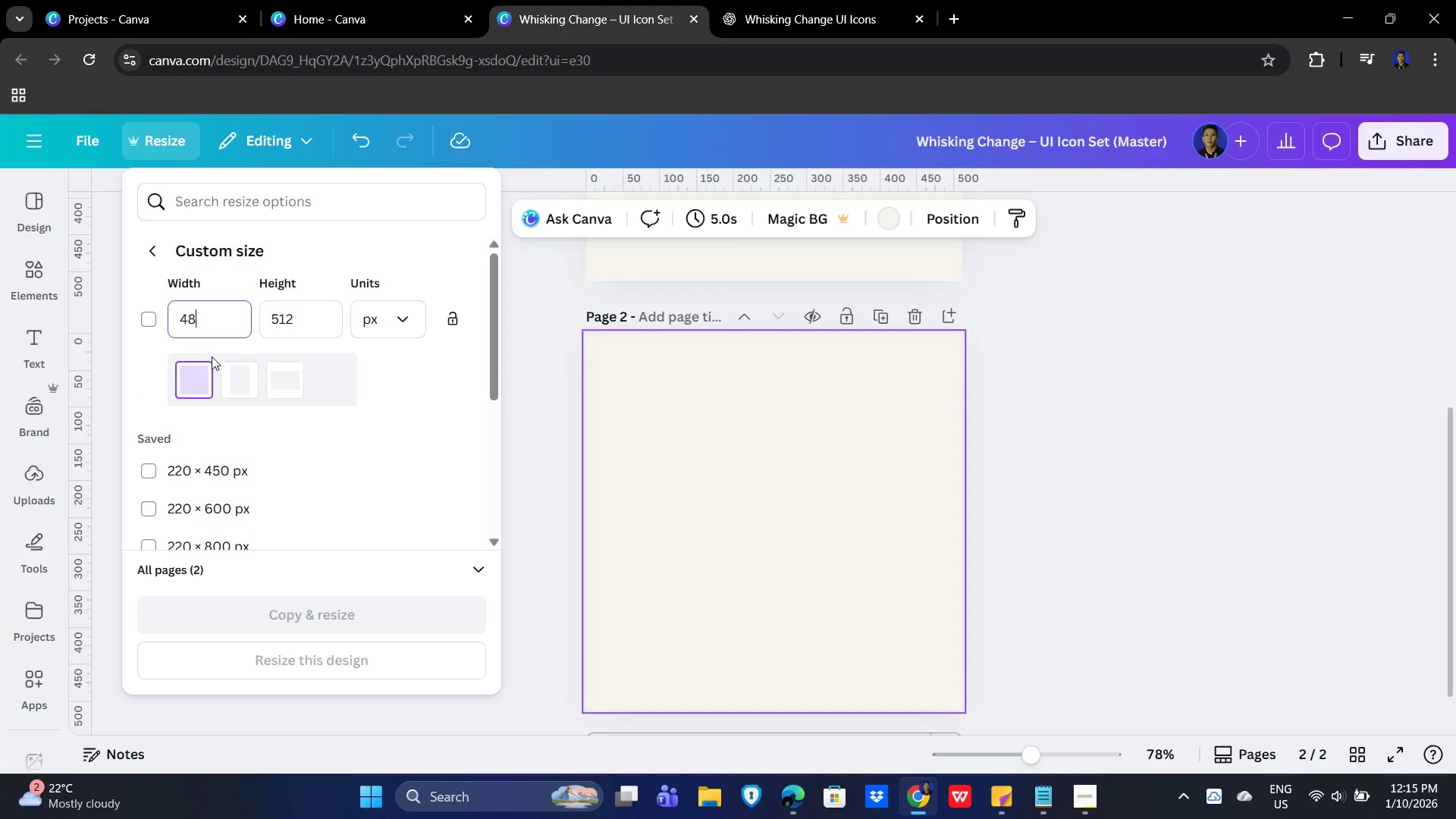 
key(Numpad8)
 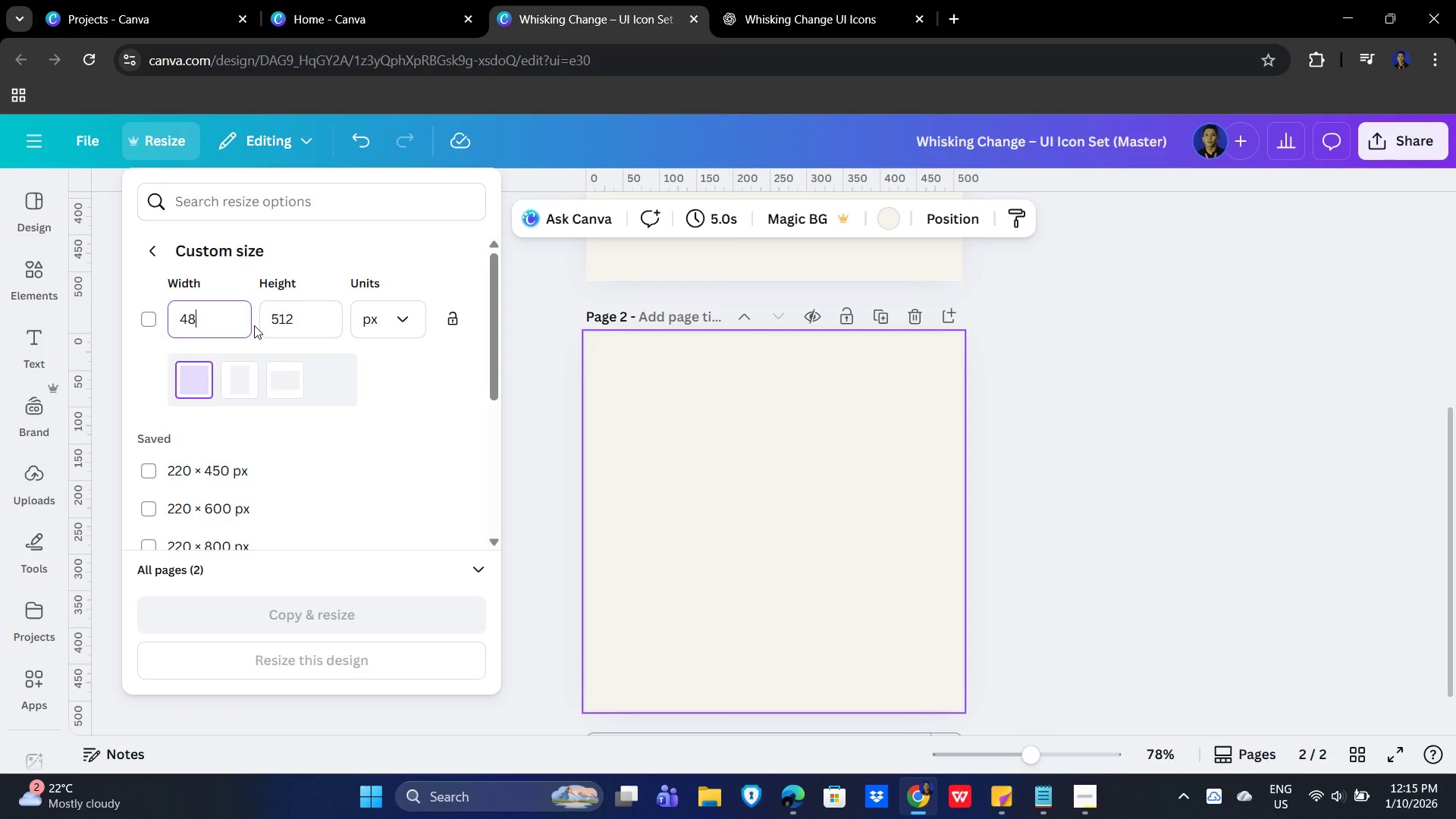 
left_click_drag(start_coordinate=[315, 318], to_coordinate=[229, 312])
 